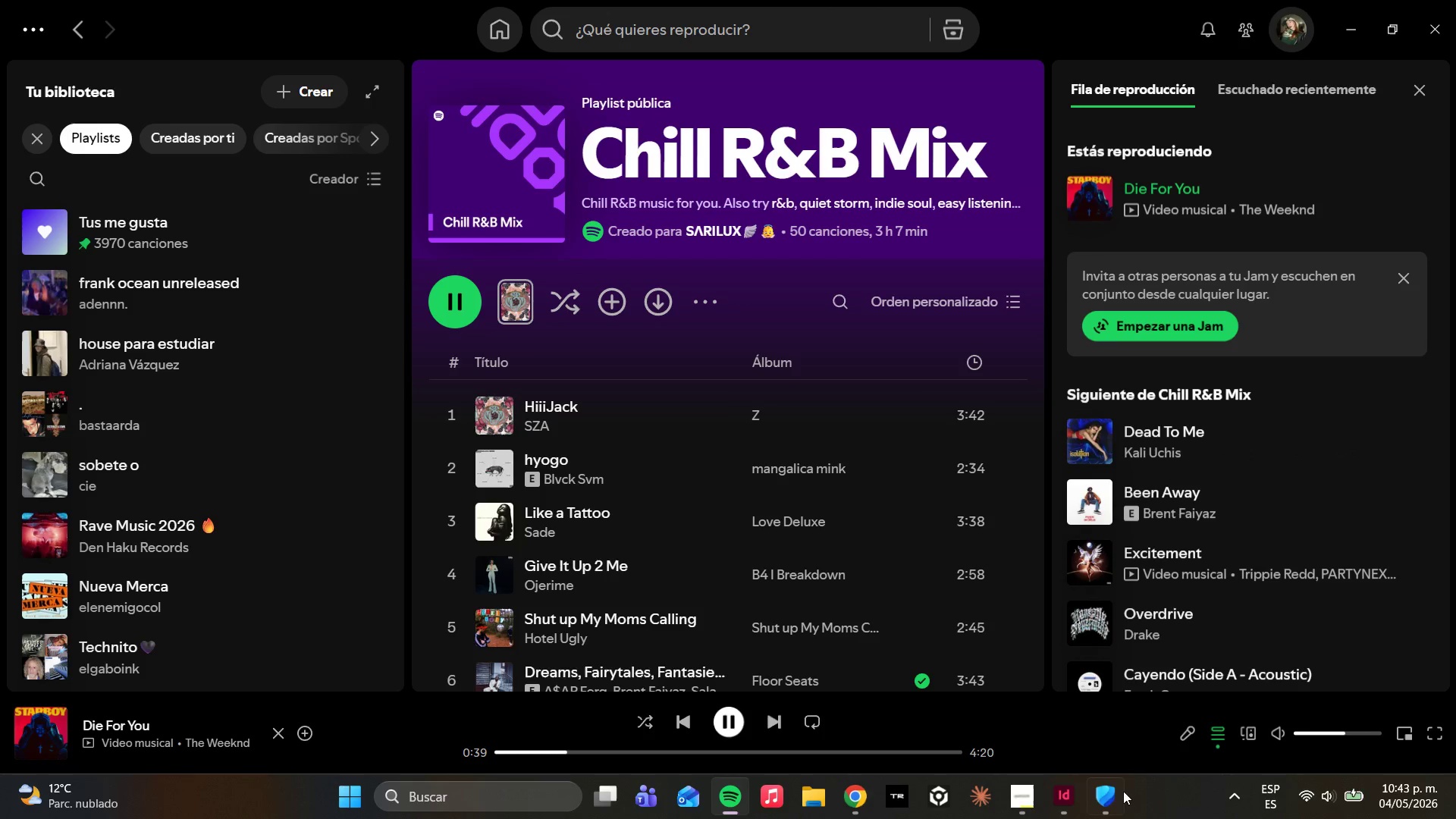 
left_click([1106, 788])
 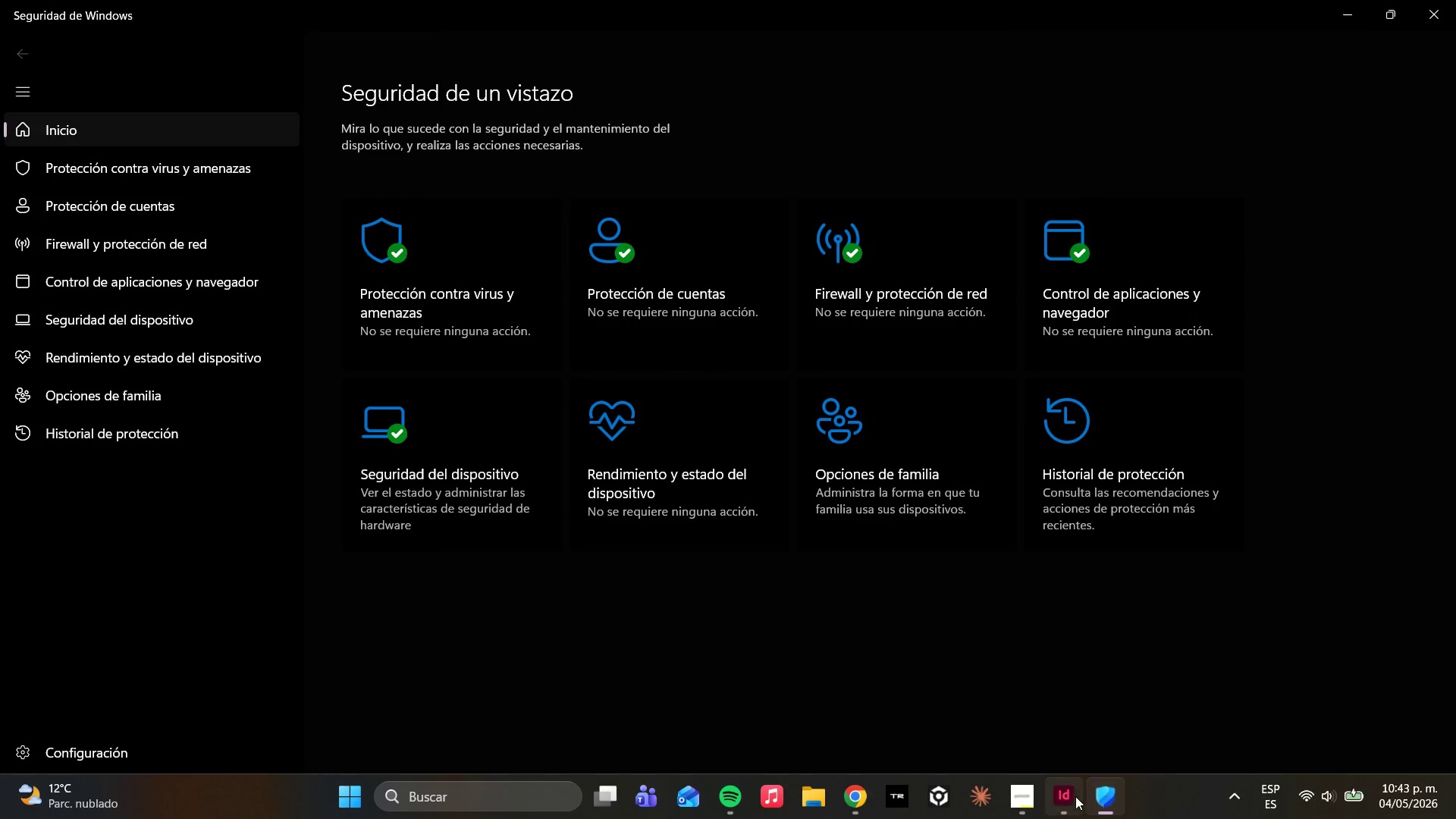 
left_click([1072, 795])
 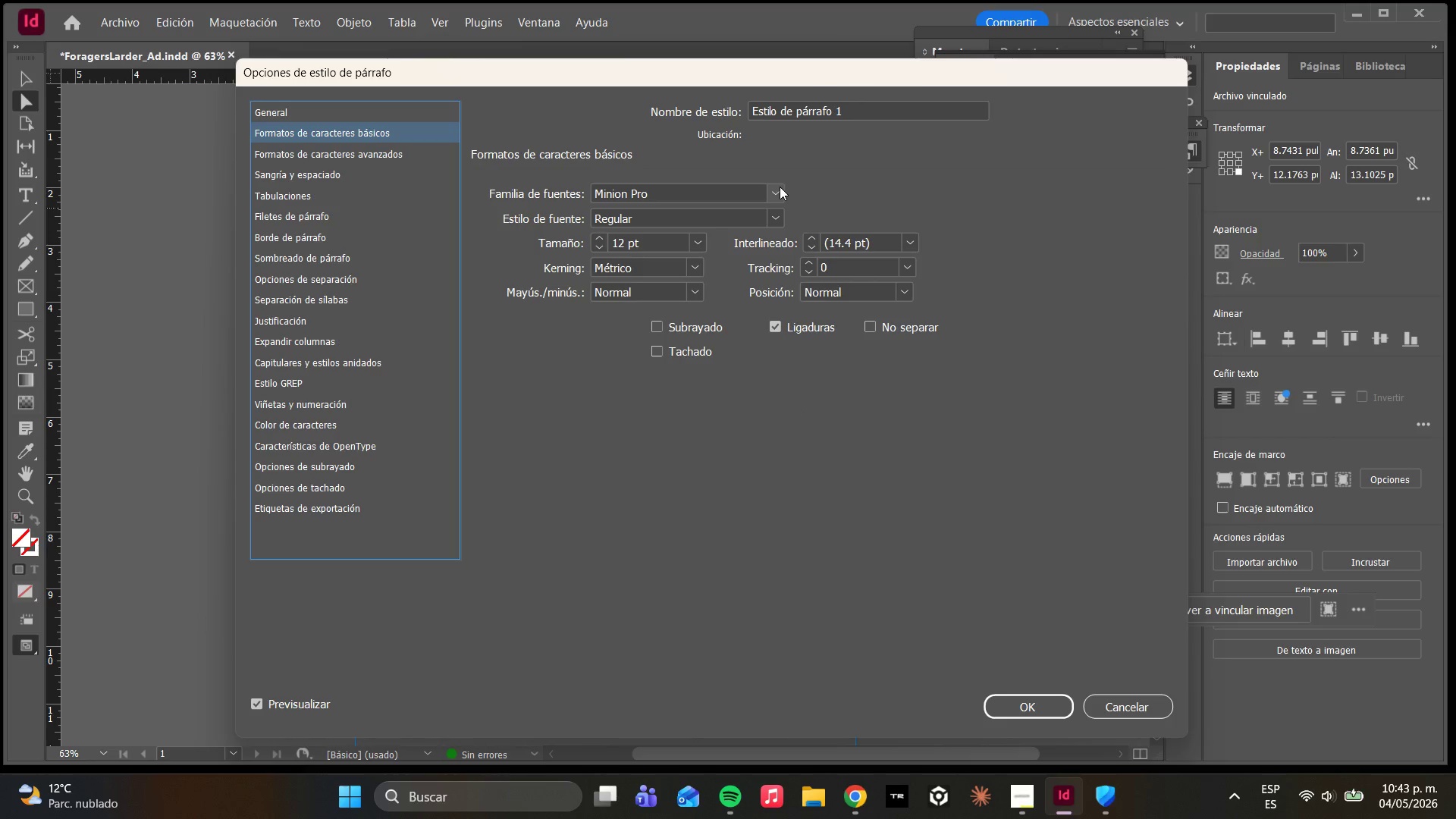 
wait(10.89)
 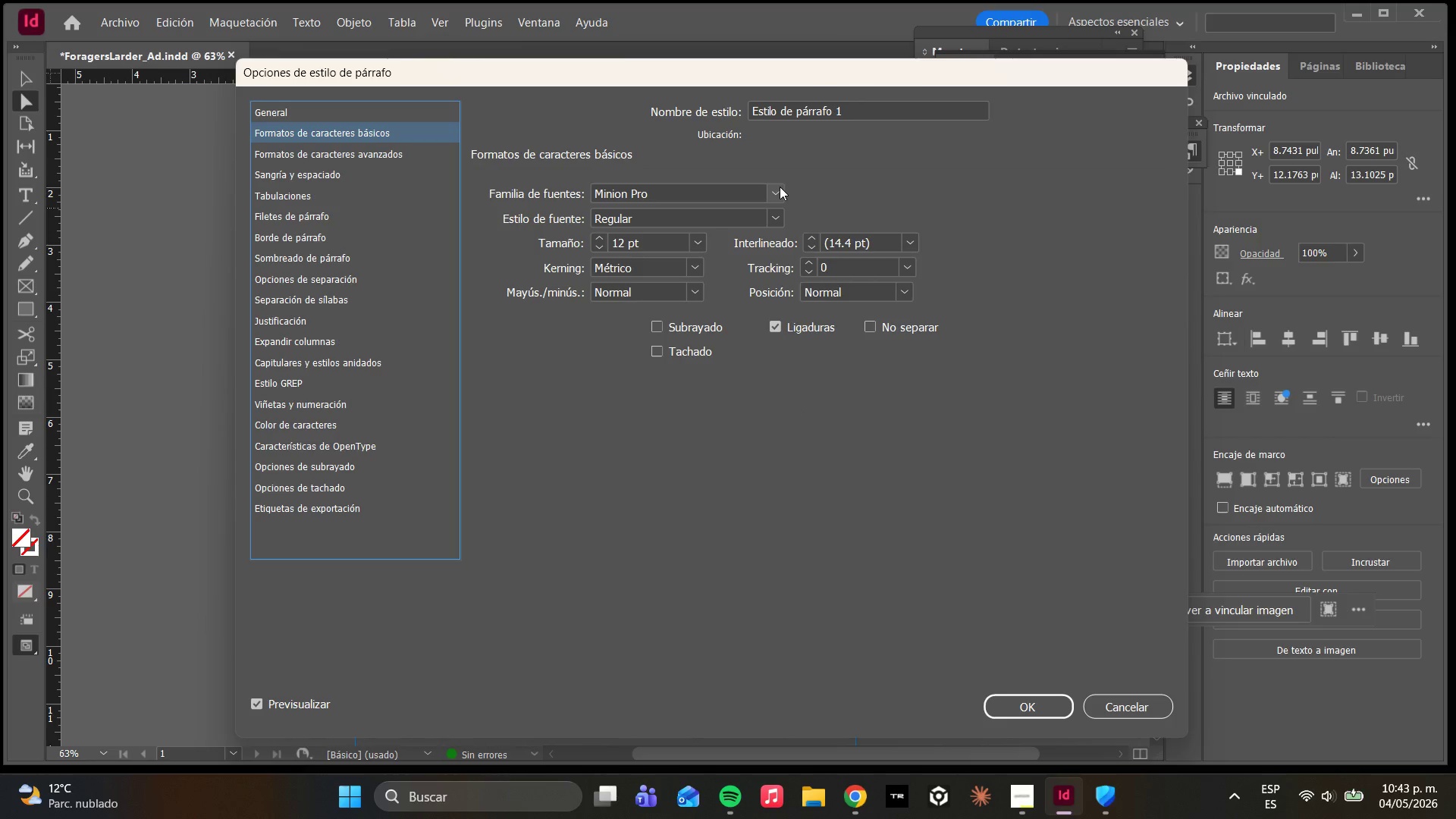 
left_click([780, 187])
 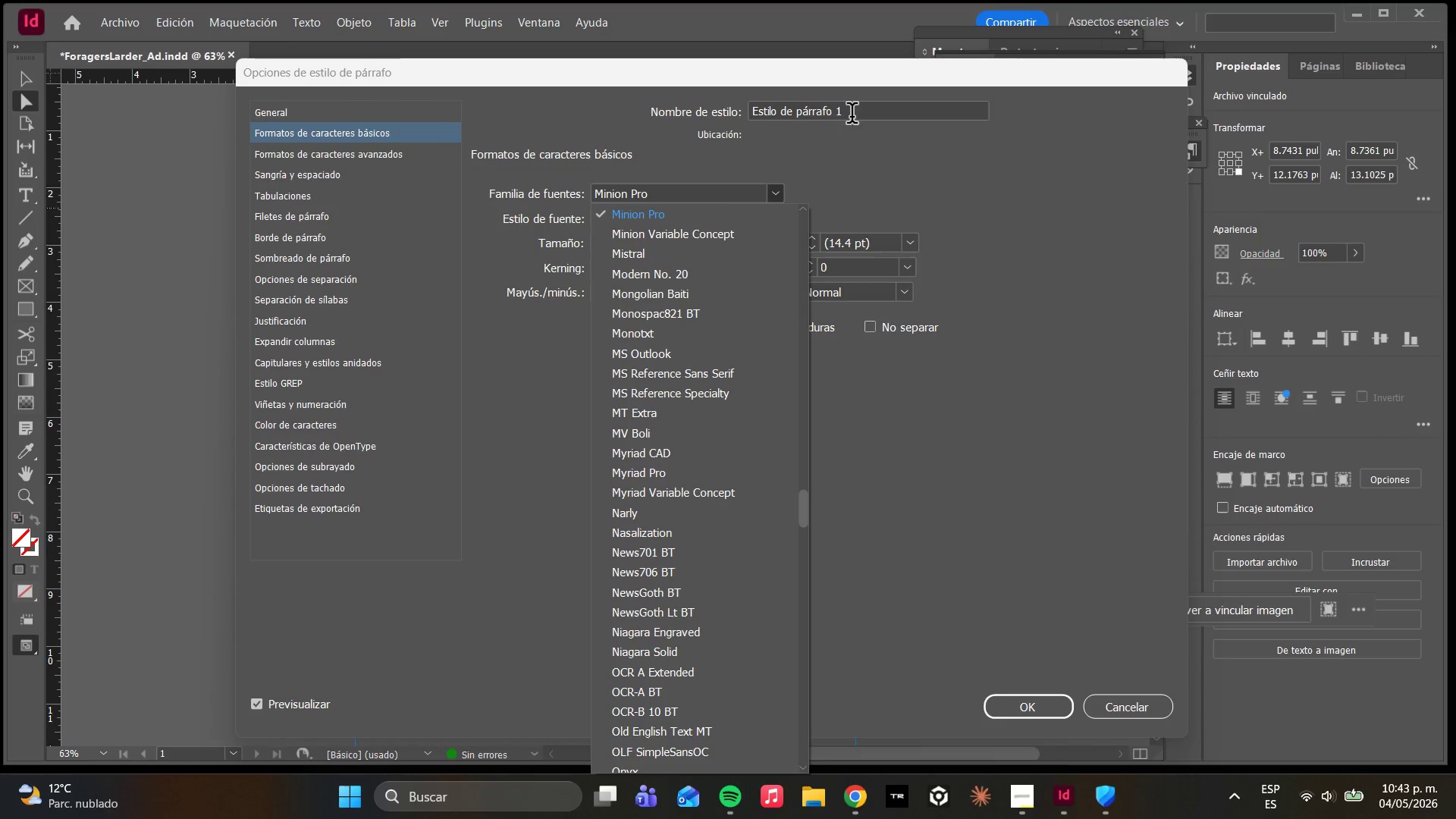 
left_click_drag(start_coordinate=[853, 115], to_coordinate=[609, 115])
 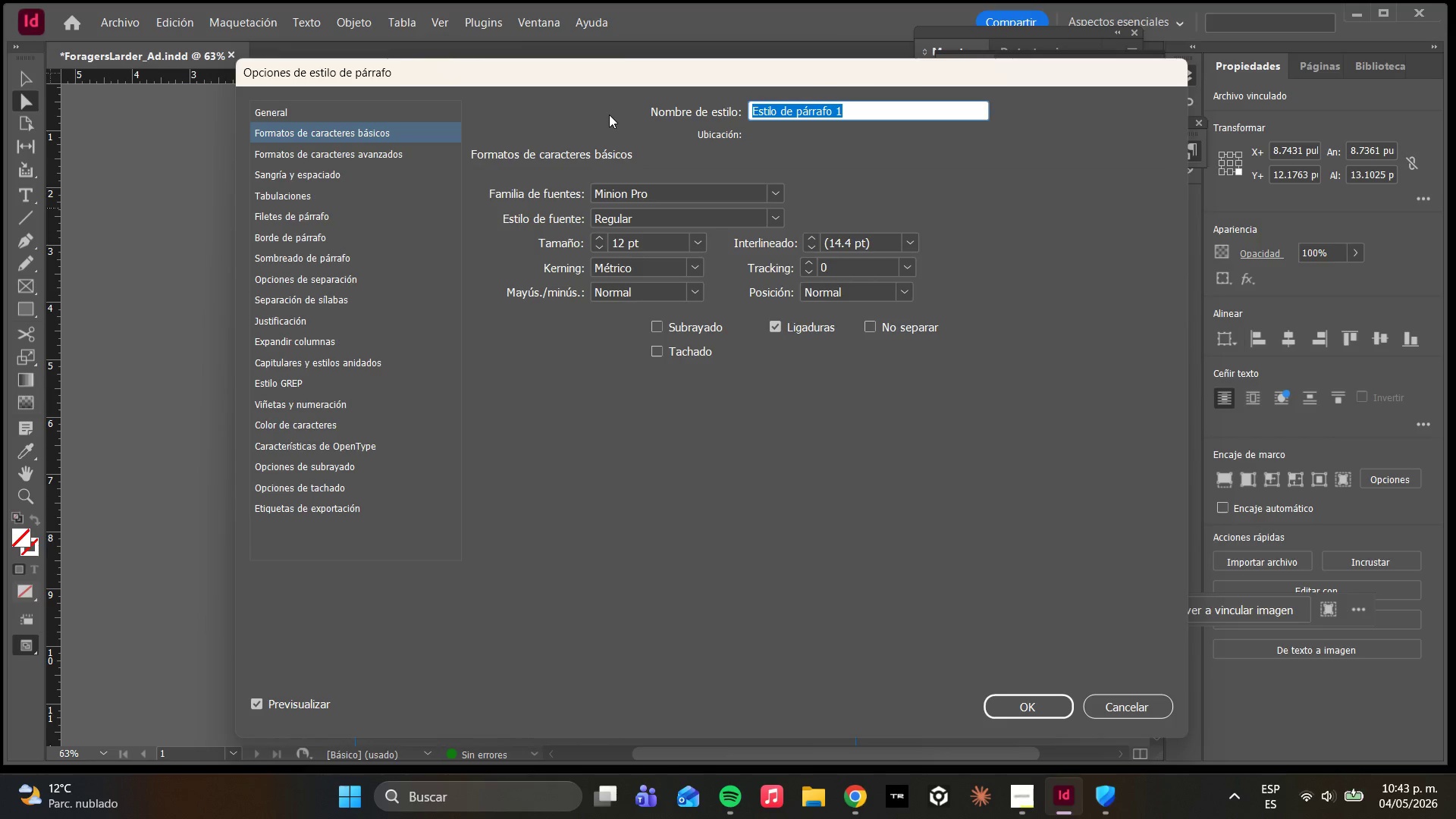 
key(CapsLock)
 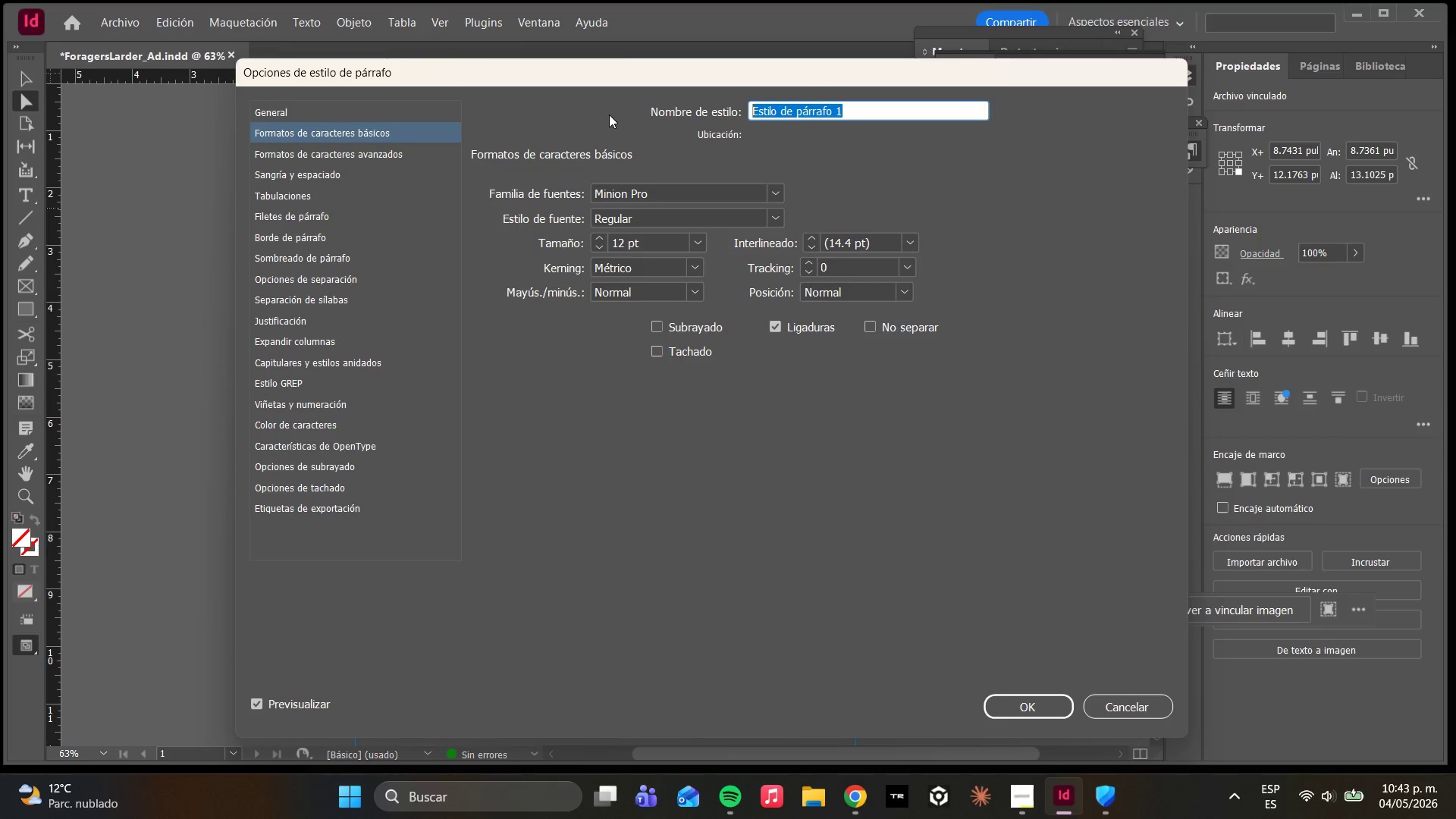 
key(B)
 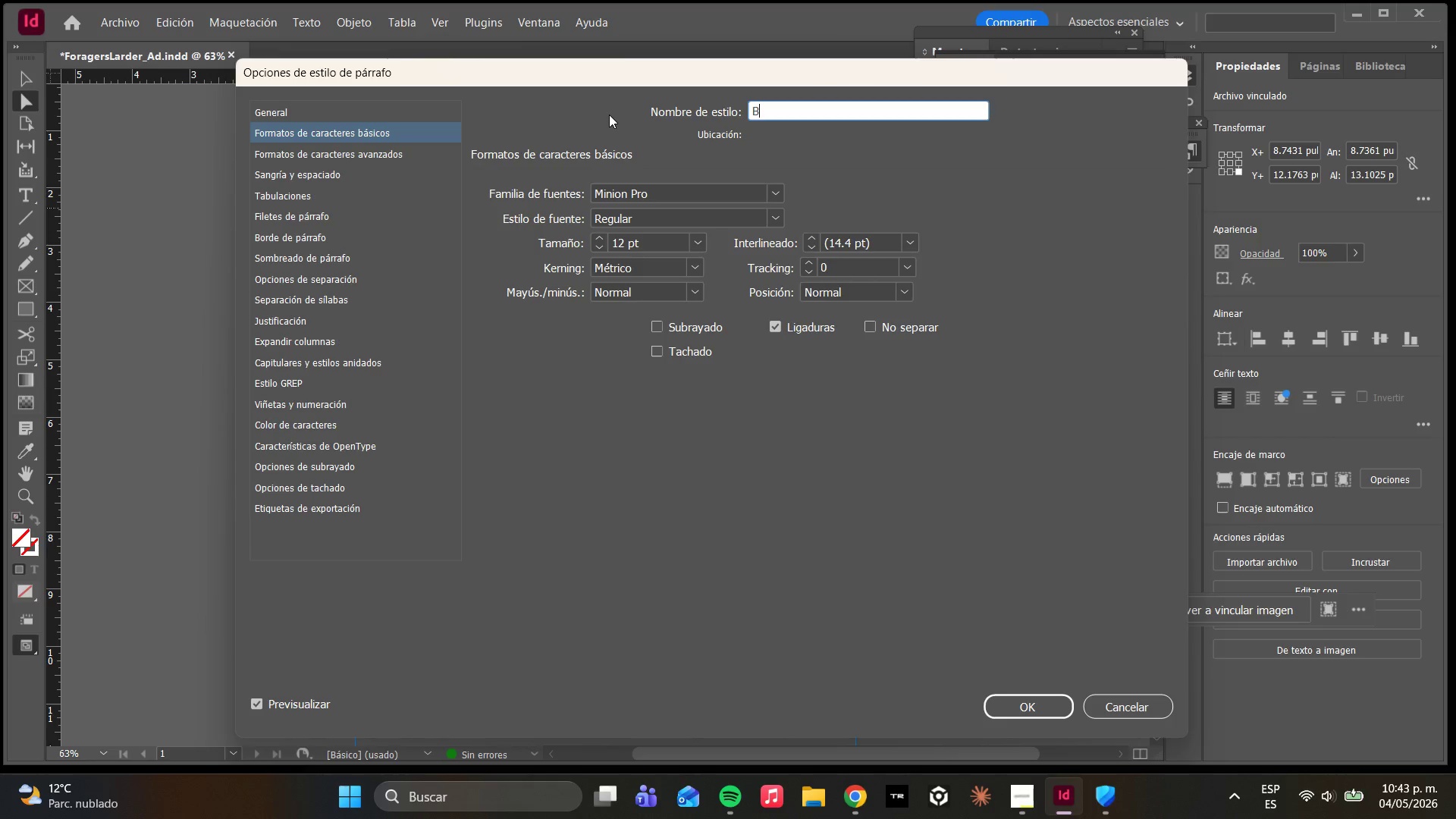 
key(CapsLock)
 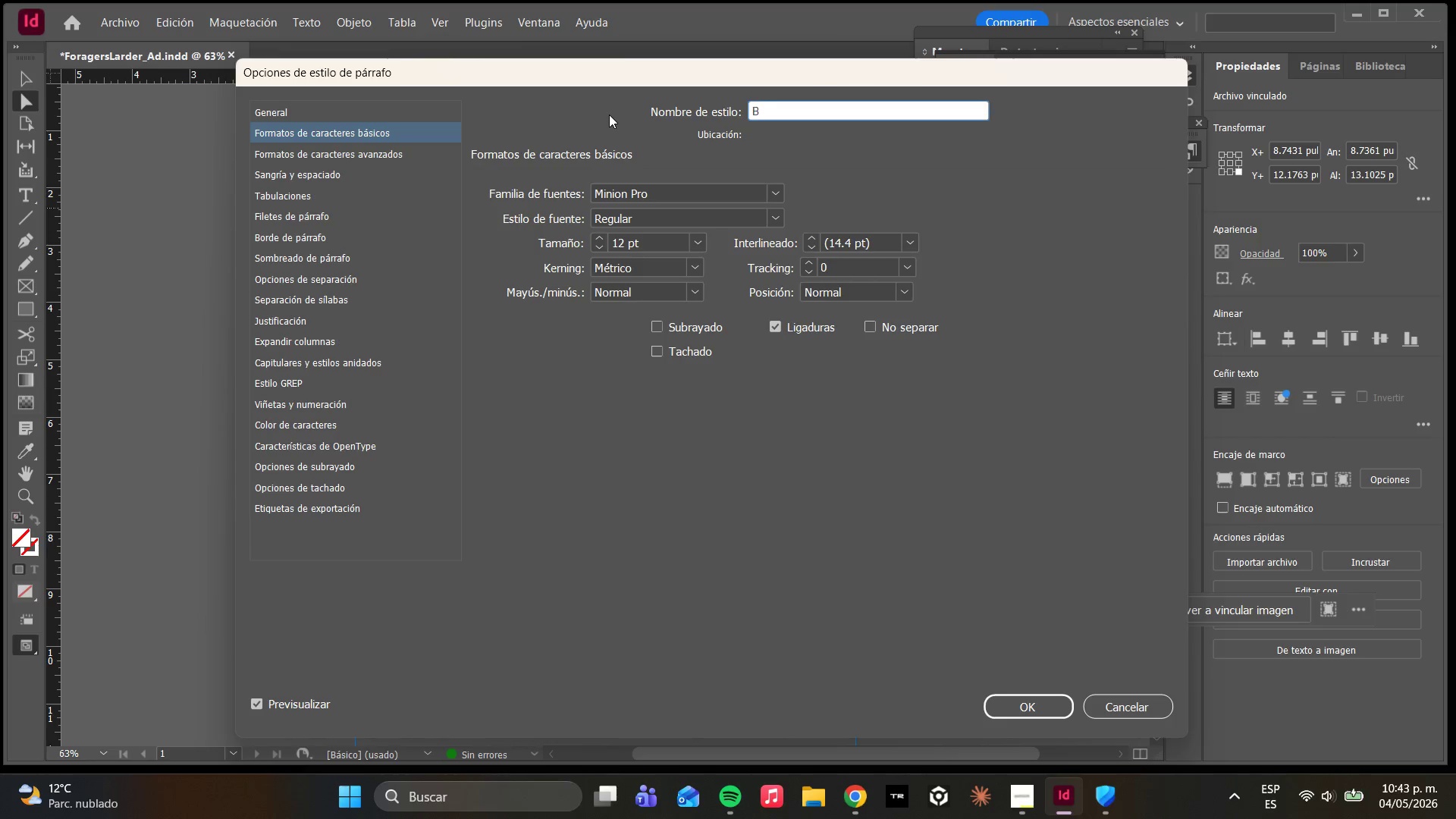 
key(R)
 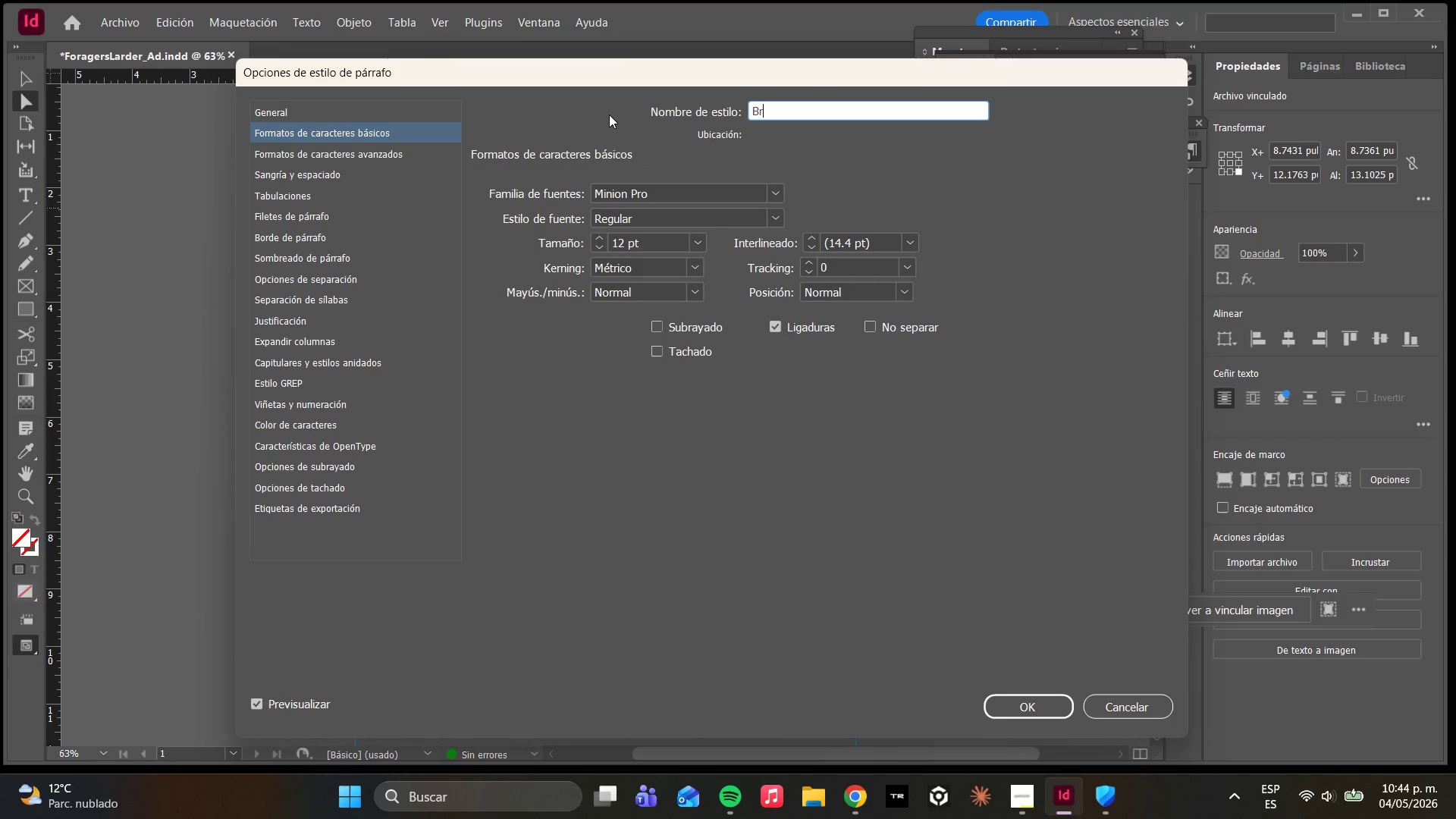 
wait(12.83)
 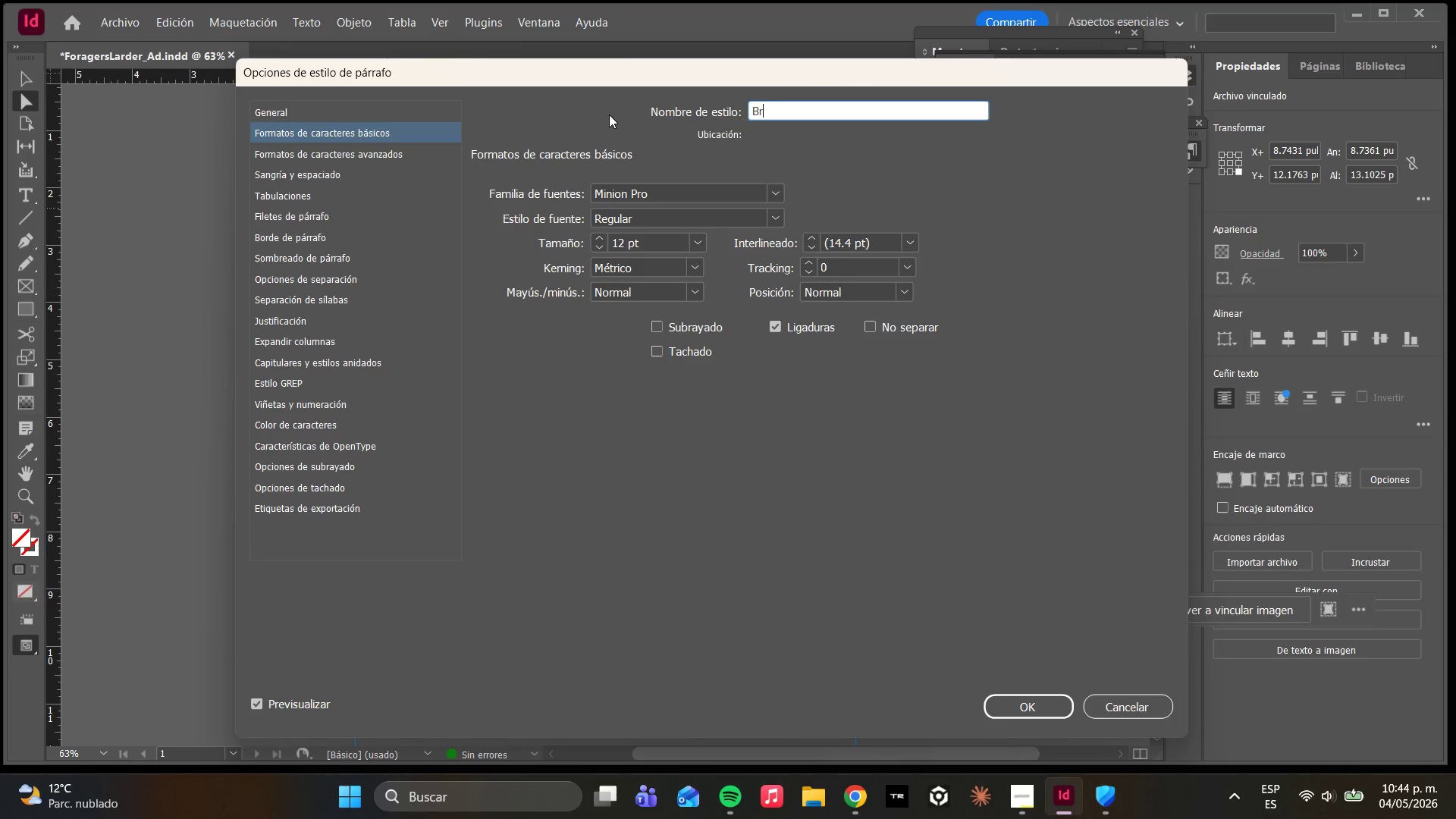 
type(and Name)
 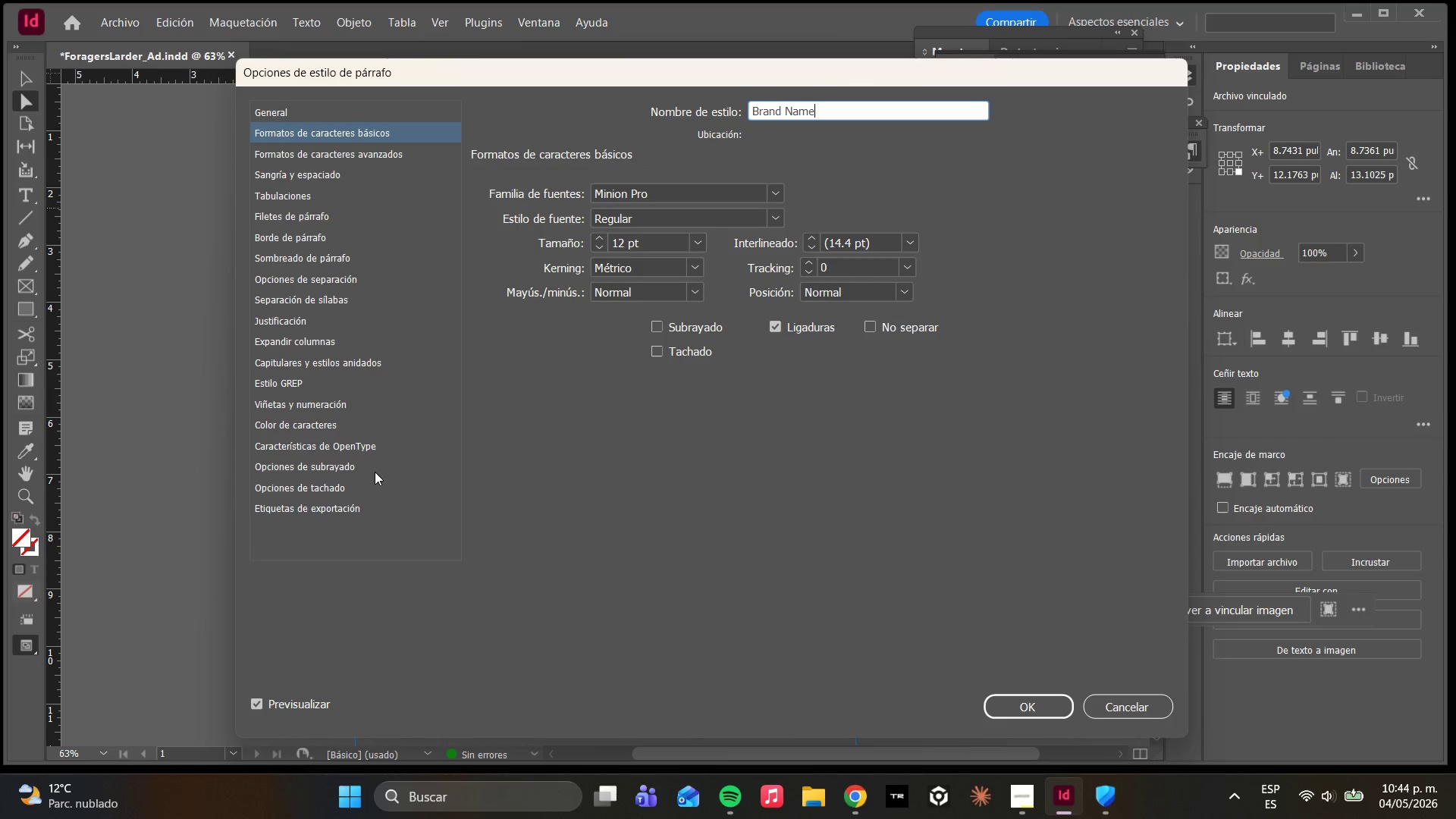 
wait(25.34)
 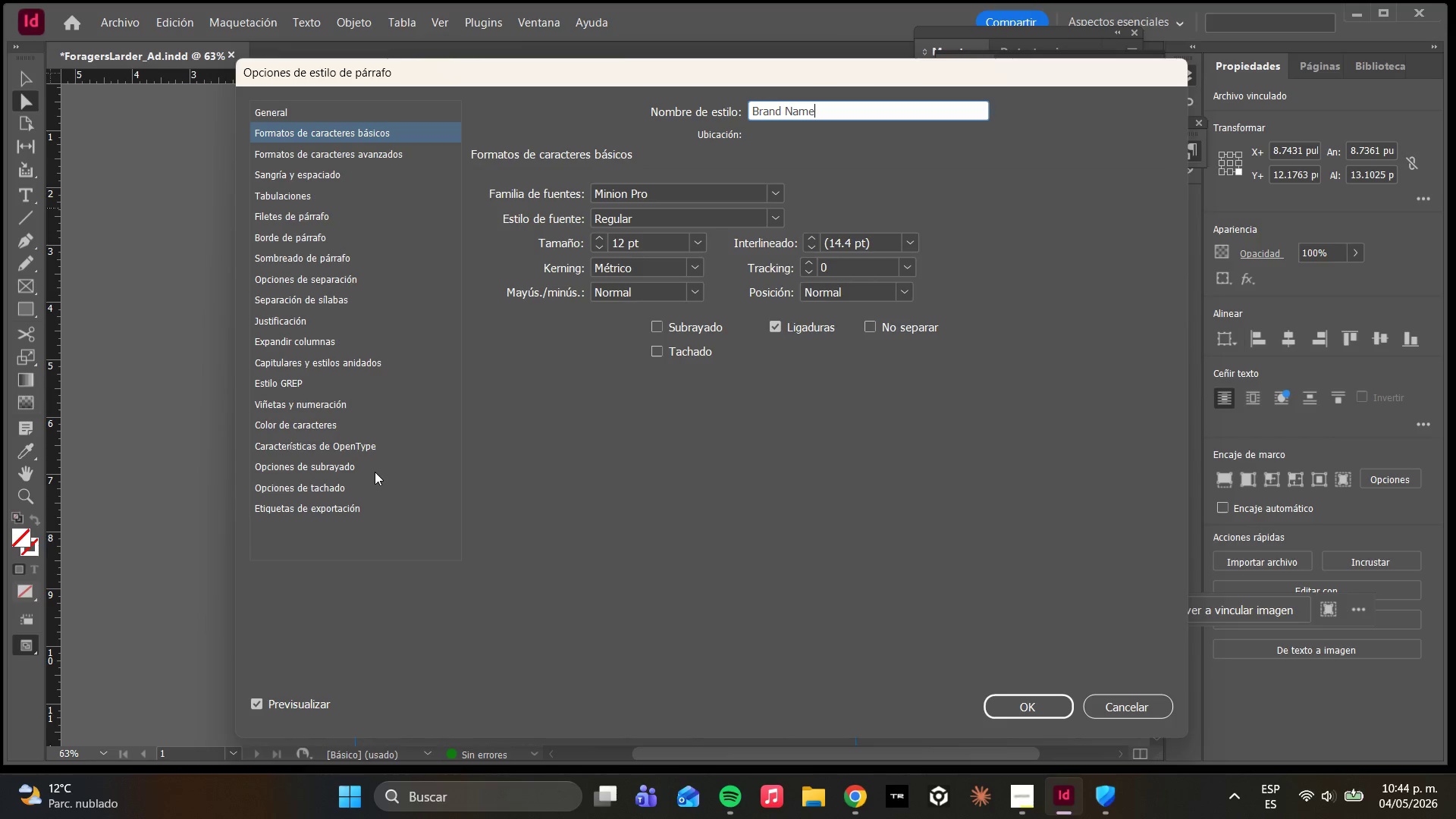 
double_click([776, 194])
 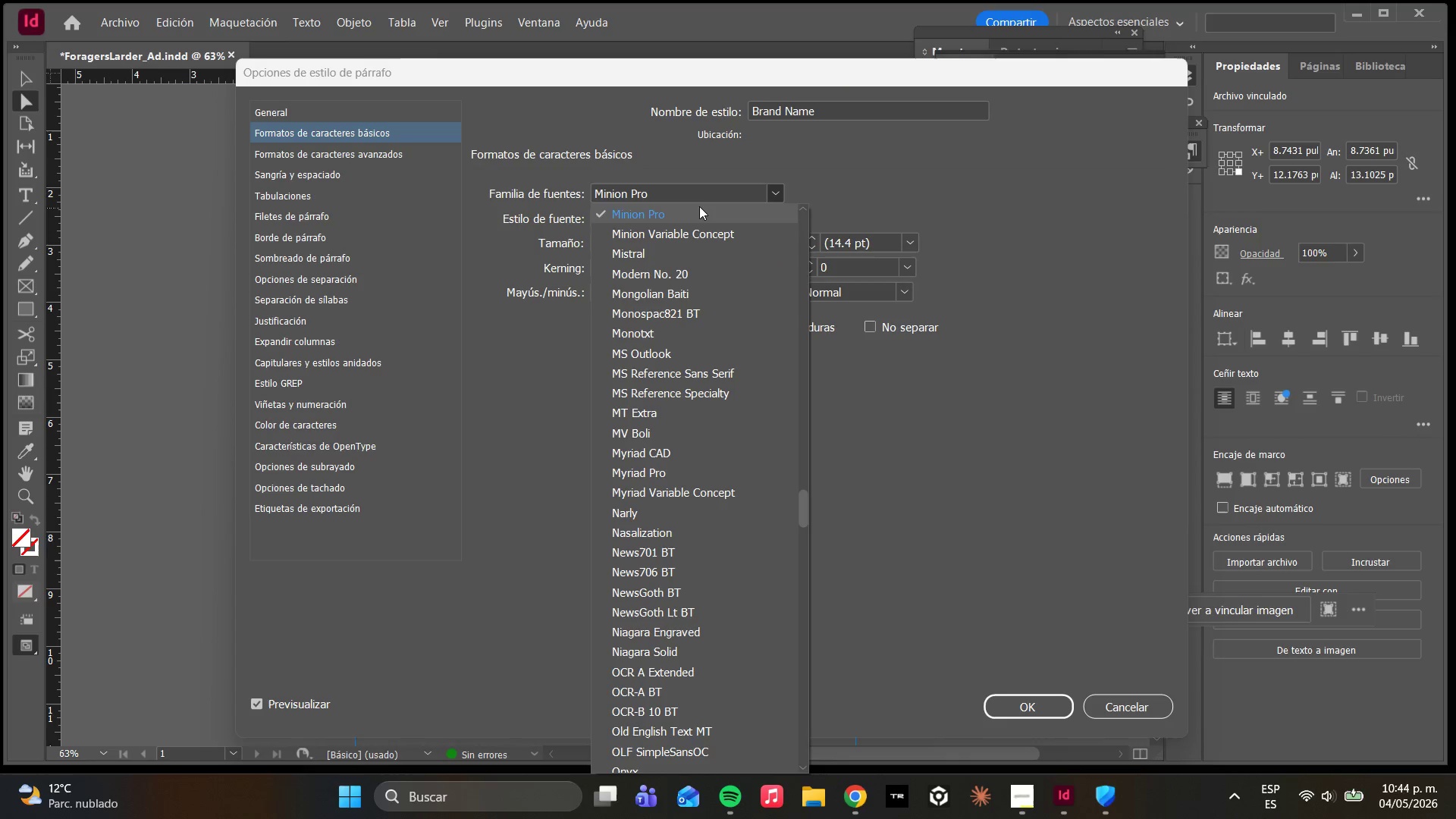 
left_click_drag(start_coordinate=[701, 201], to_coordinate=[632, 196])
 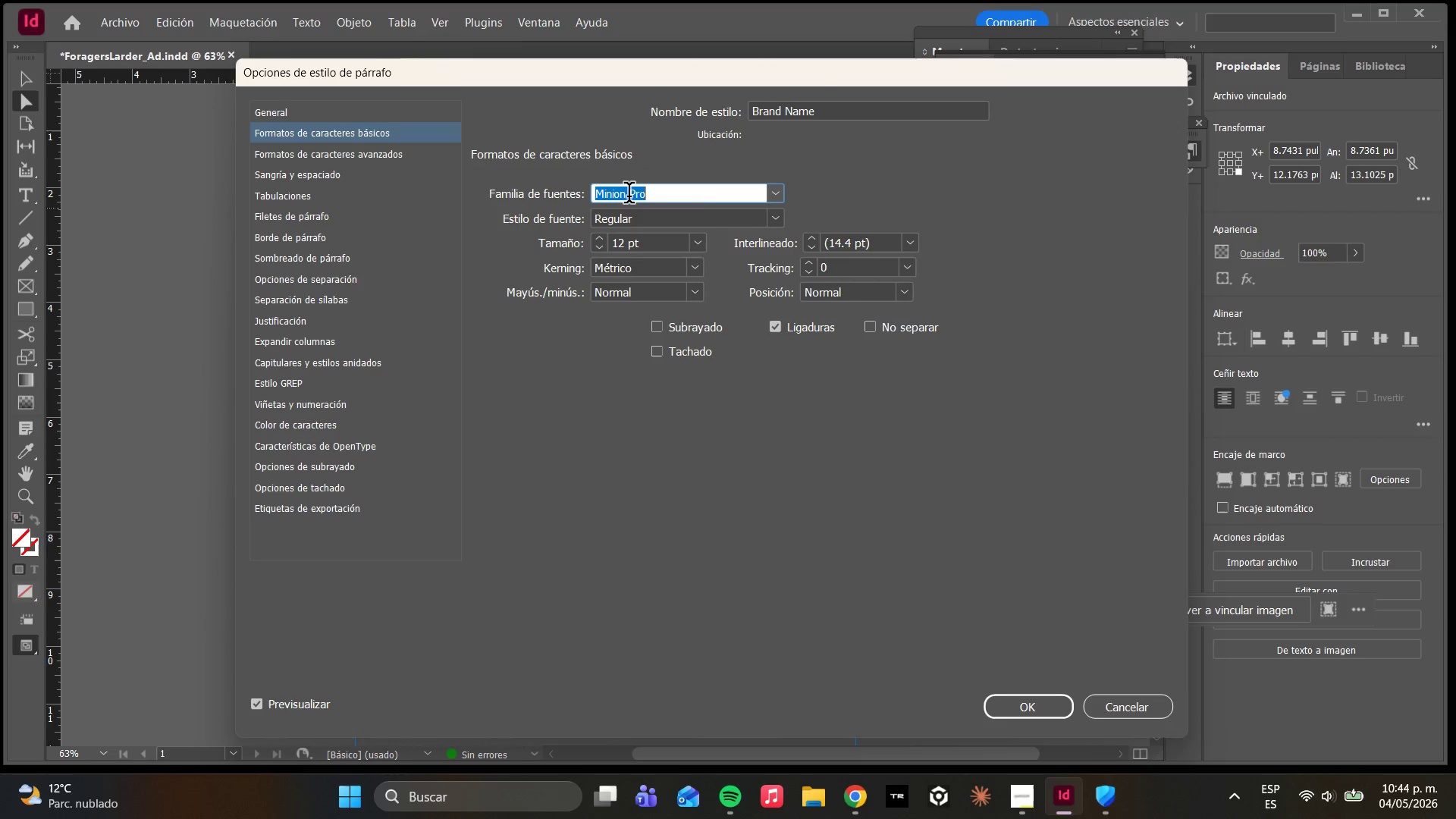 
type(corm)
 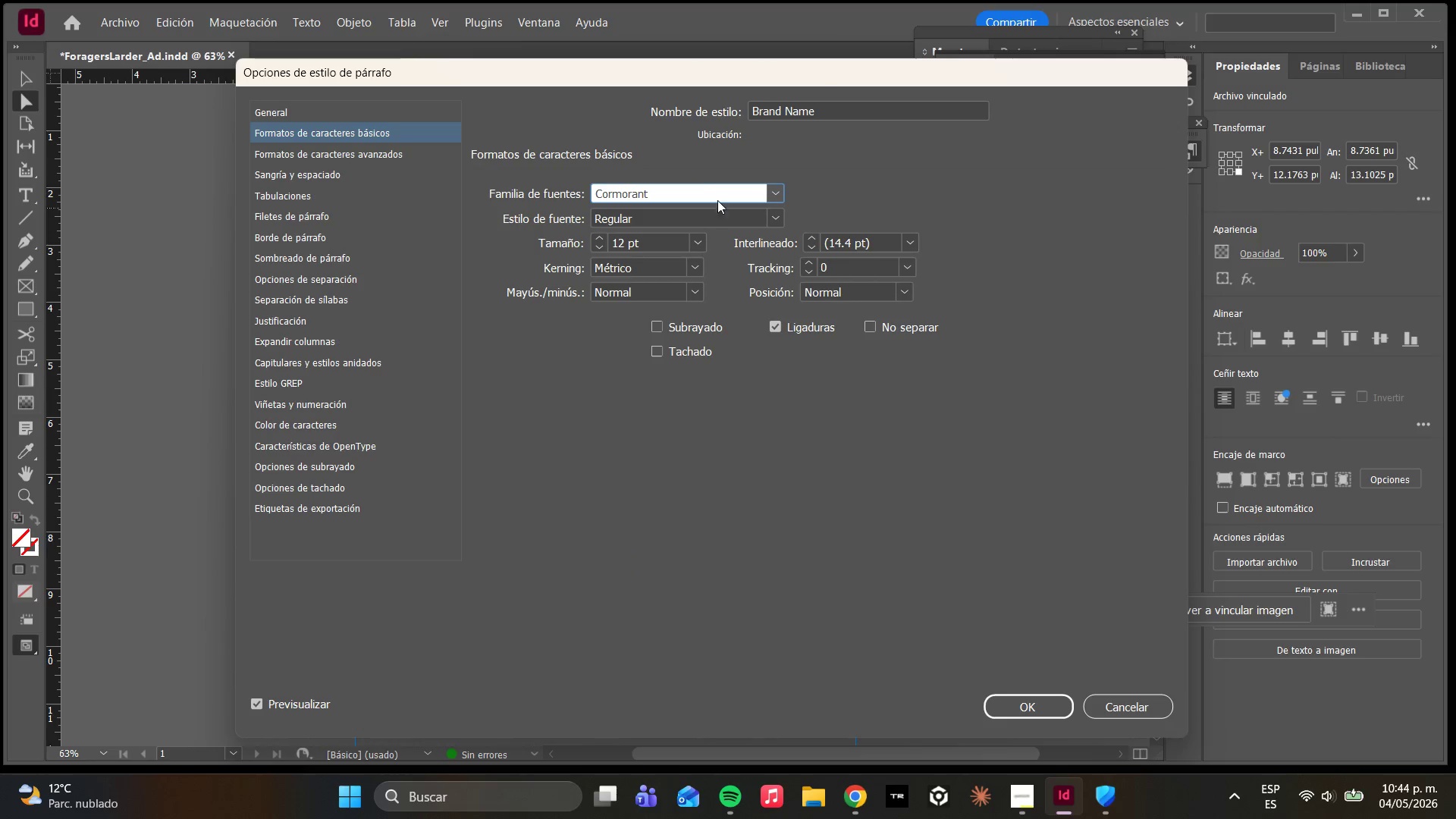 
left_click([772, 218])
 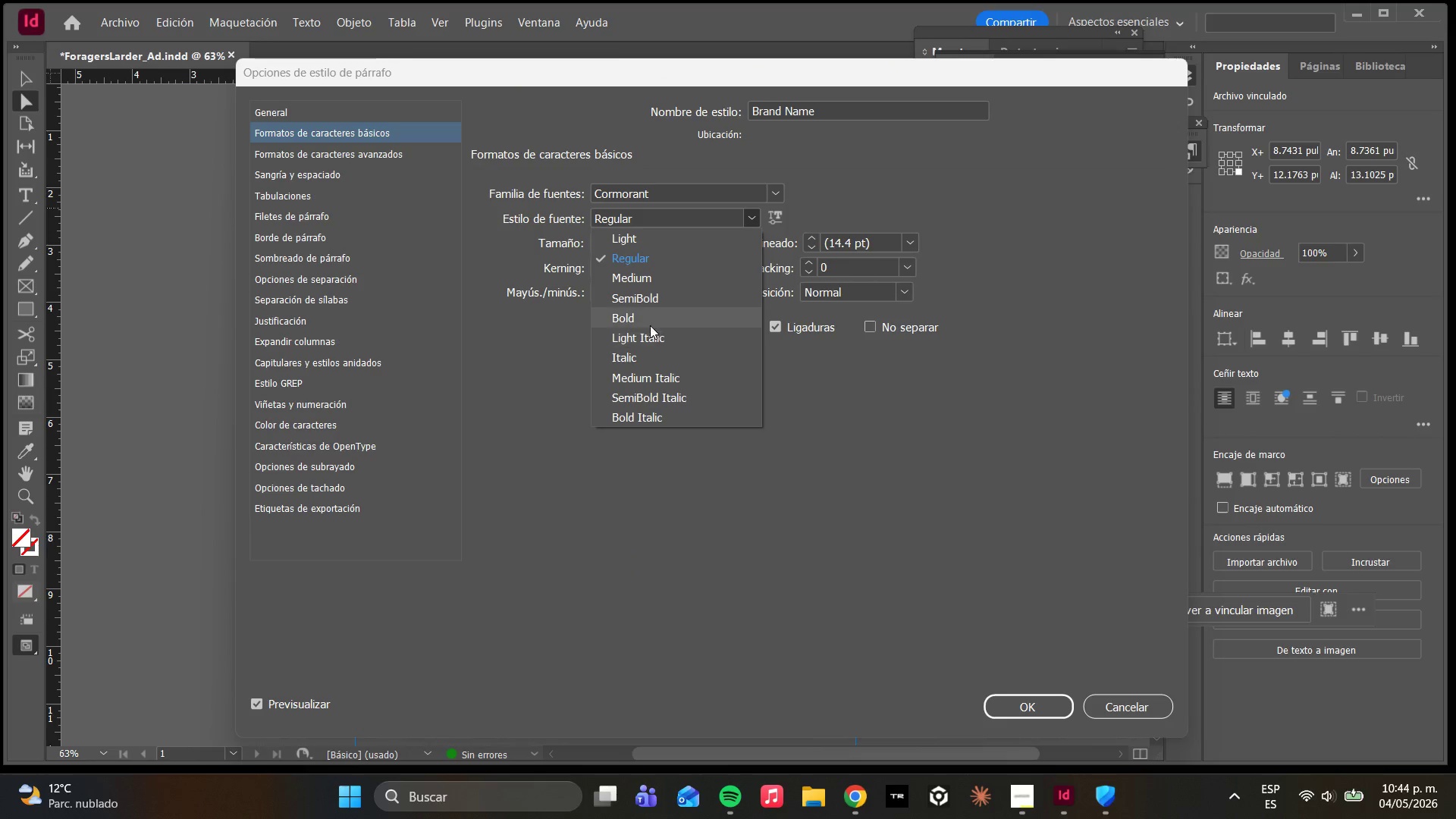 
left_click([647, 322])
 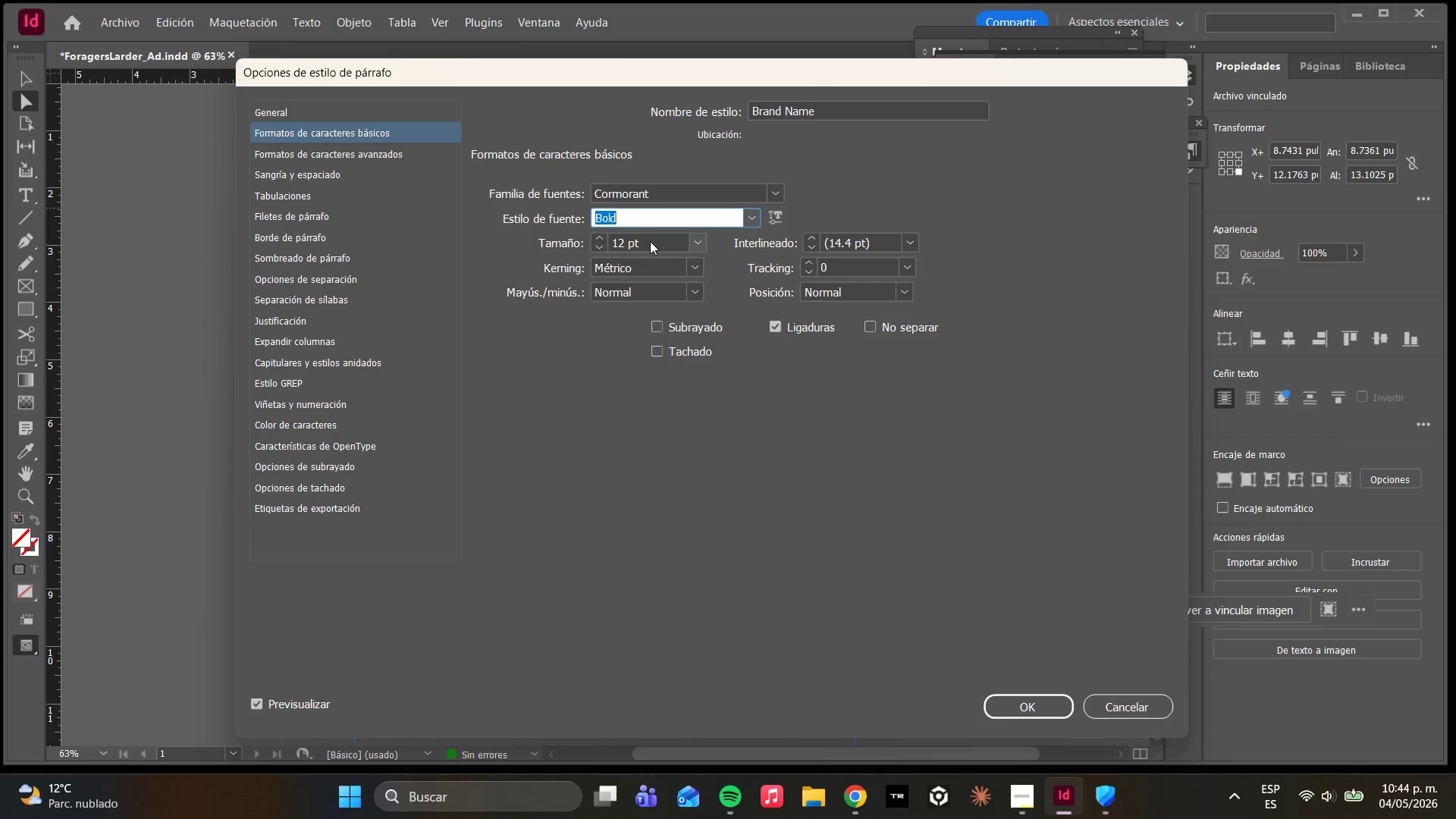 
left_click([692, 245])
 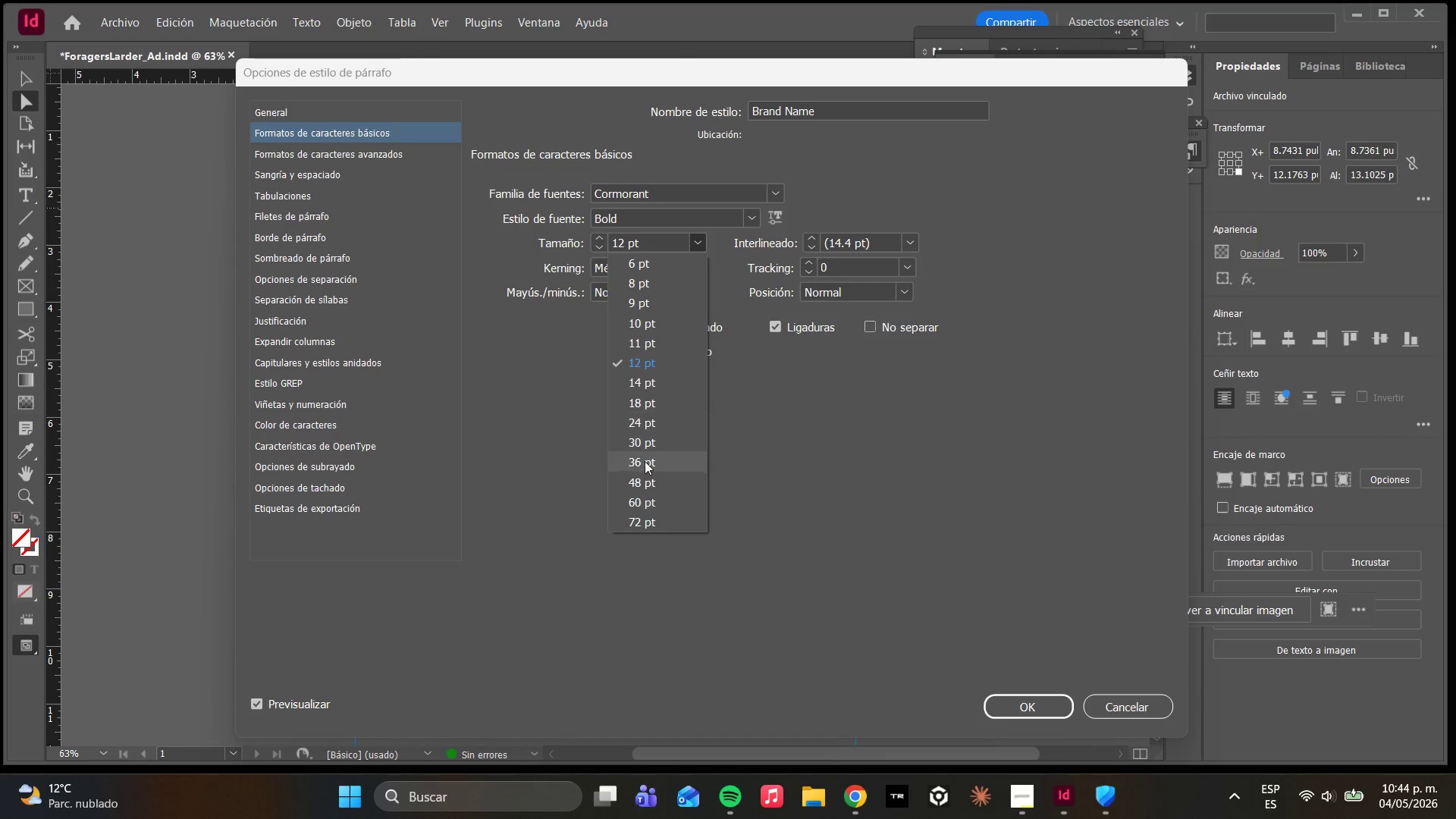 
scroll: coordinate [651, 496], scroll_direction: down, amount: 1.0
 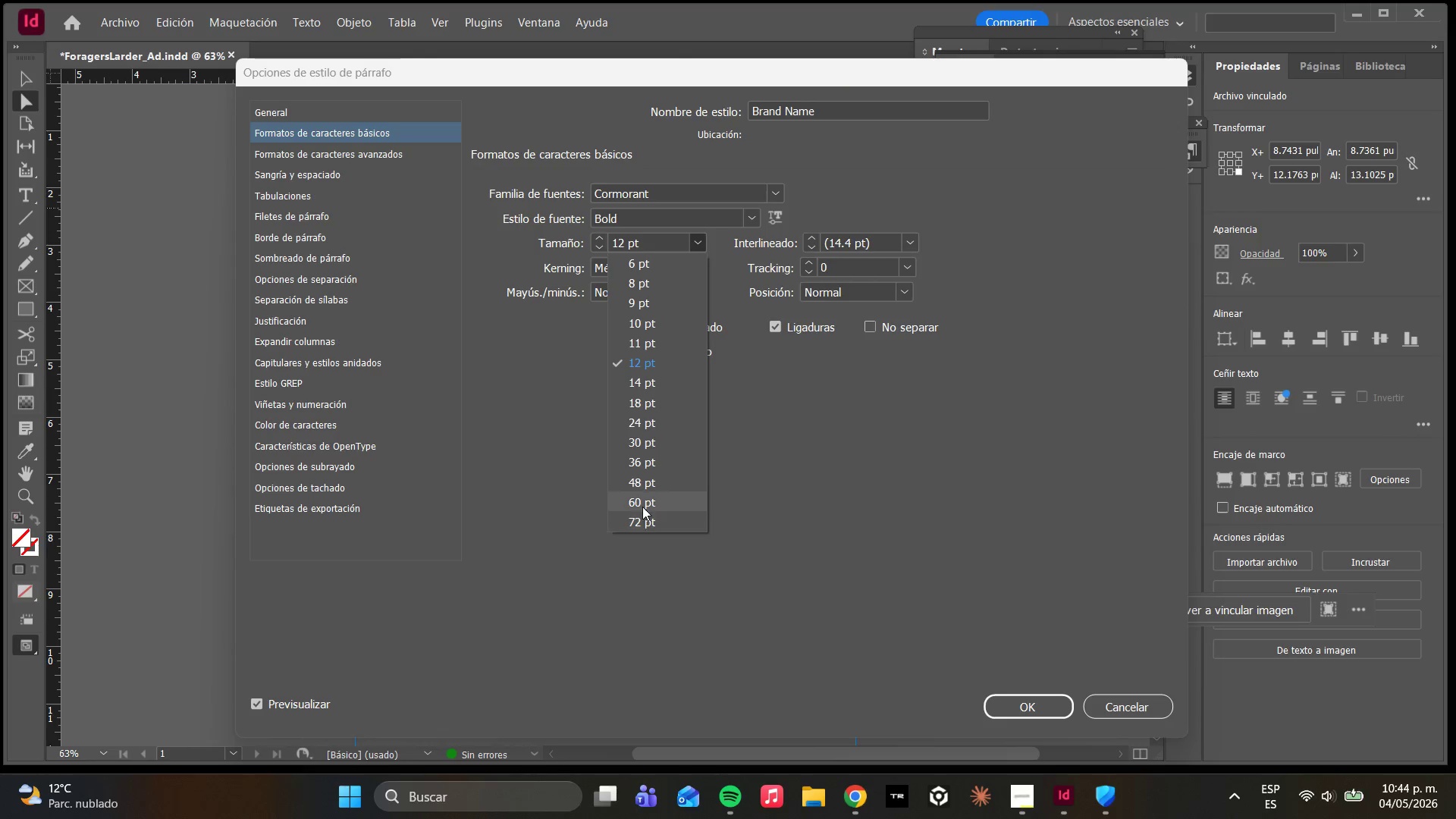 
left_click([640, 479])
 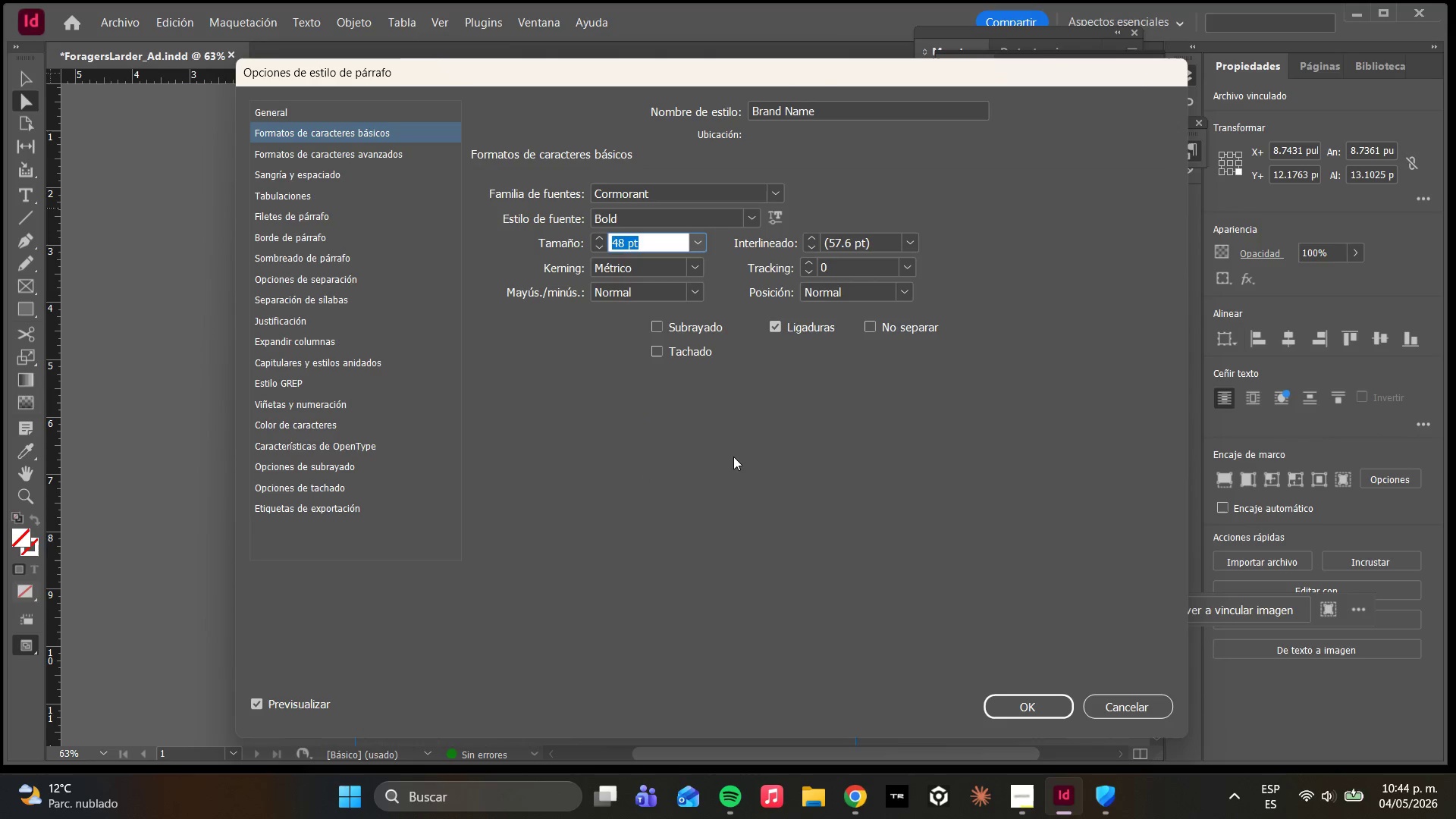 
left_click([733, 457])
 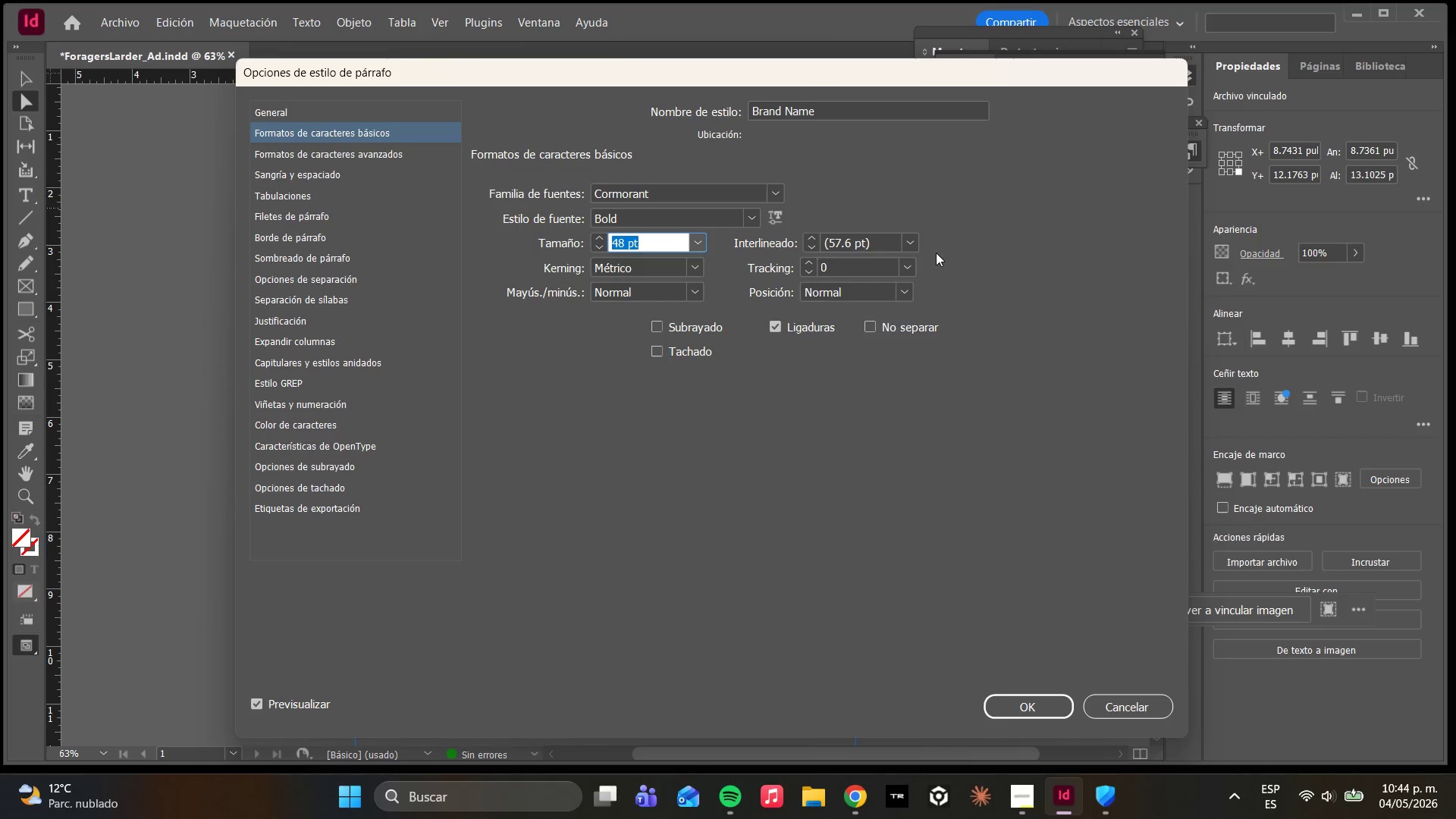 
left_click([917, 241])
 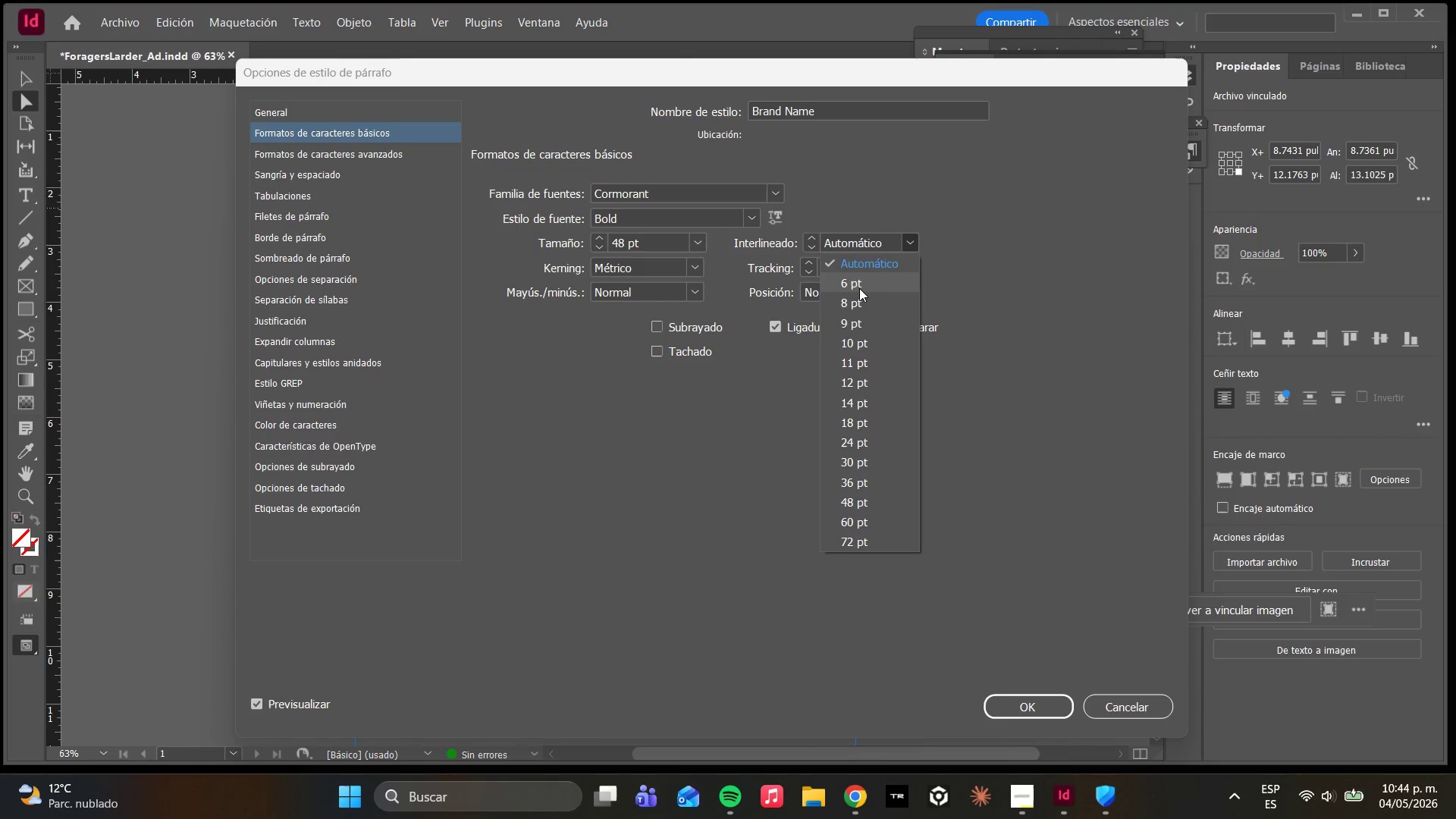 
left_click([859, 288])
 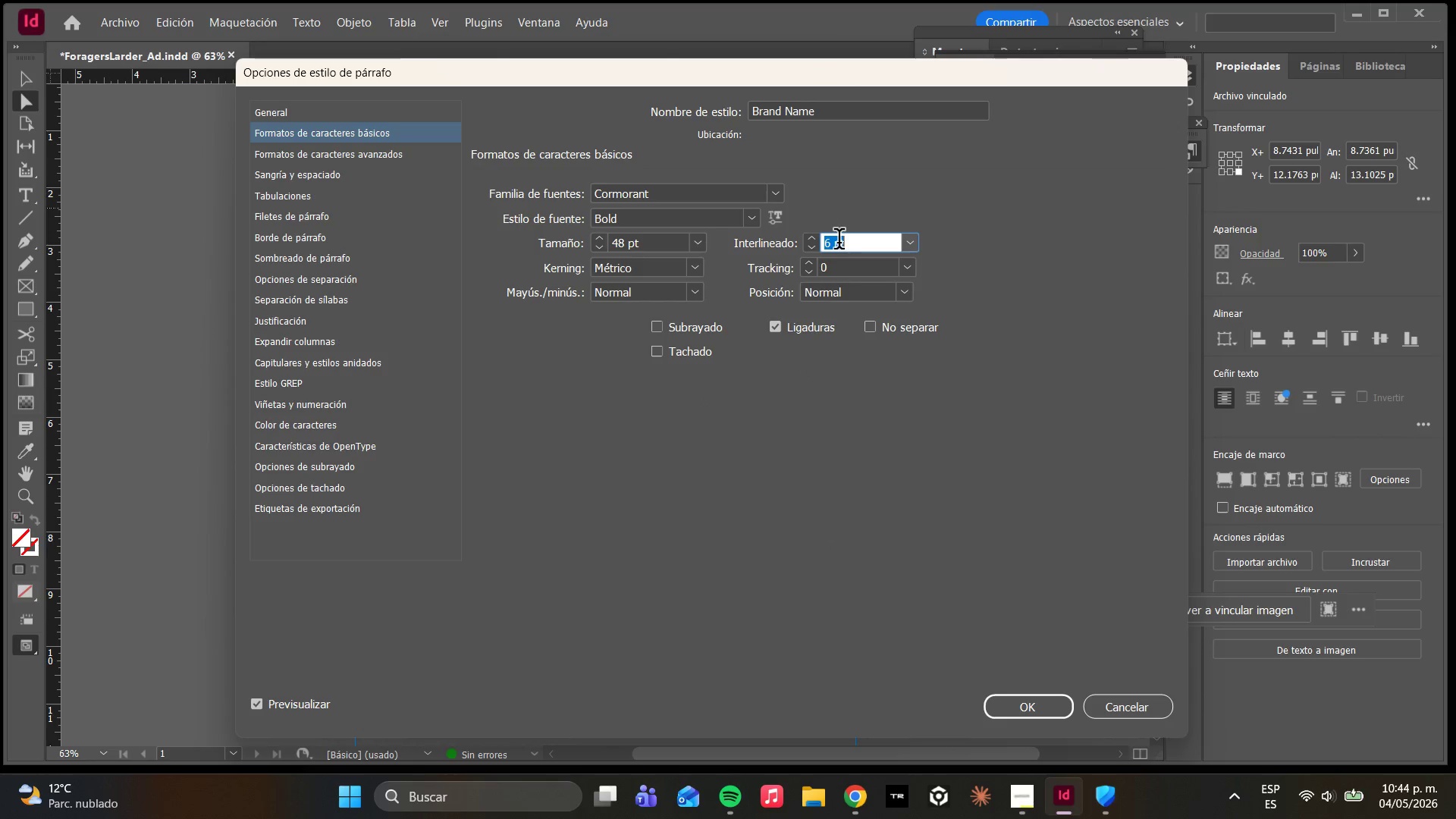 
left_click([835, 242])
 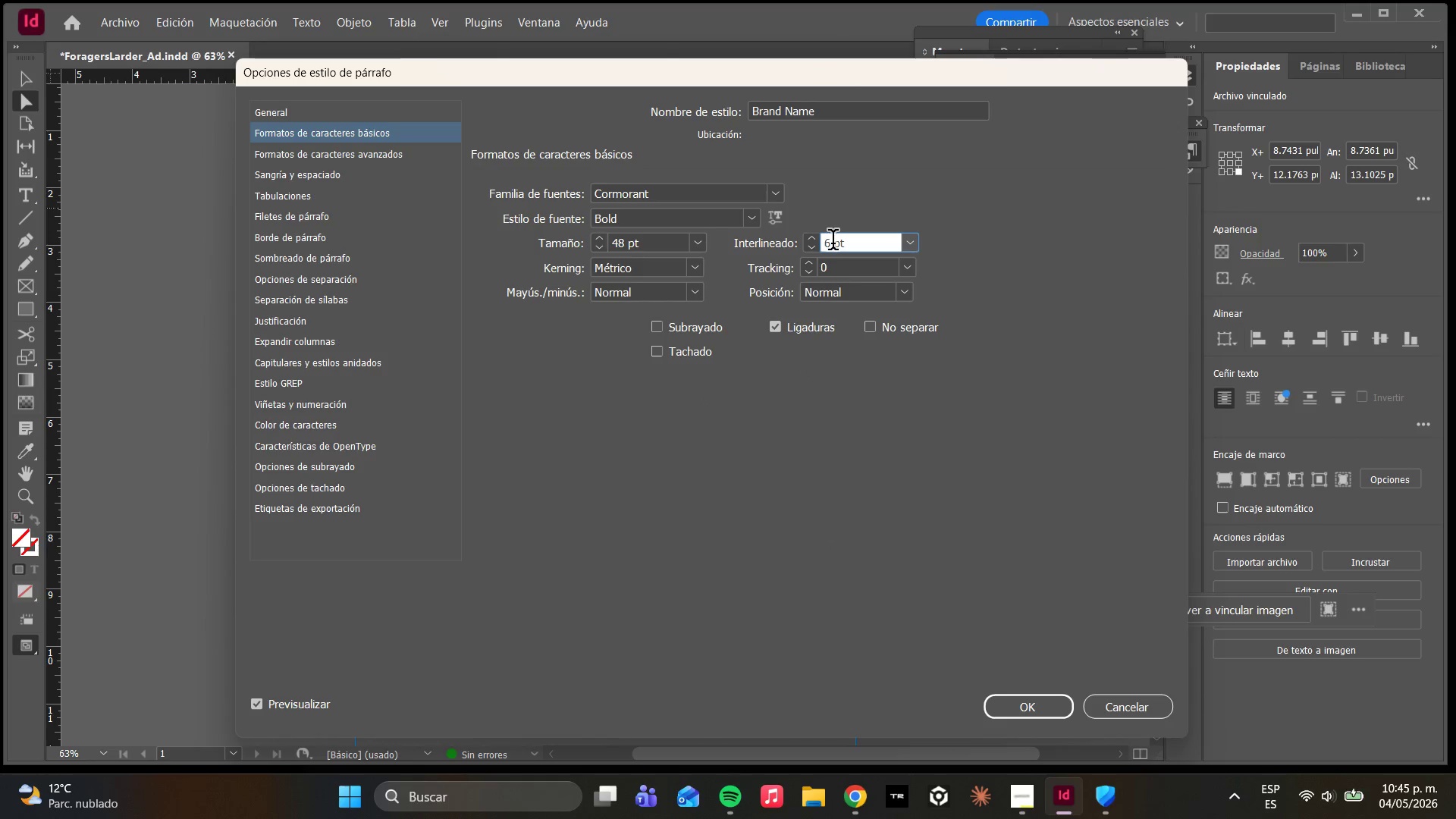 
left_click_drag(start_coordinate=[833, 243], to_coordinate=[811, 237])
 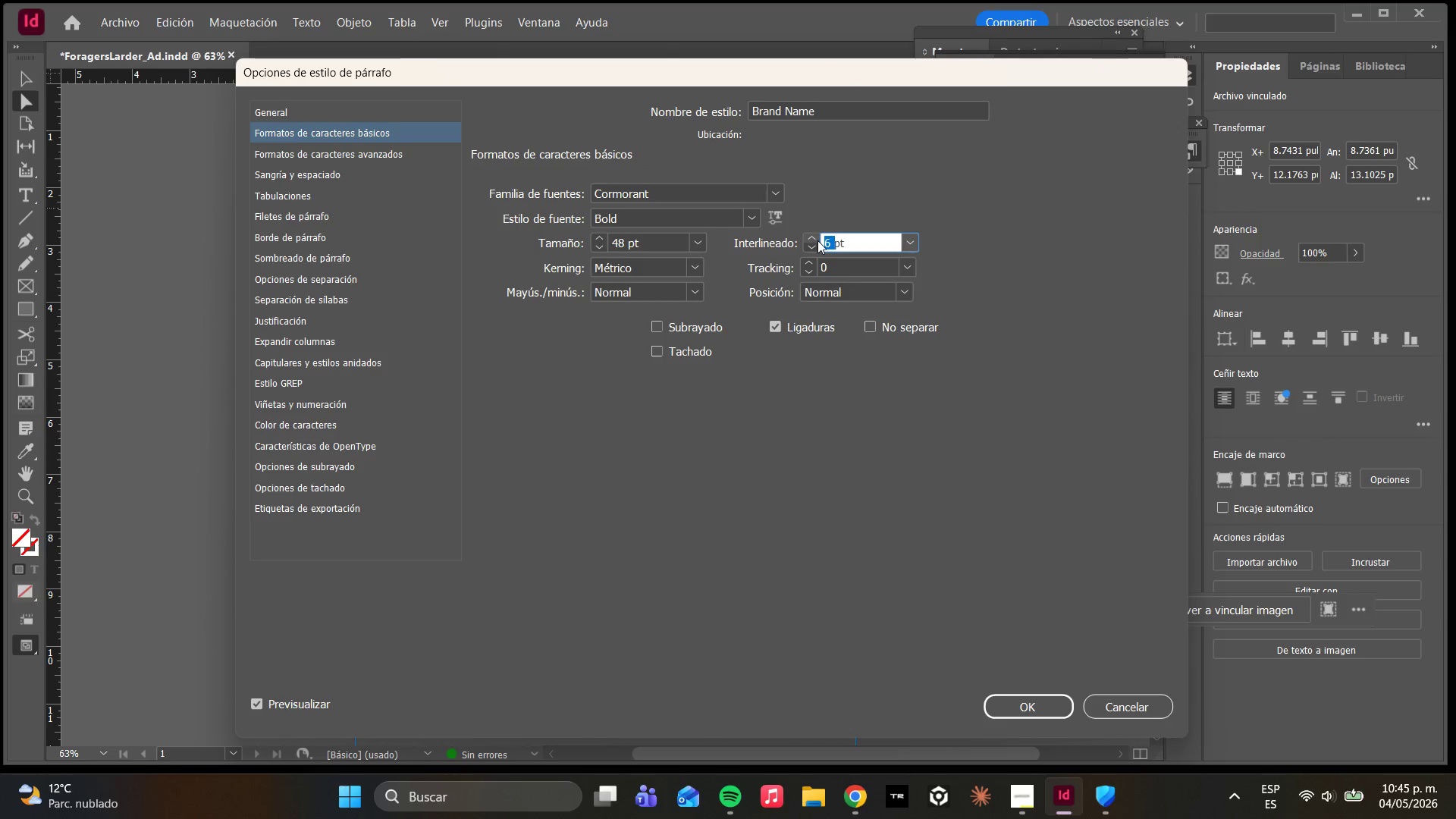 
key(4)
 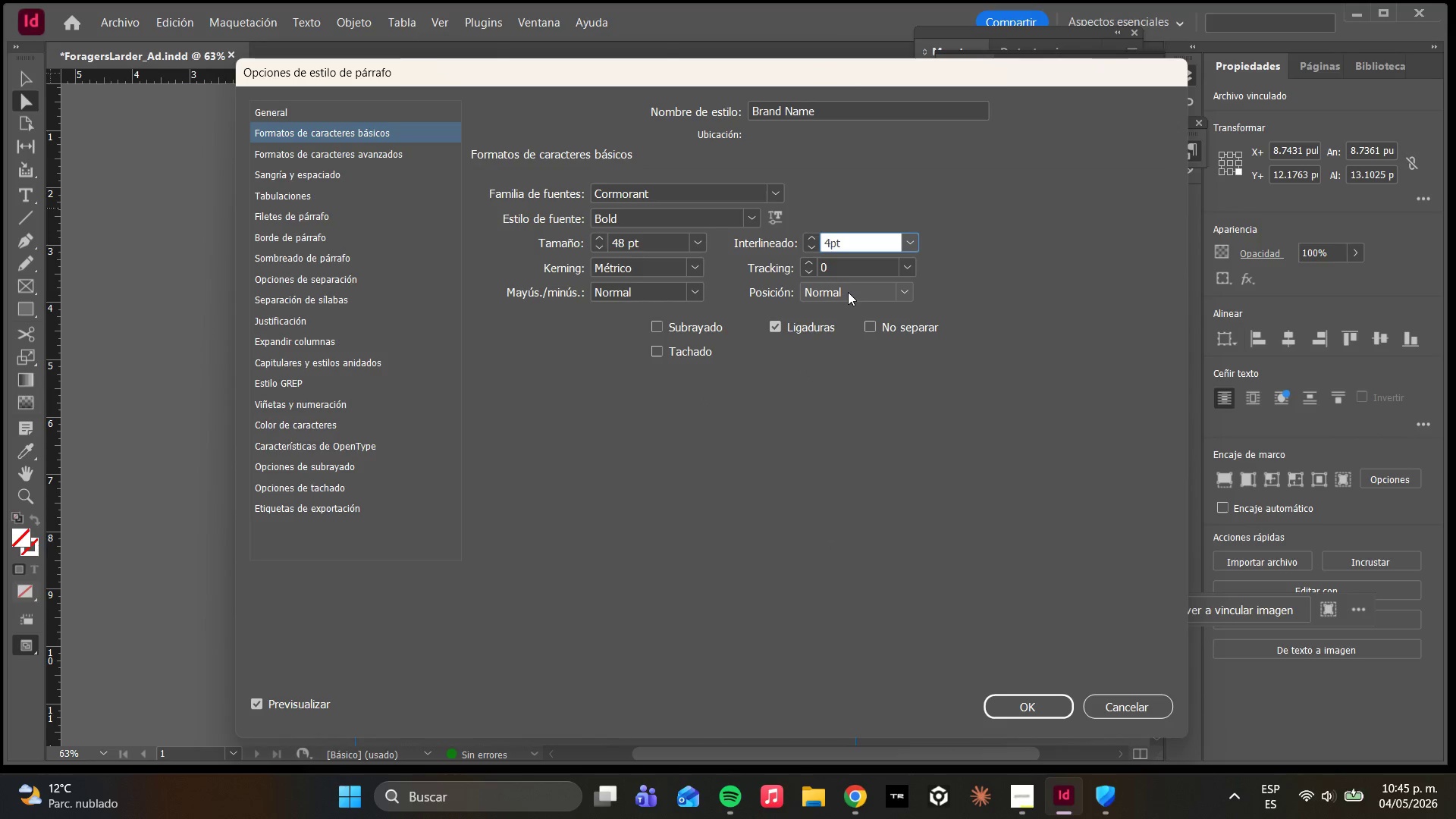 
key(Space)
 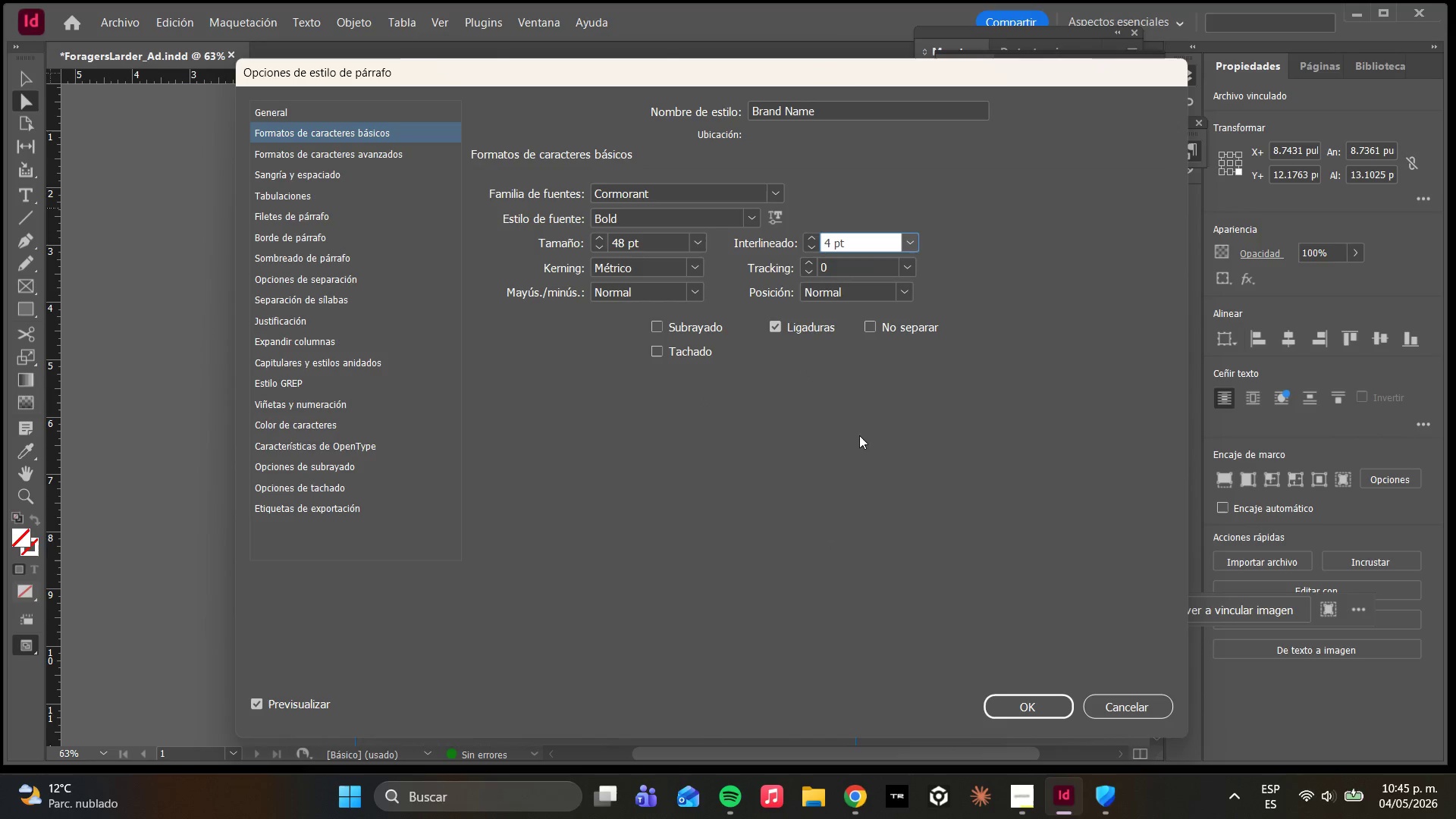 
double_click([805, 420])
 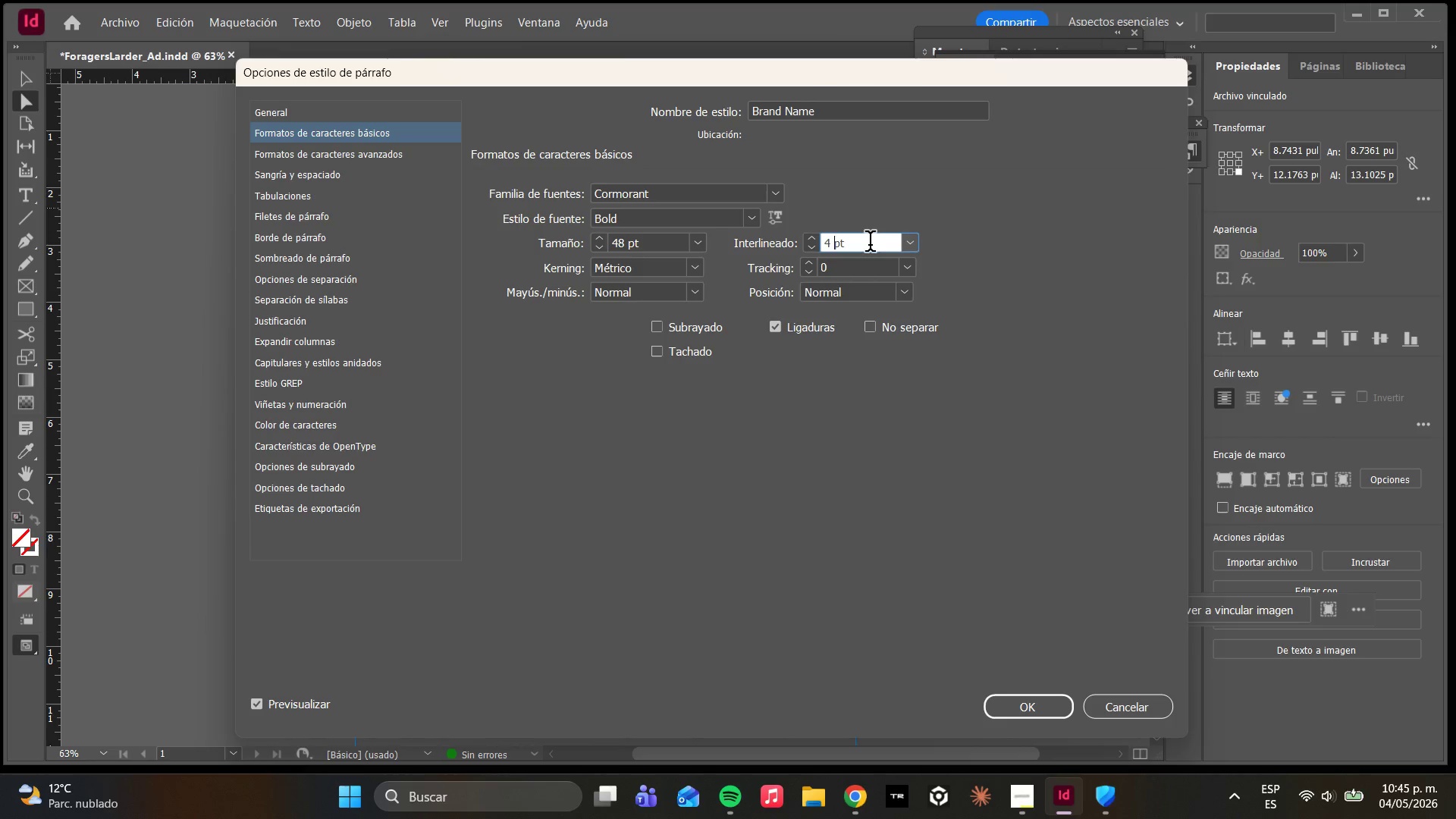 
wait(16.45)
 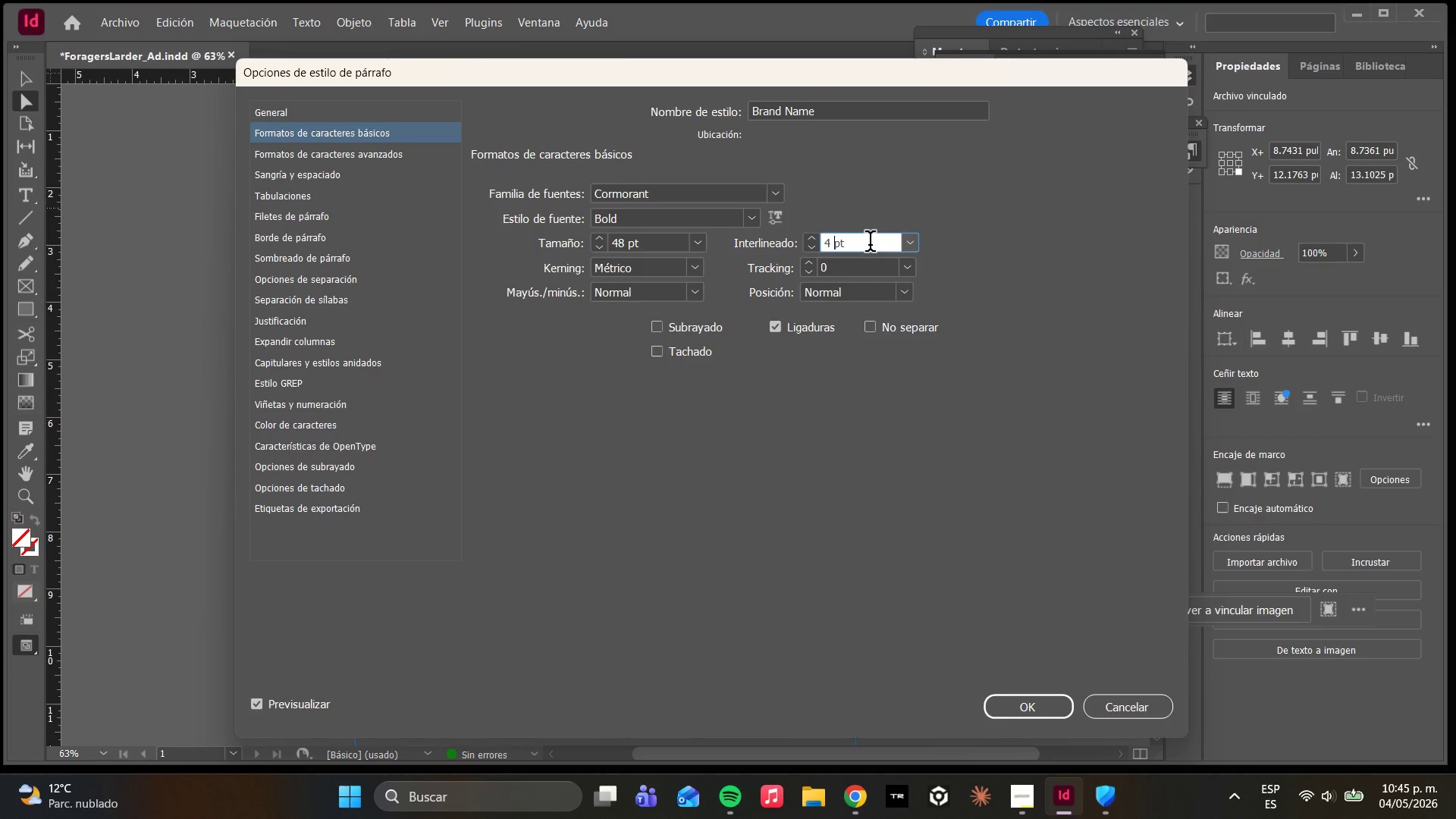 
left_click([282, 428])
 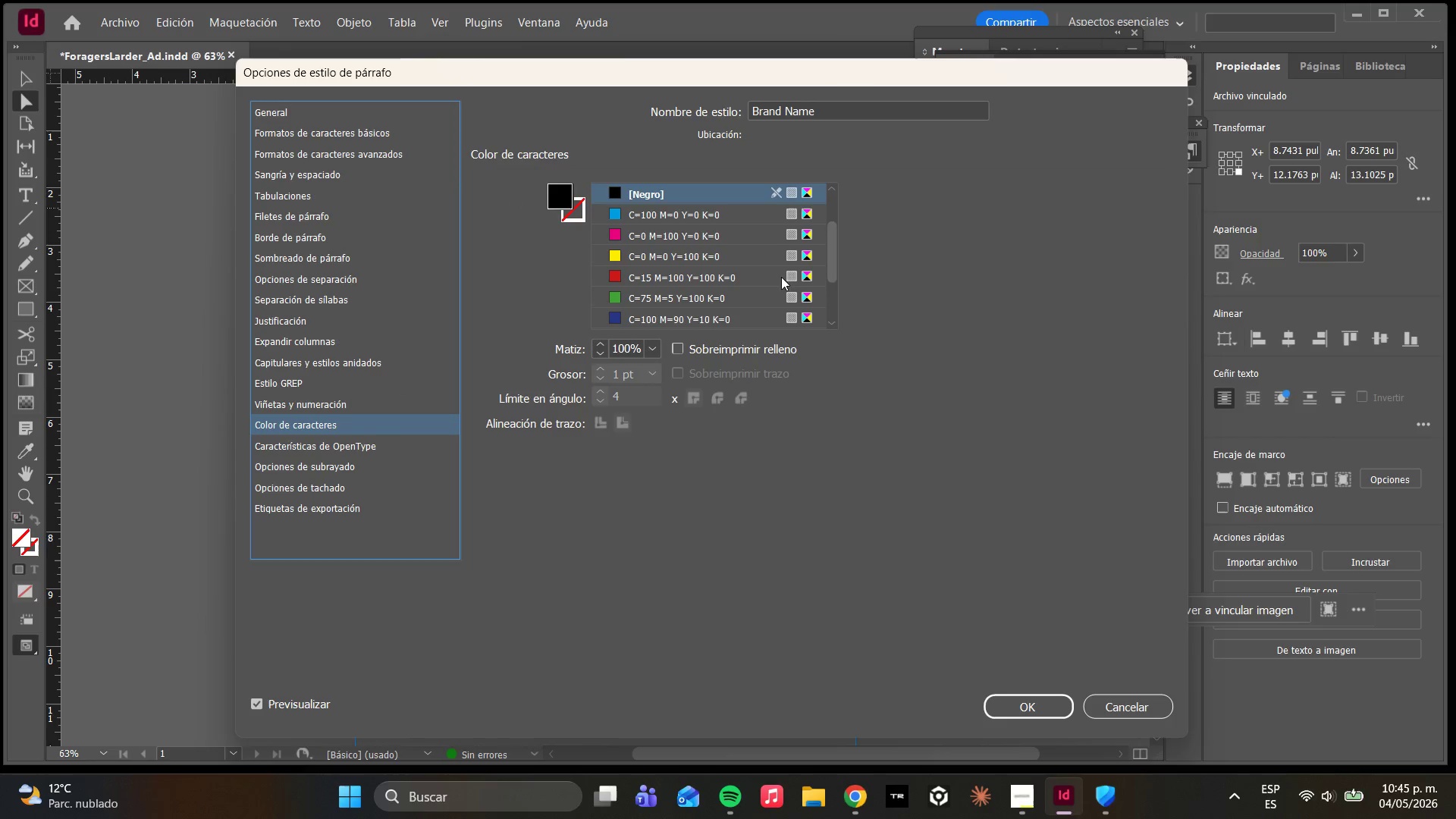 
scroll: coordinate [782, 264], scroll_direction: down, amount: 4.0
 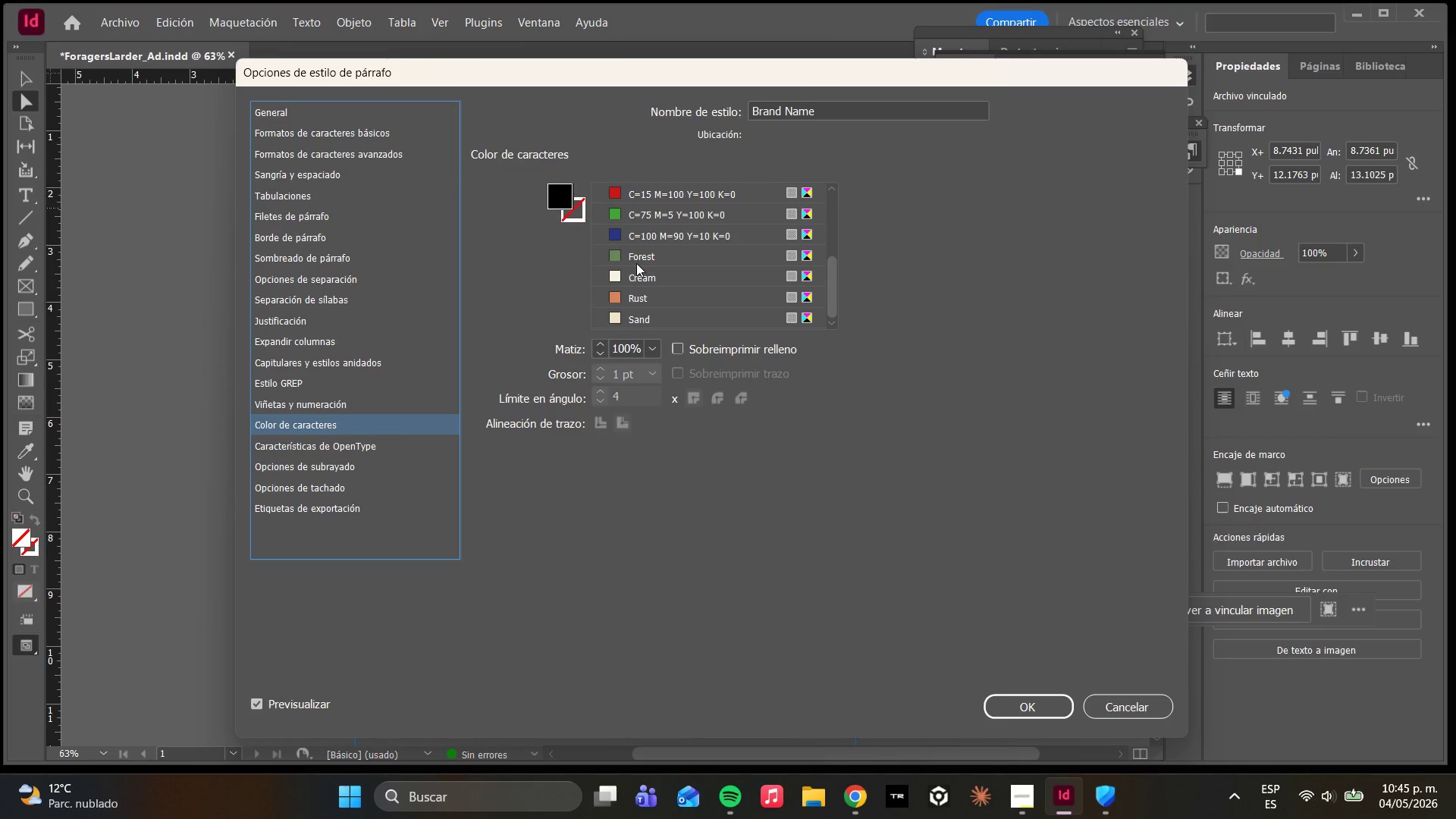 
left_click([636, 263])
 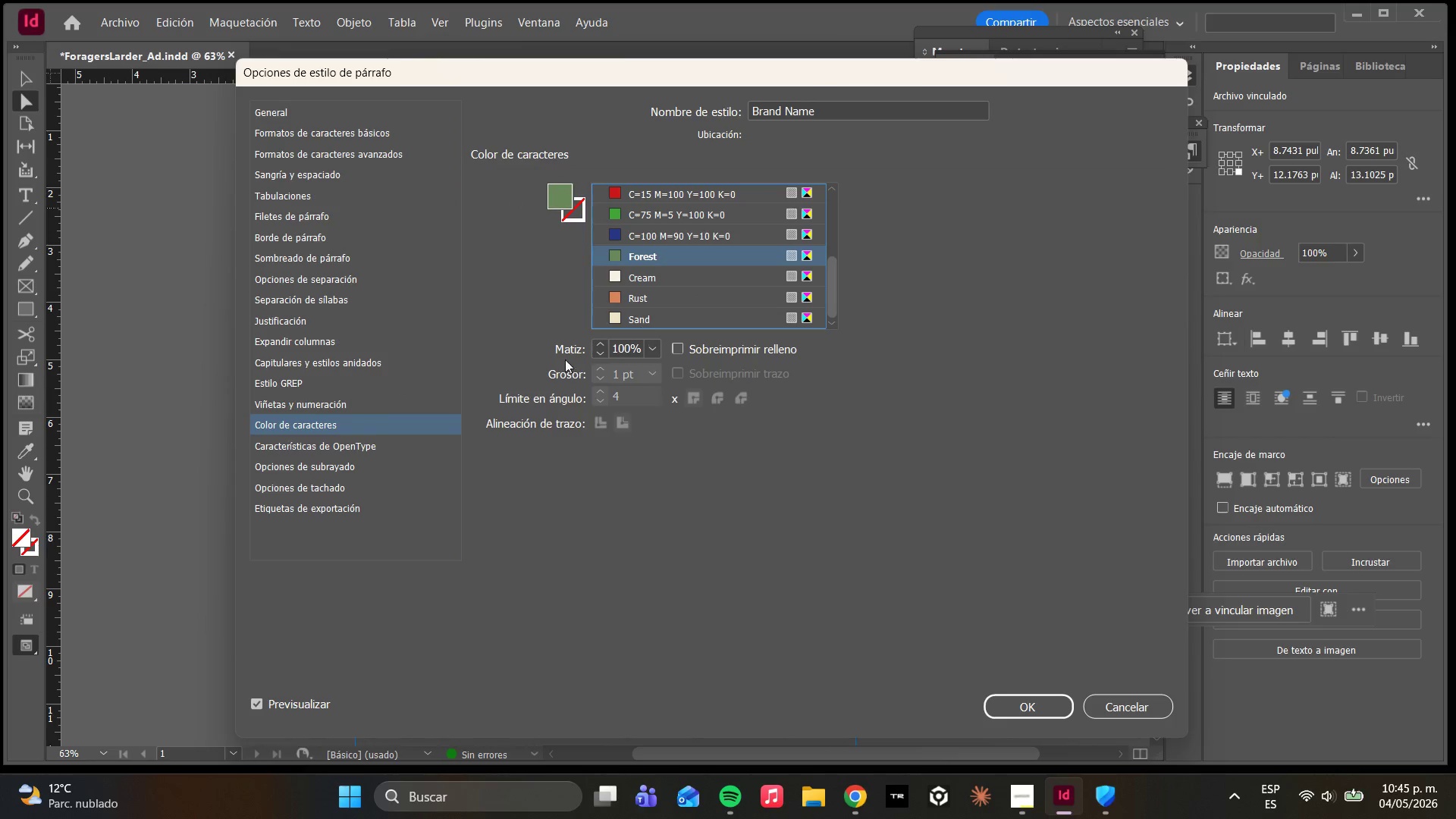 
scroll: coordinate [369, 318], scroll_direction: up, amount: 11.0
 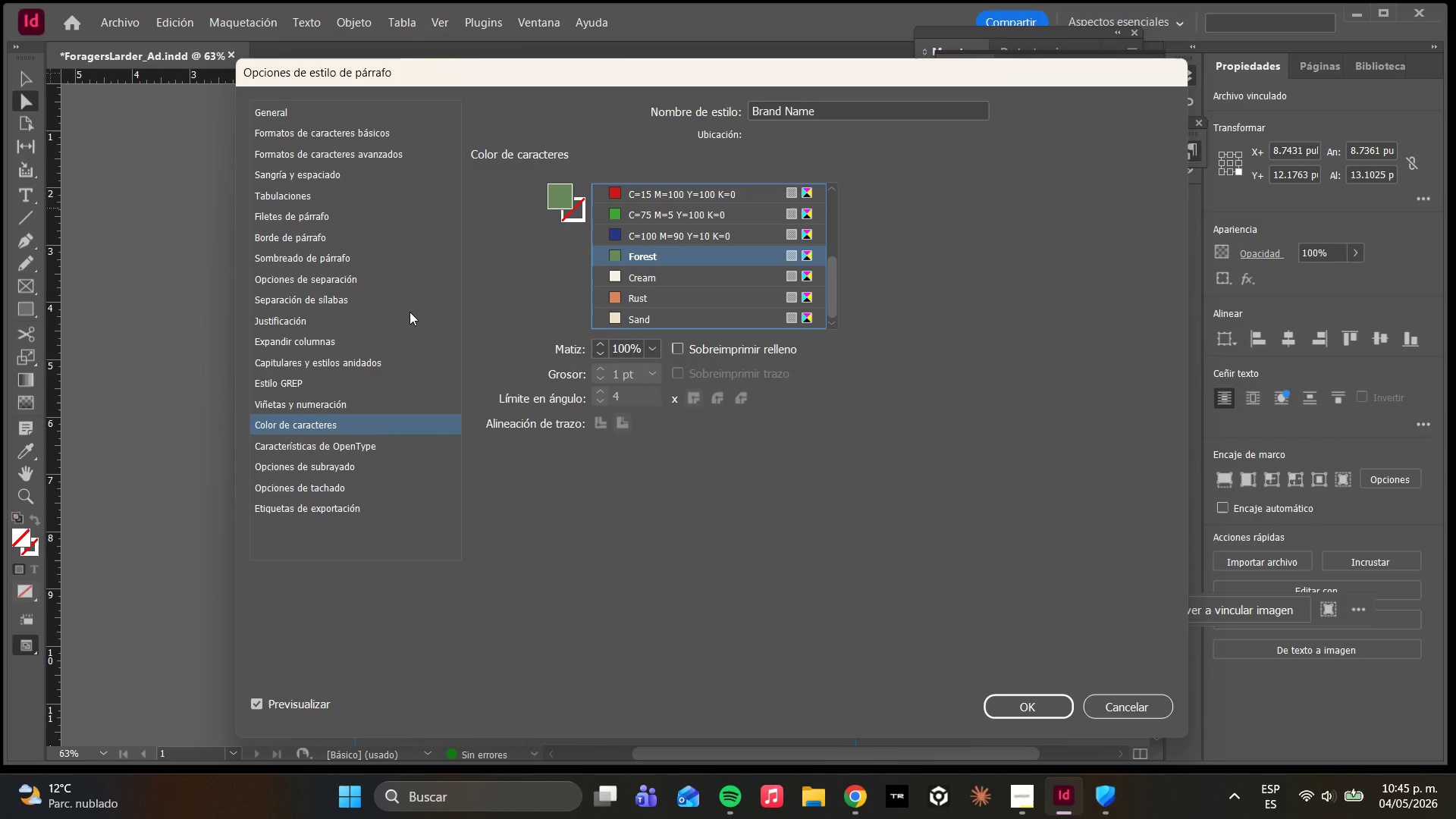 
wait(12.35)
 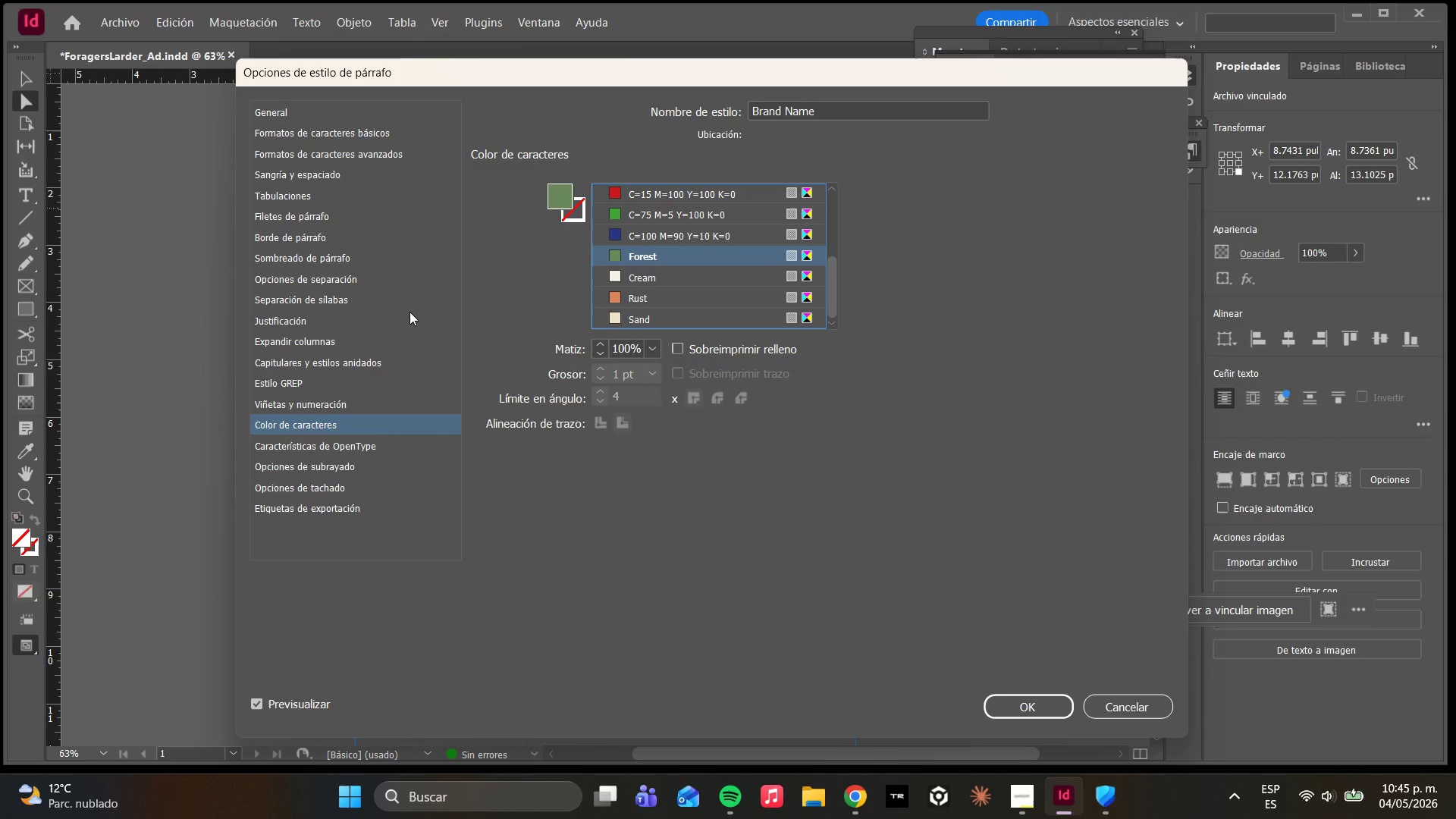 
left_click([373, 150])
 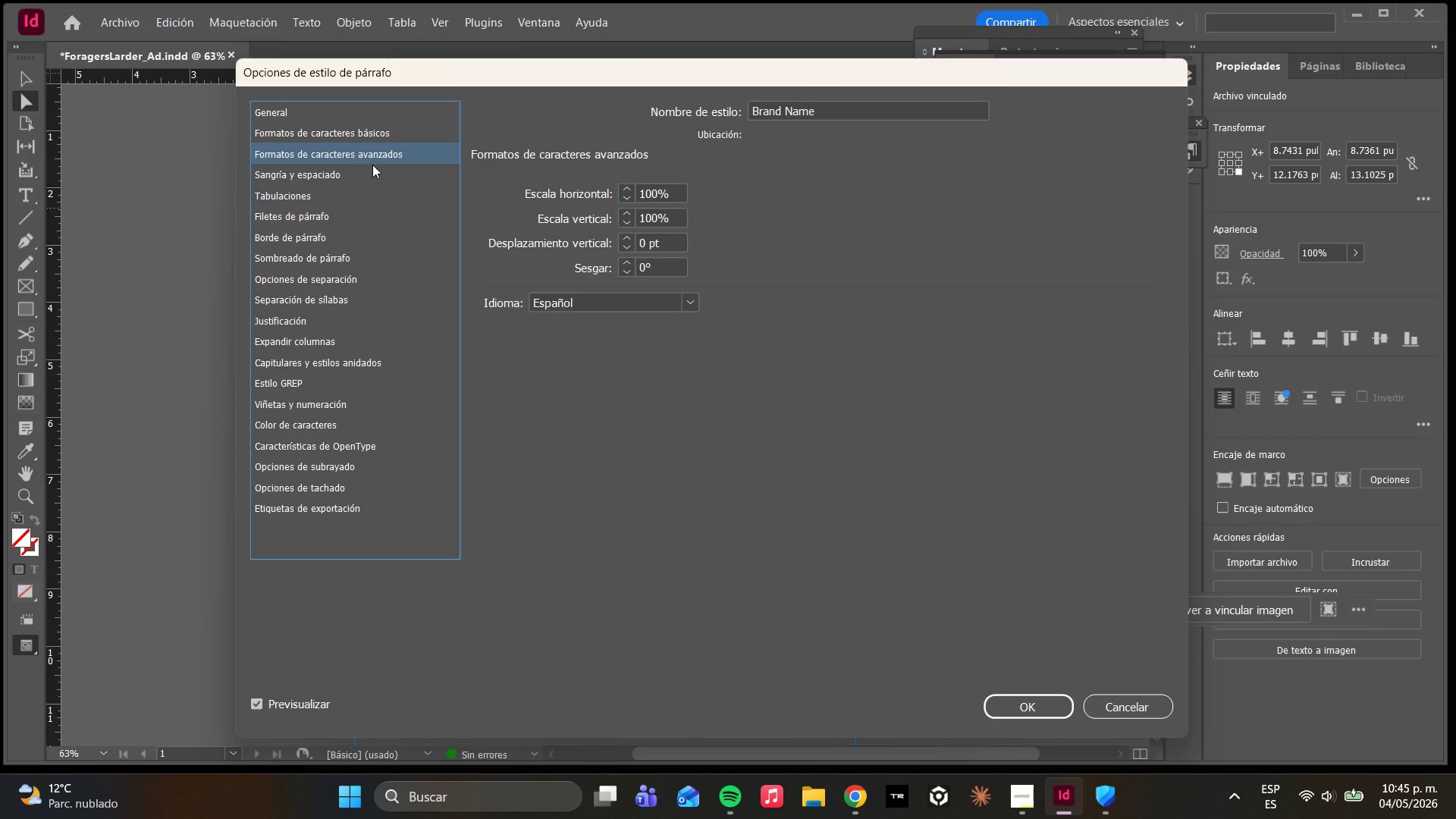 
left_click([372, 165])
 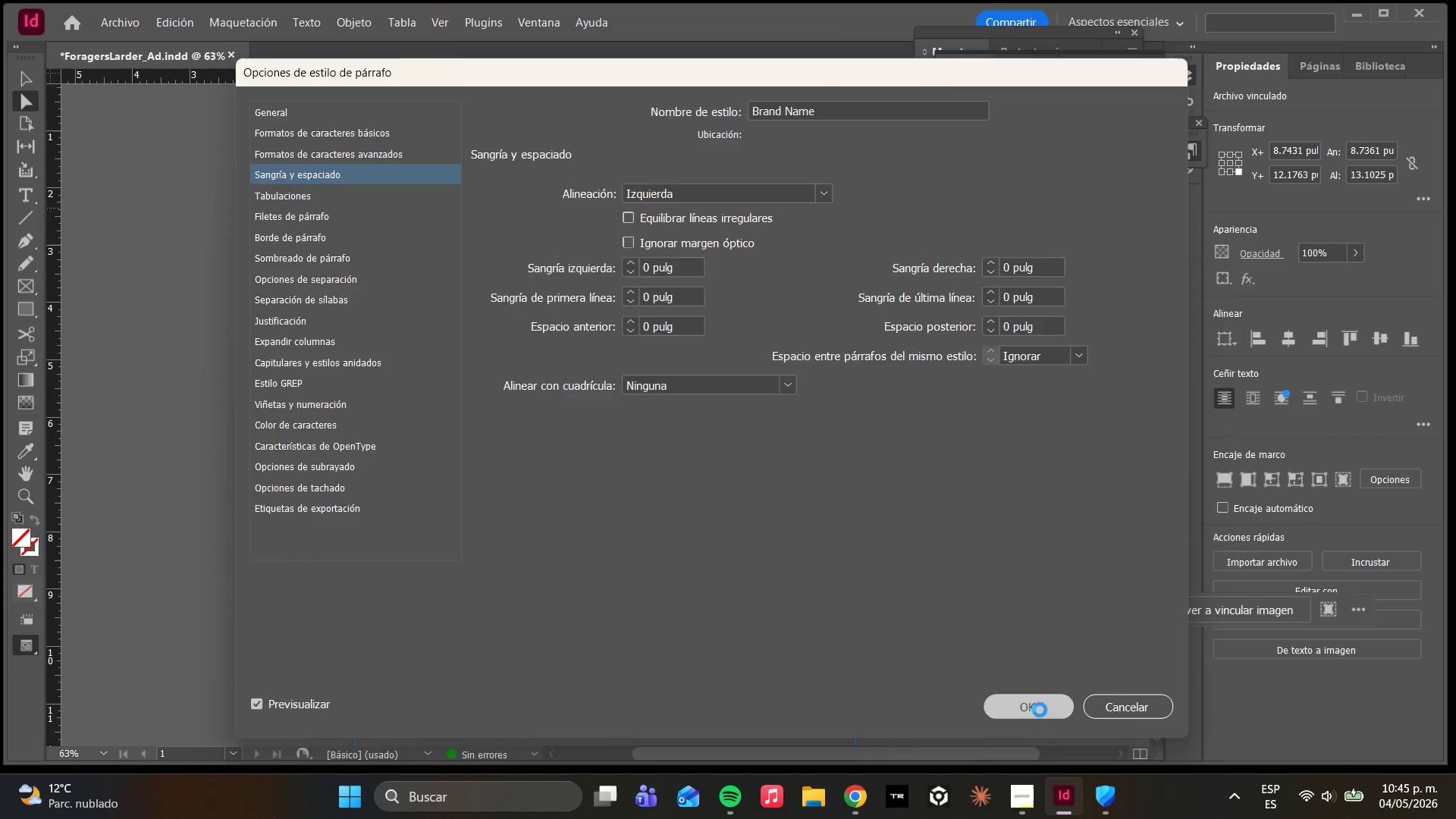 
wait(9.12)
 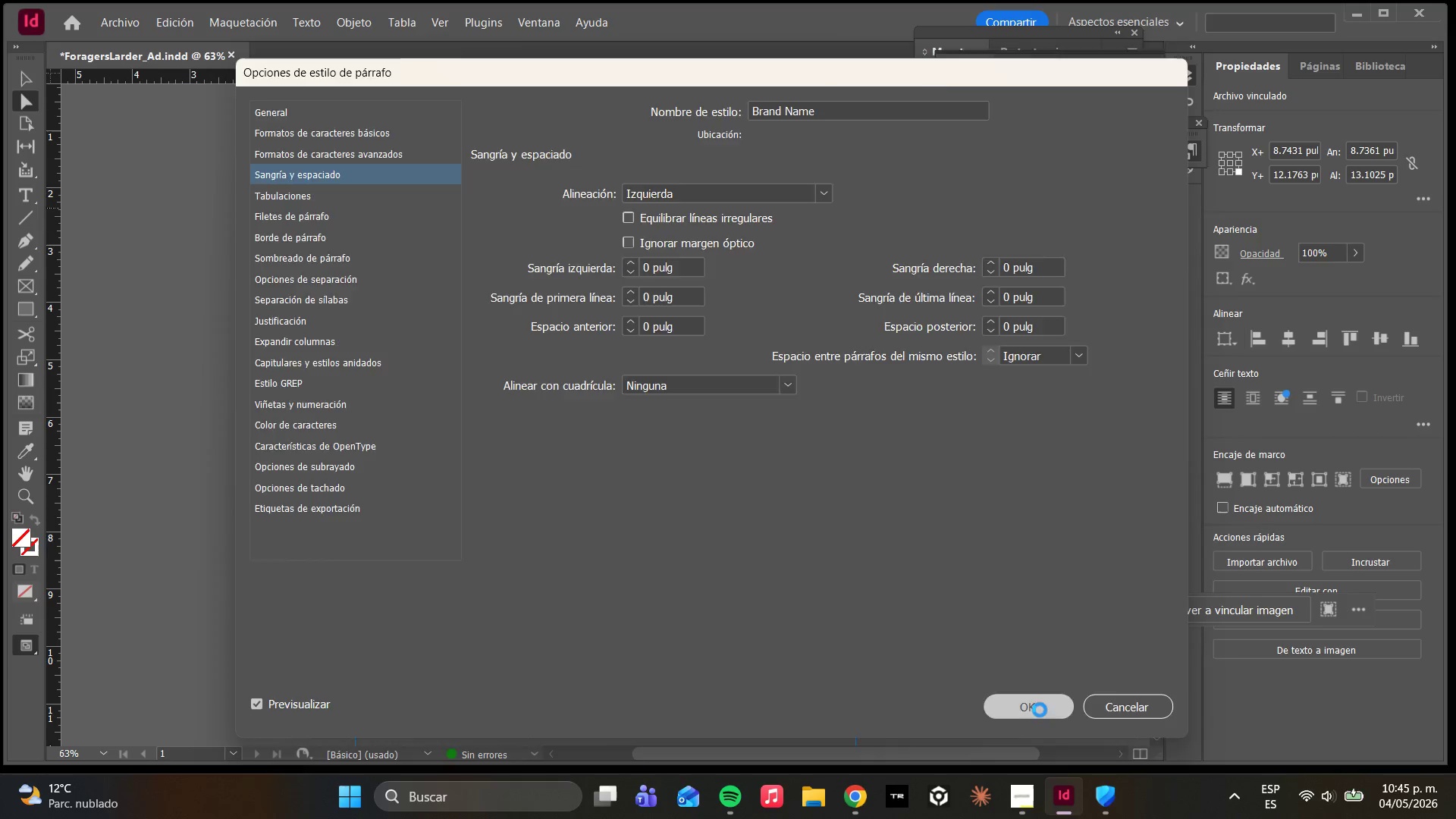 
left_click([1113, 453])
 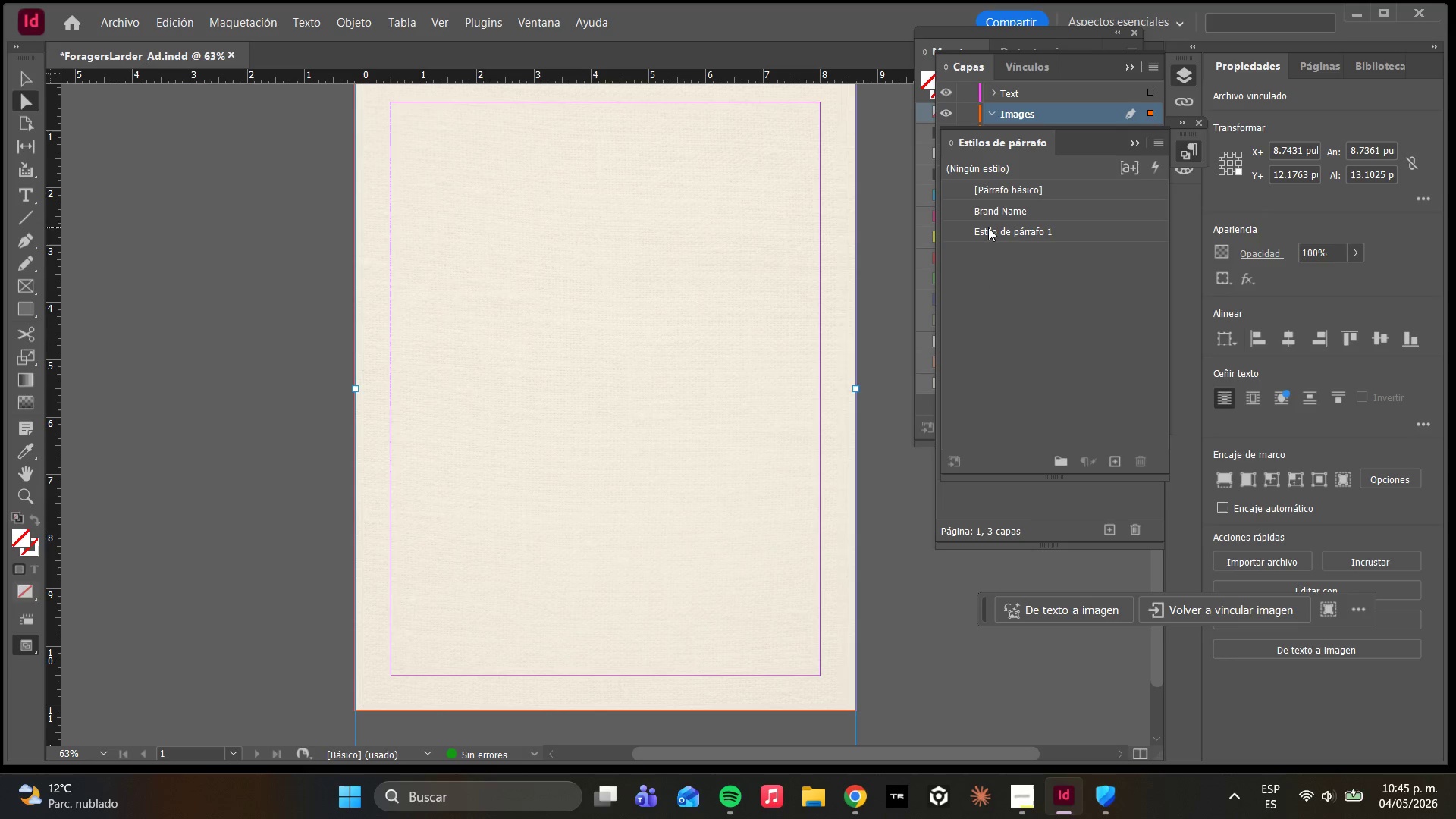 
double_click([988, 227])
 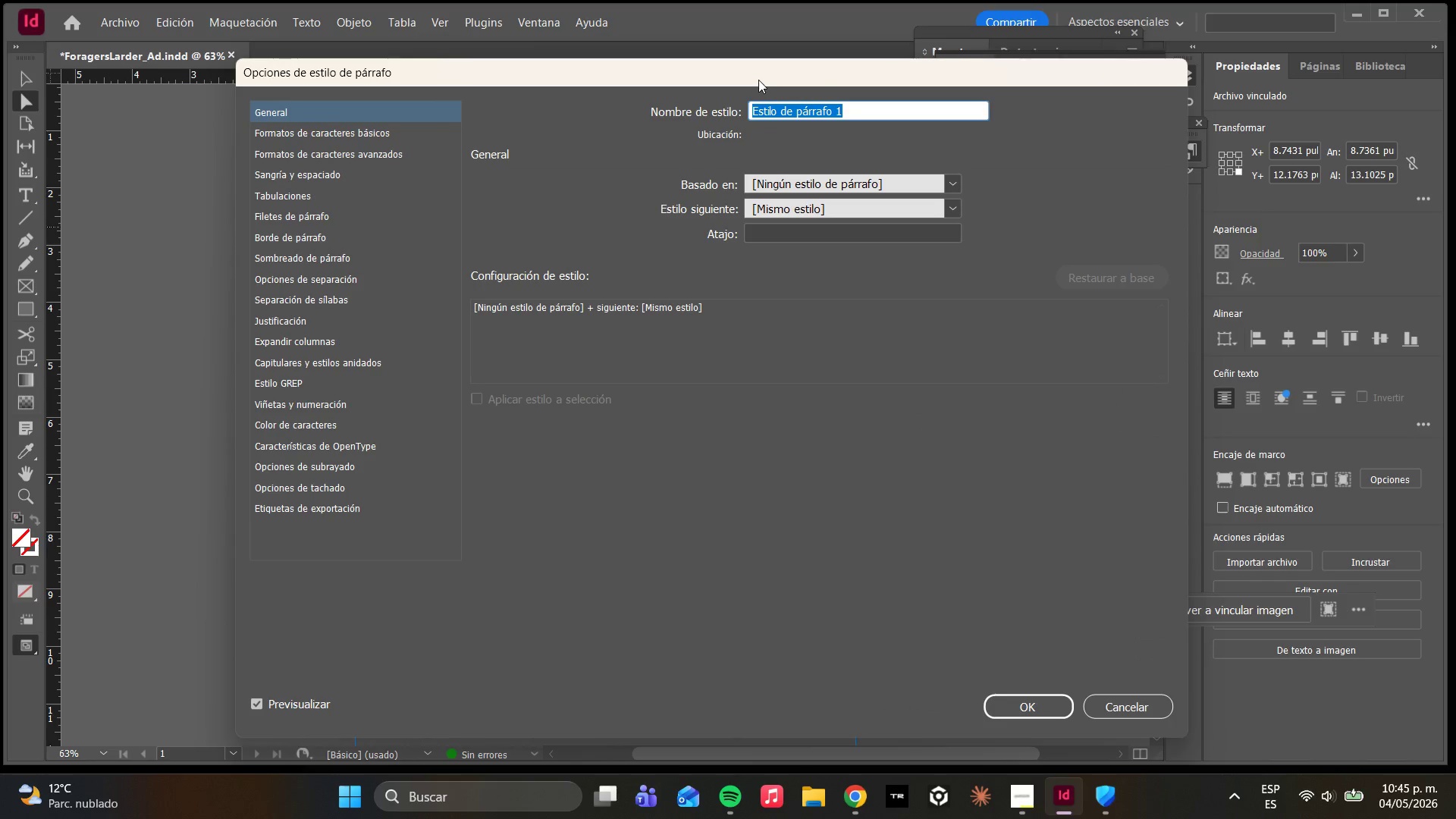 
type(Tag Line)
 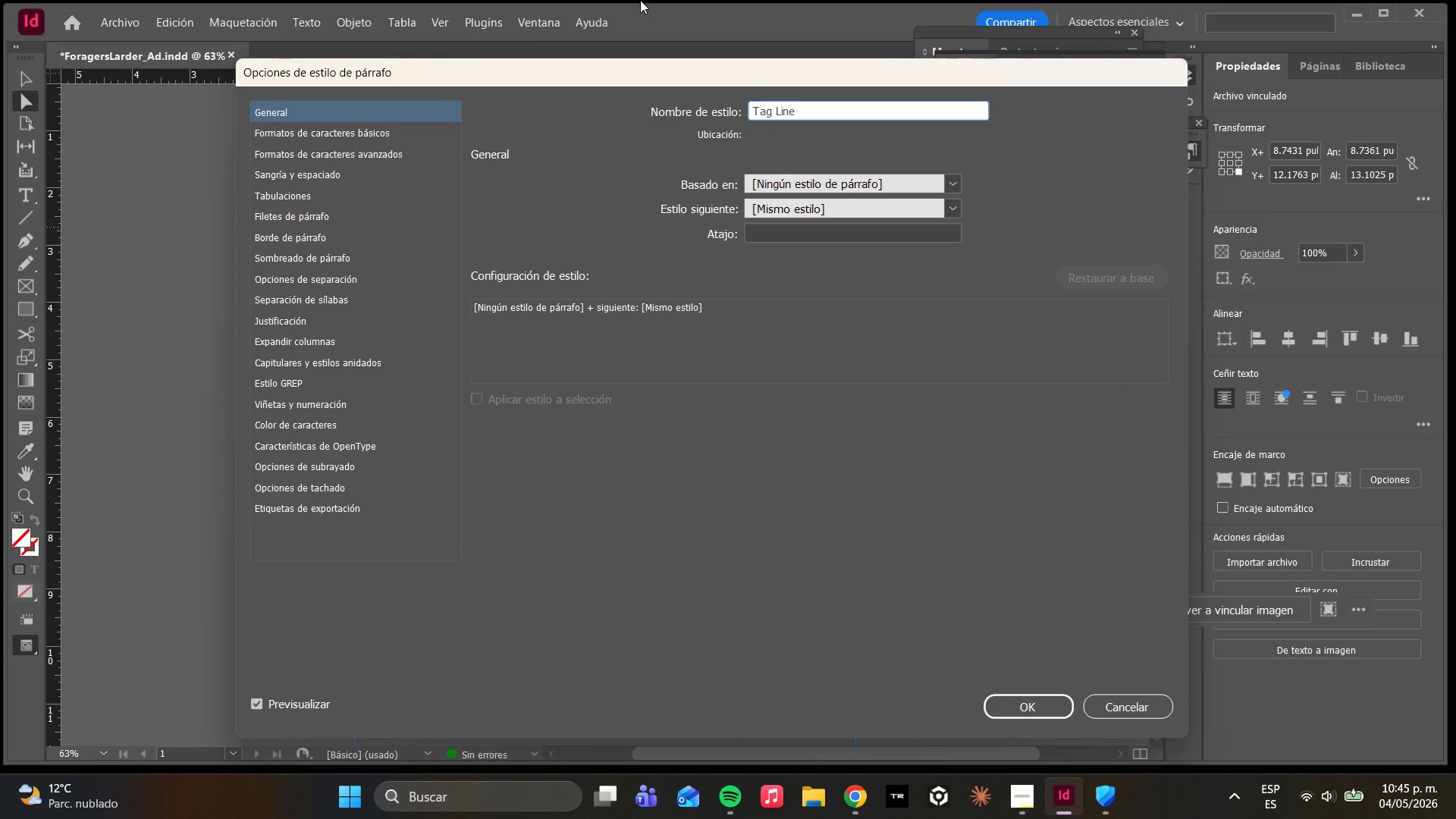 
key(ArrowLeft)
 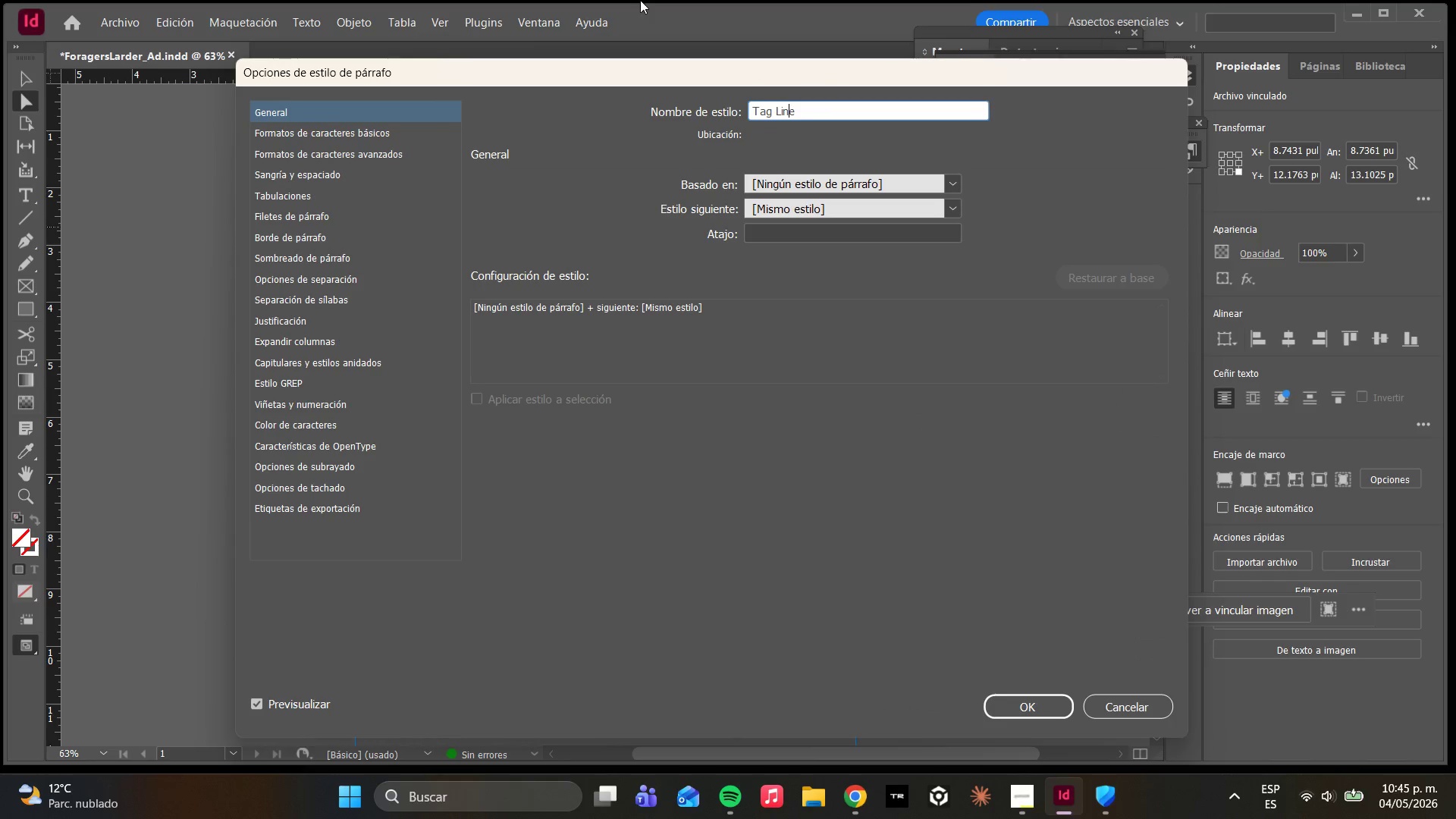 
key(ArrowLeft)
 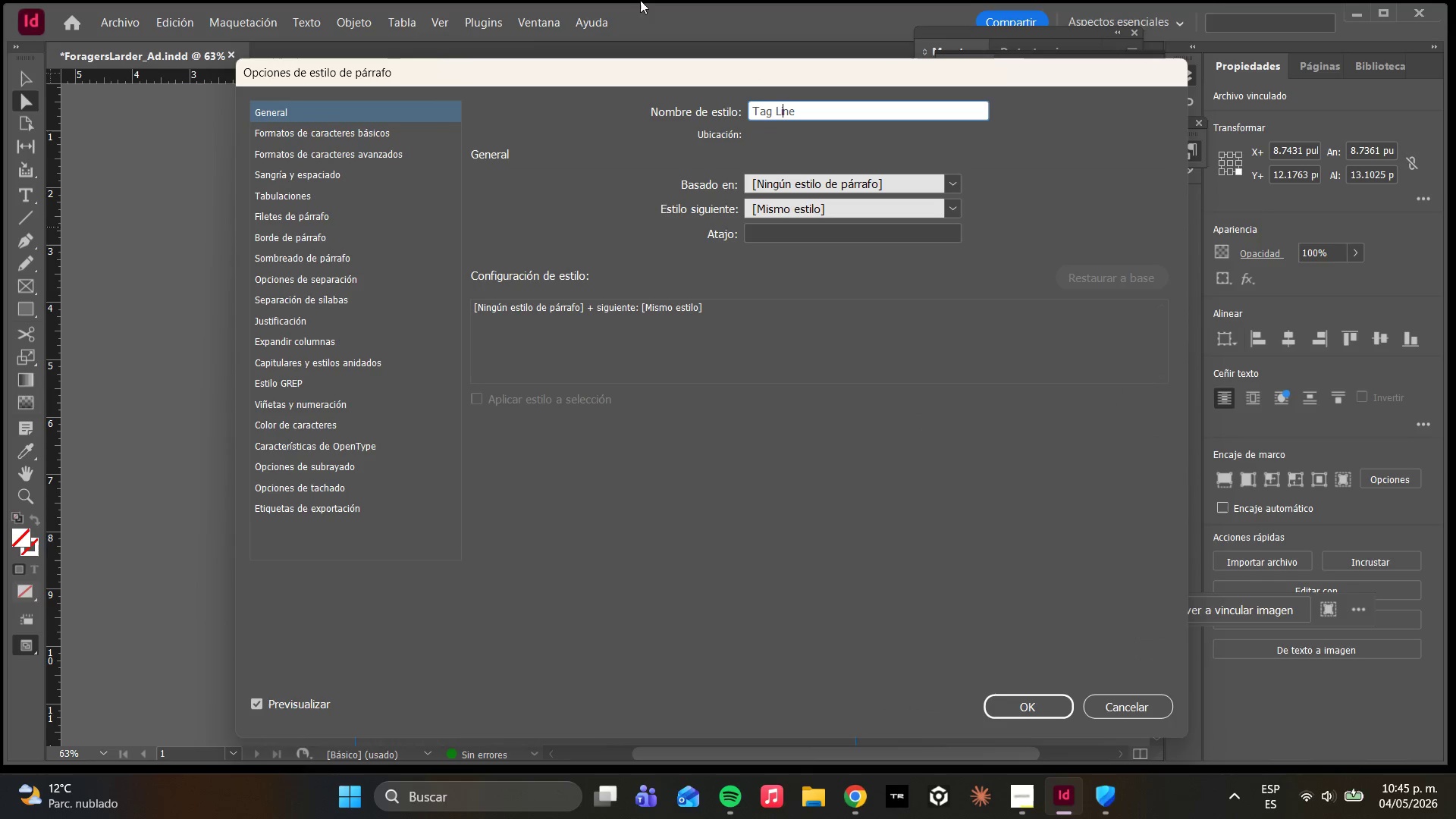 
key(ArrowLeft)
 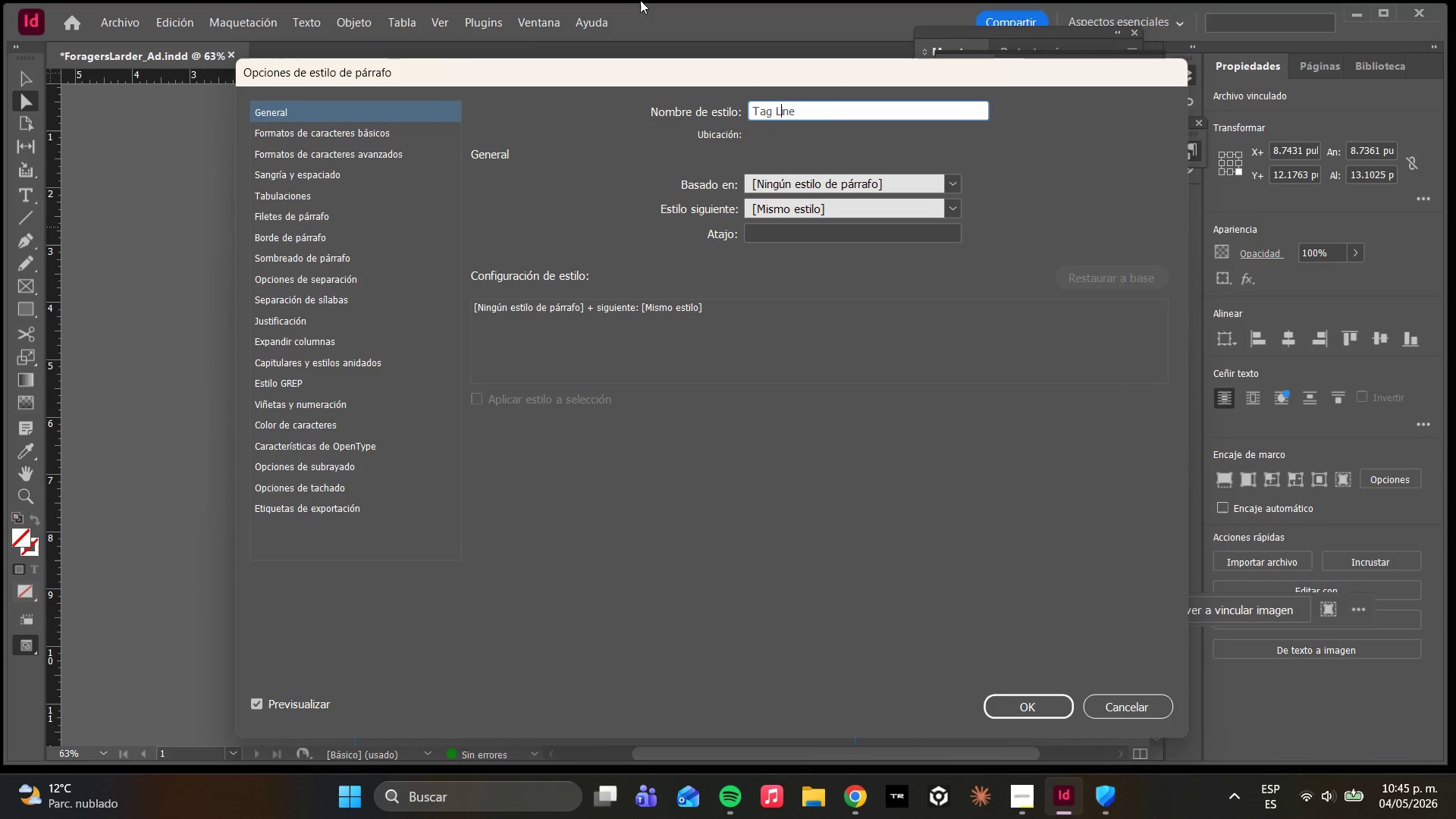 
key(ArrowLeft)
 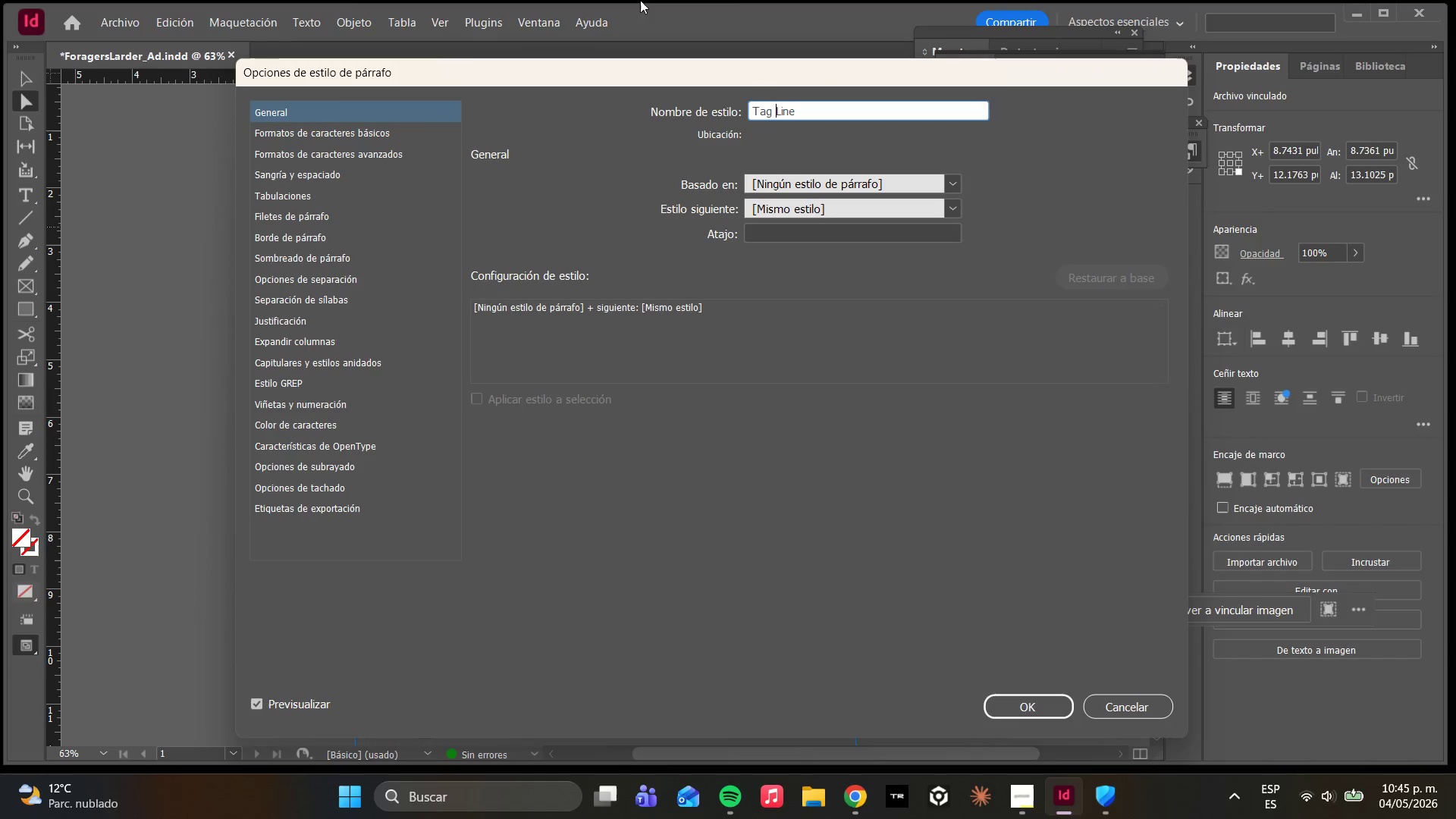 
key(ArrowRight)
 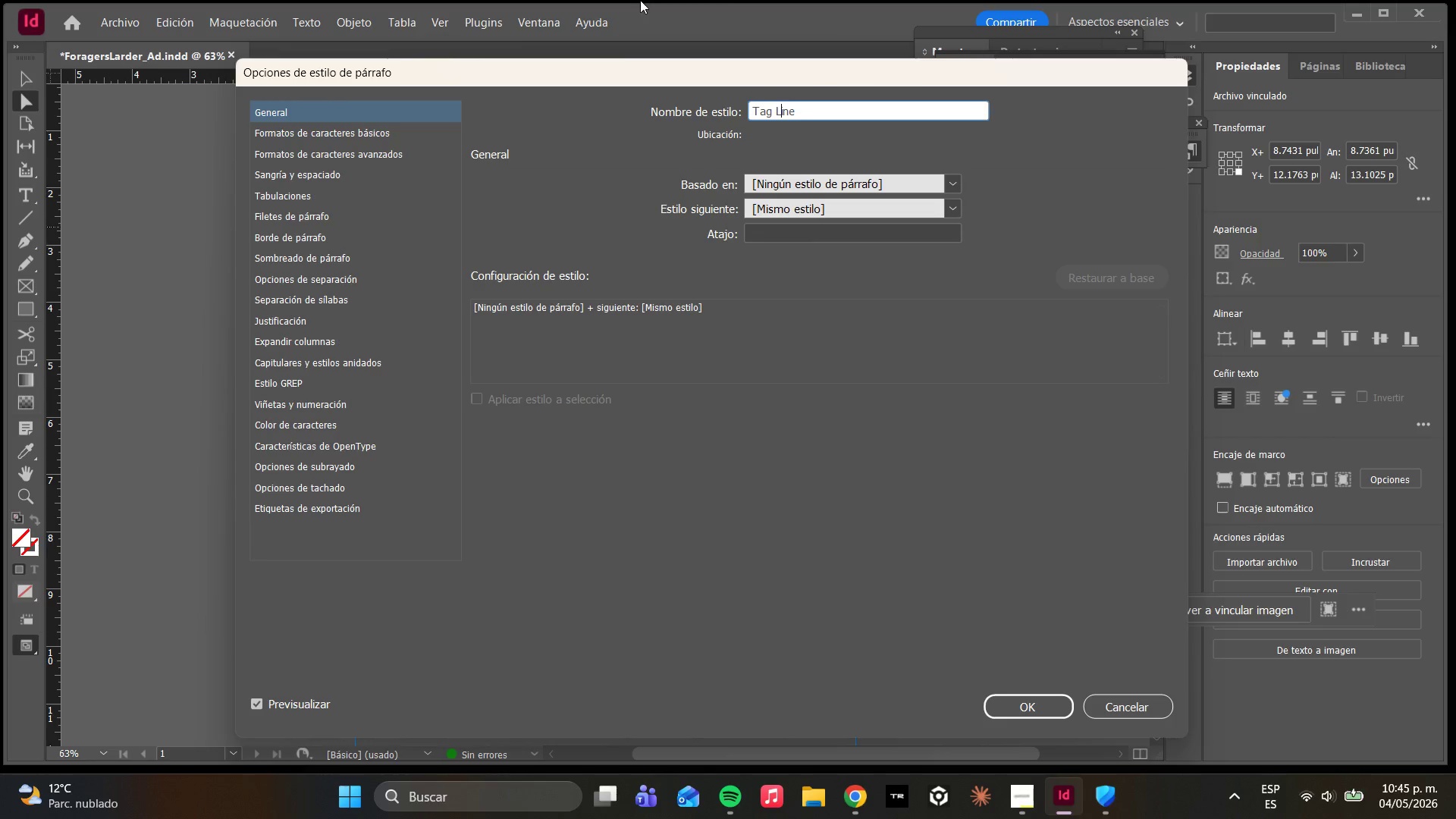 
key(Backspace)
 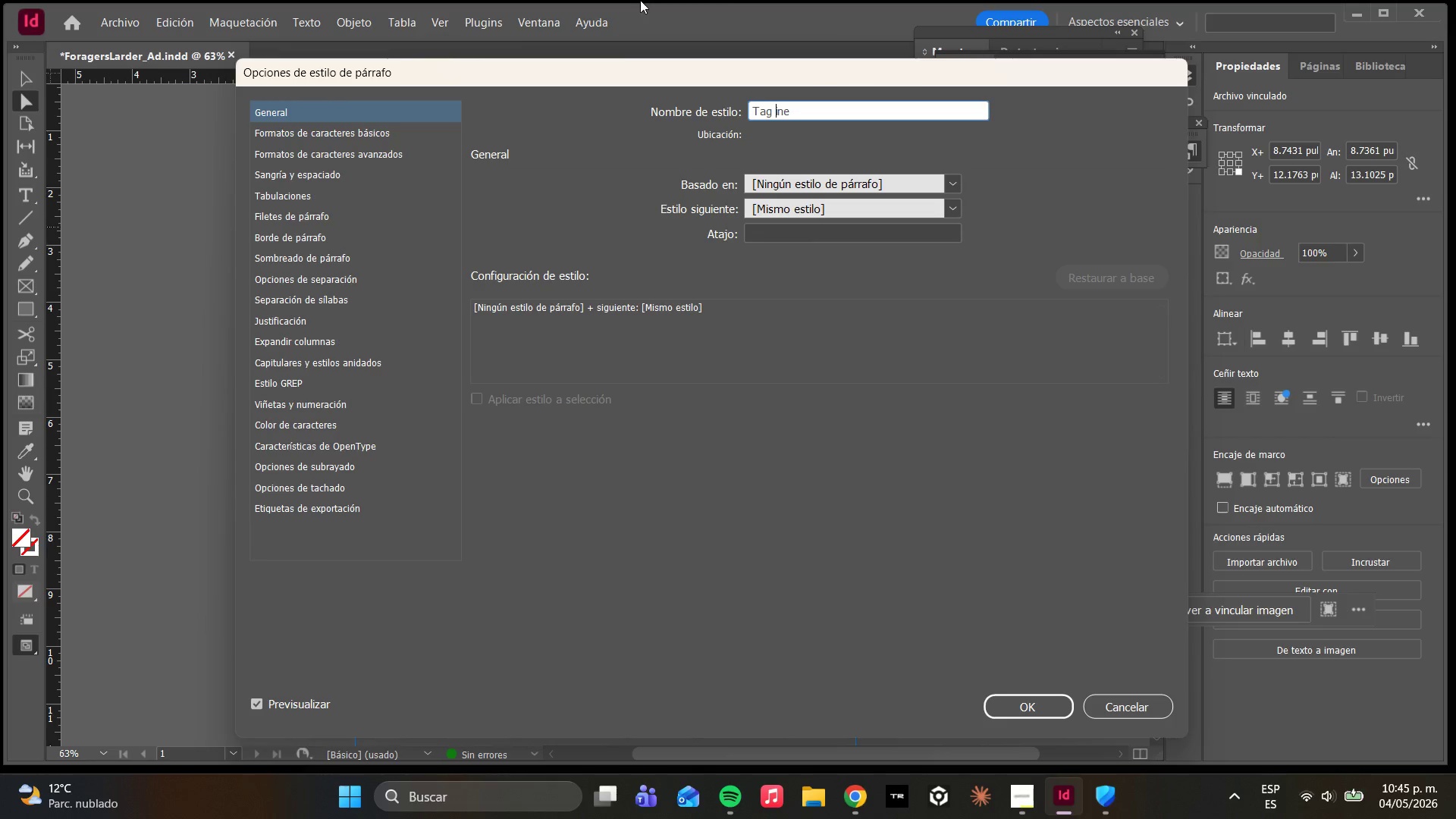 
key(Backspace)
 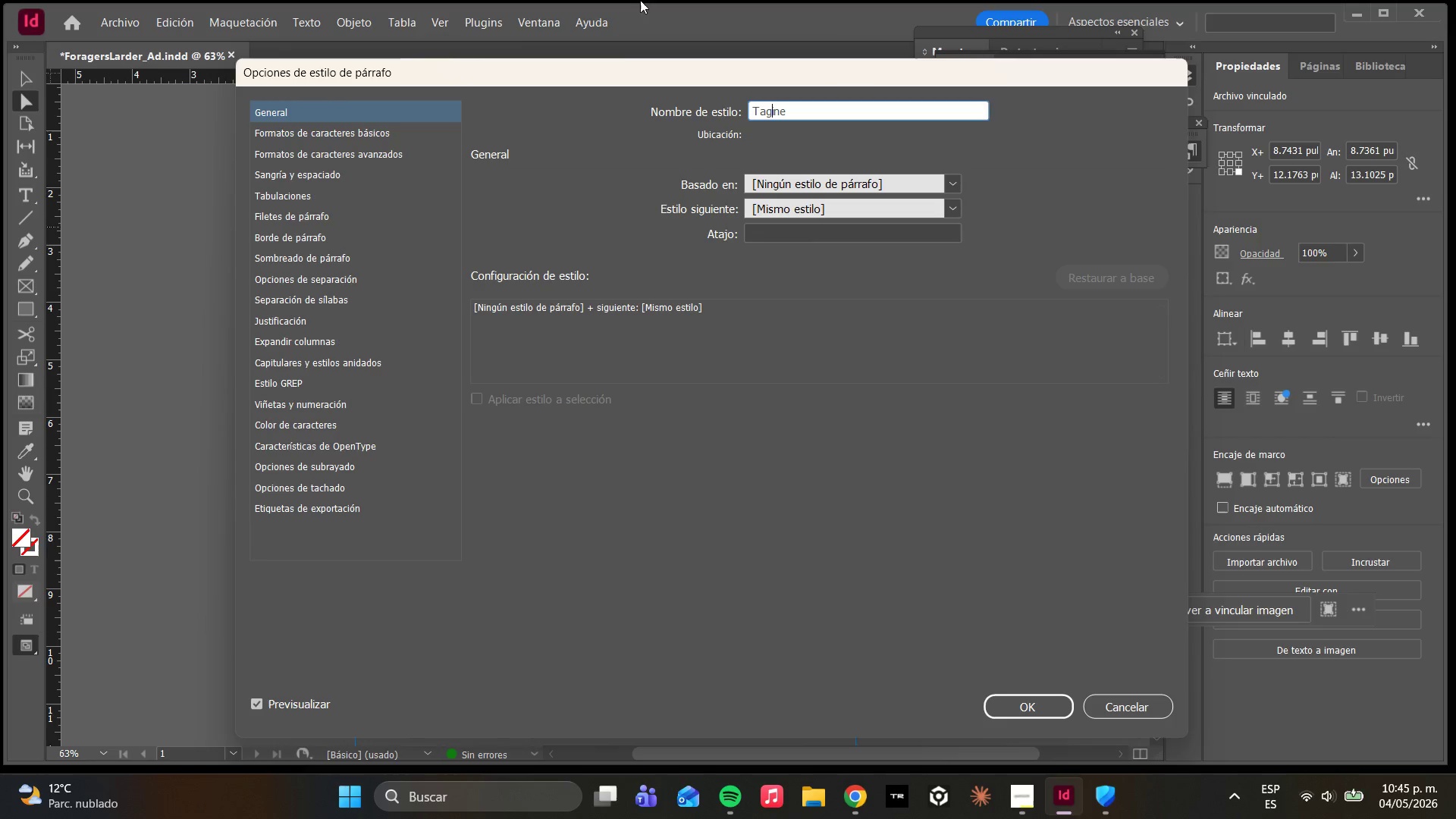 
key(L)
 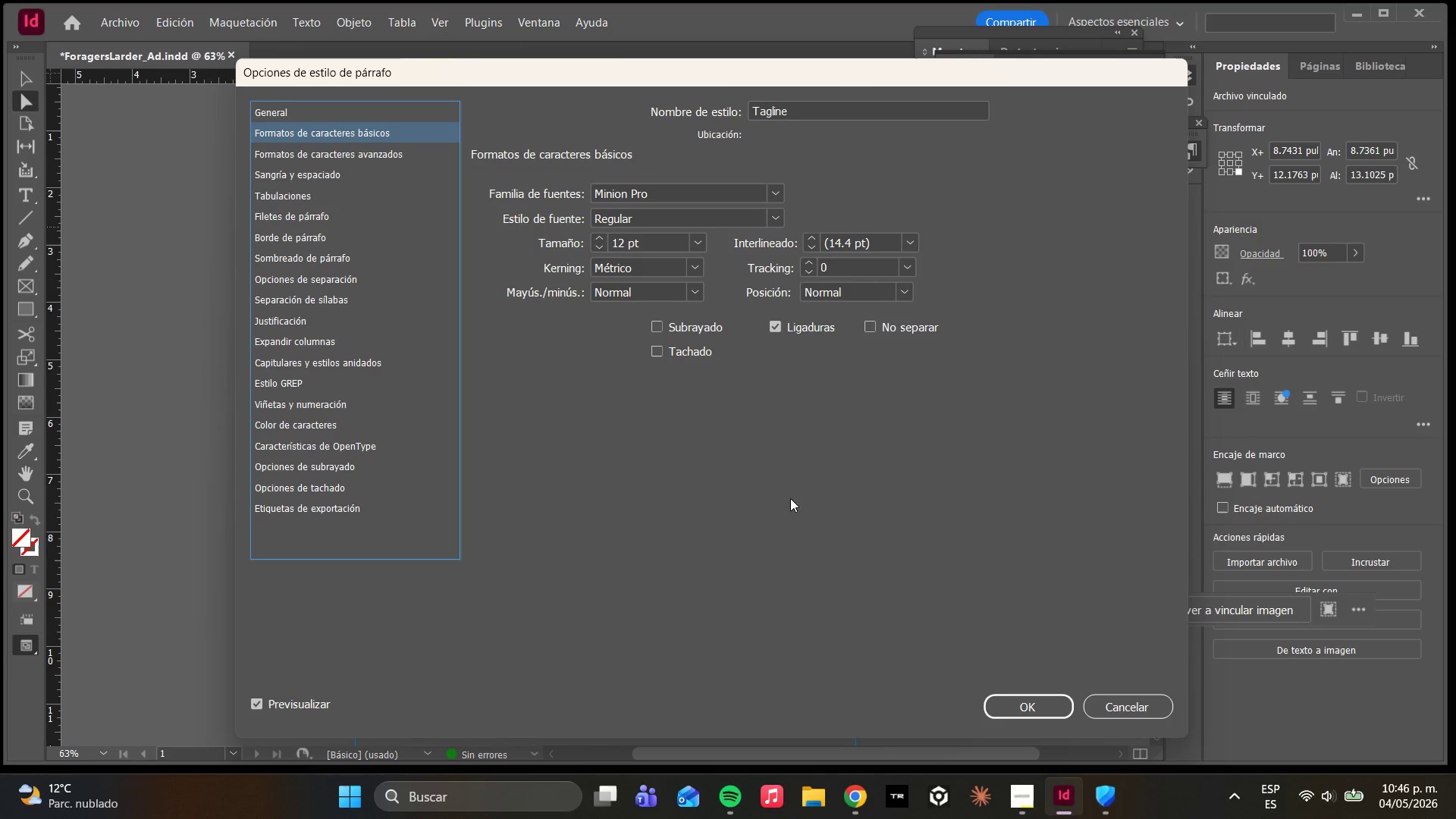 
wait(17.39)
 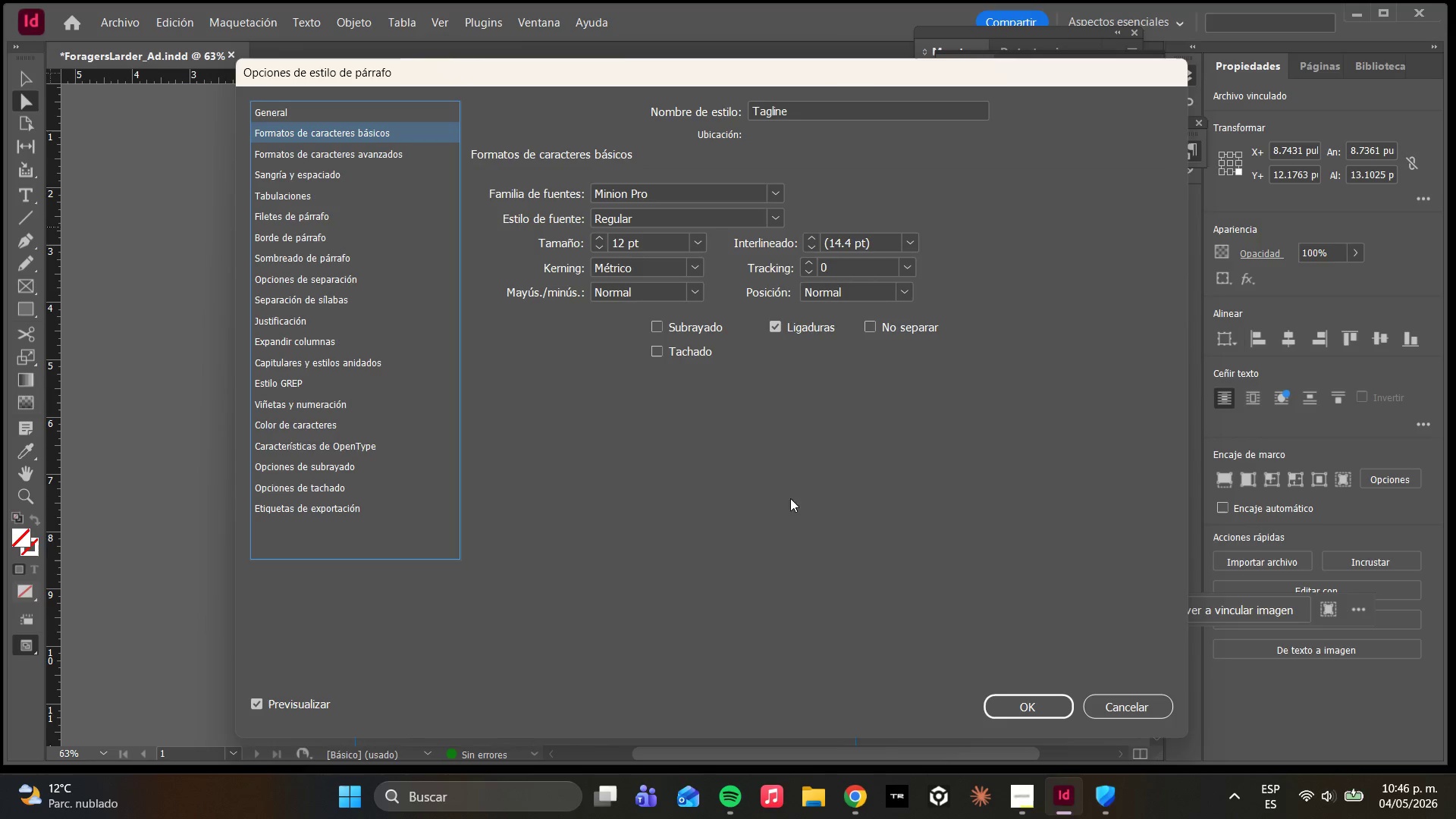 
left_click_drag(start_coordinate=[692, 193], to_coordinate=[573, 192])
 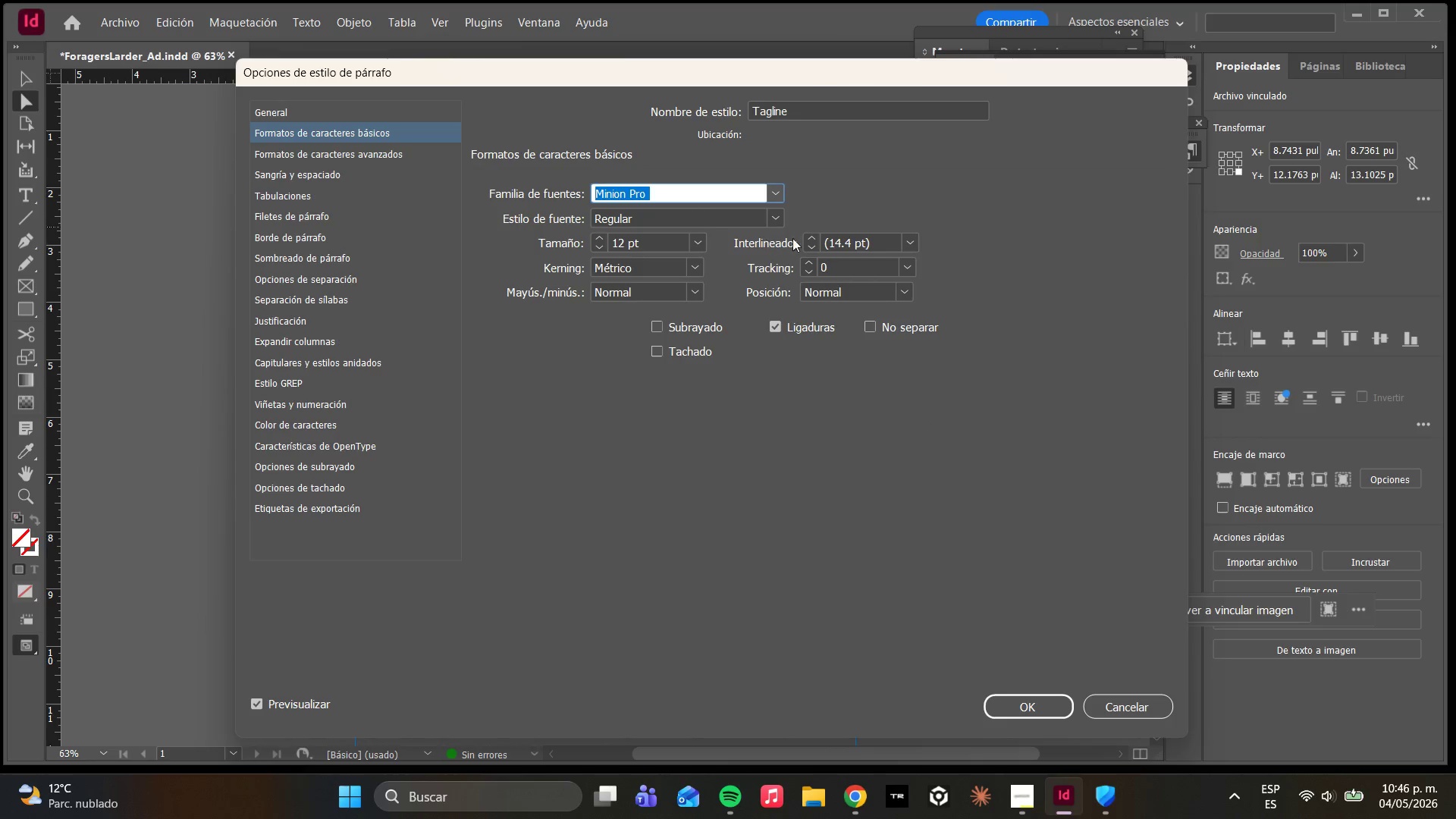 
type(co)
 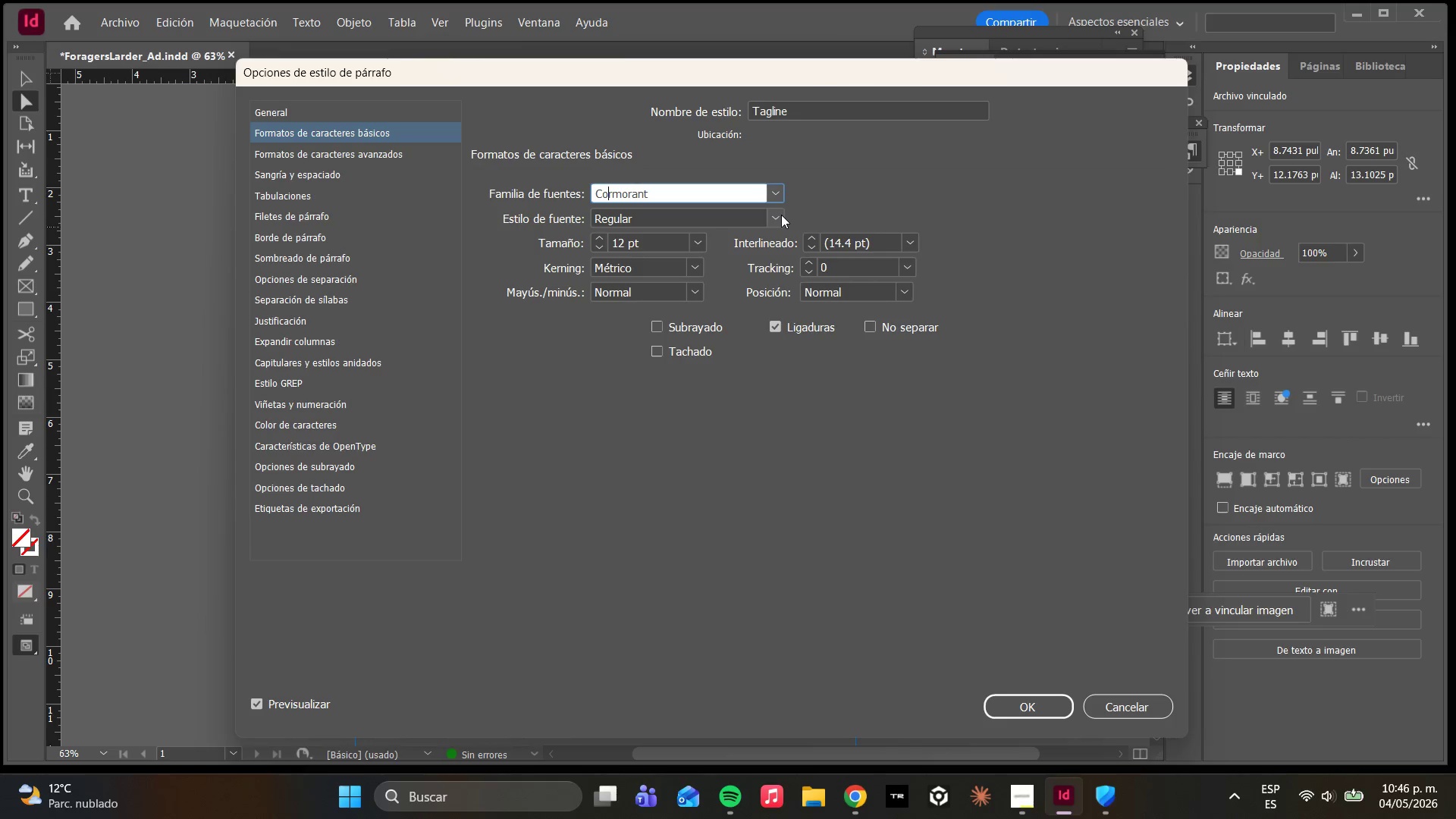 
left_click([781, 215])
 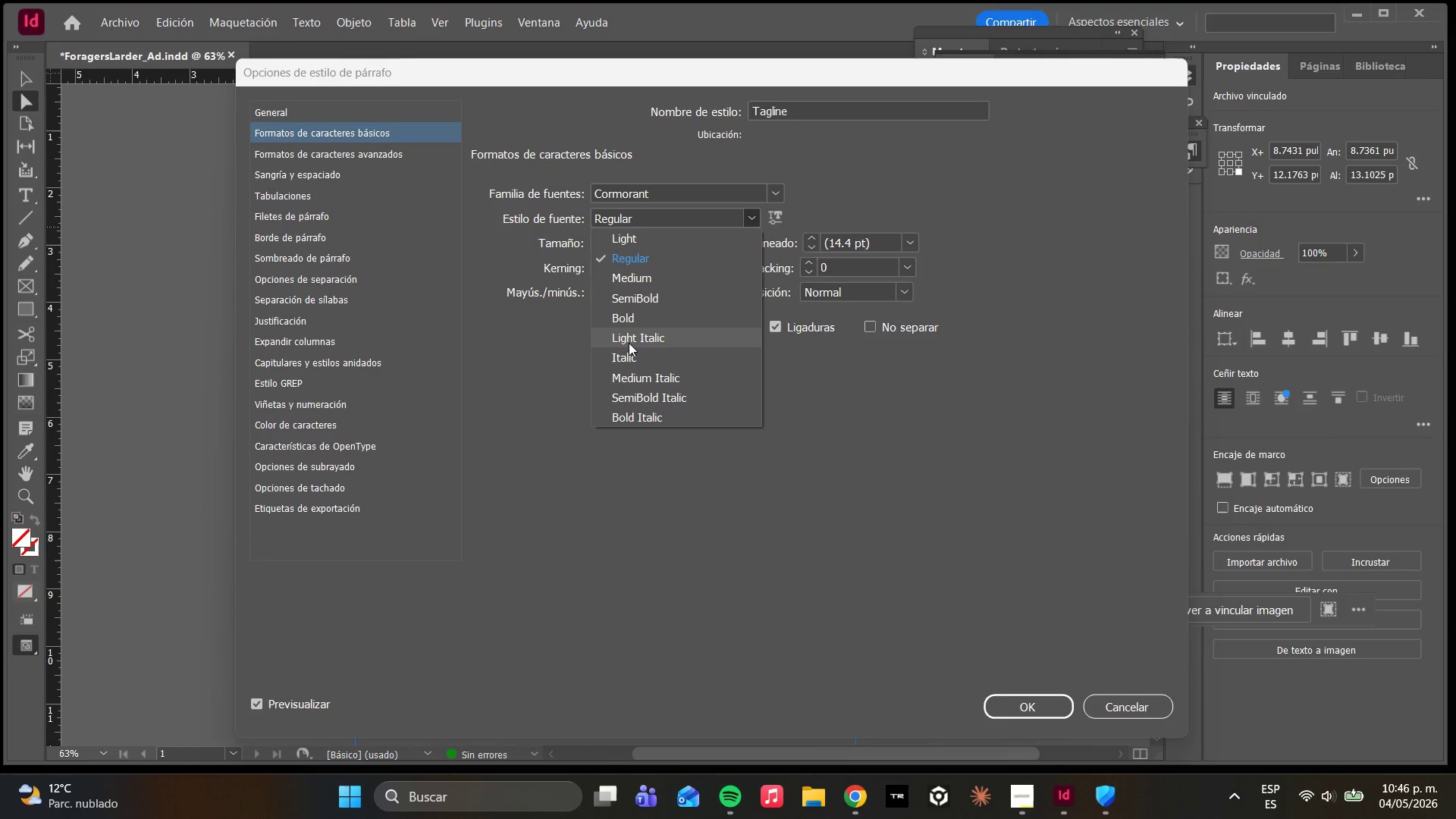 
left_click([625, 356])
 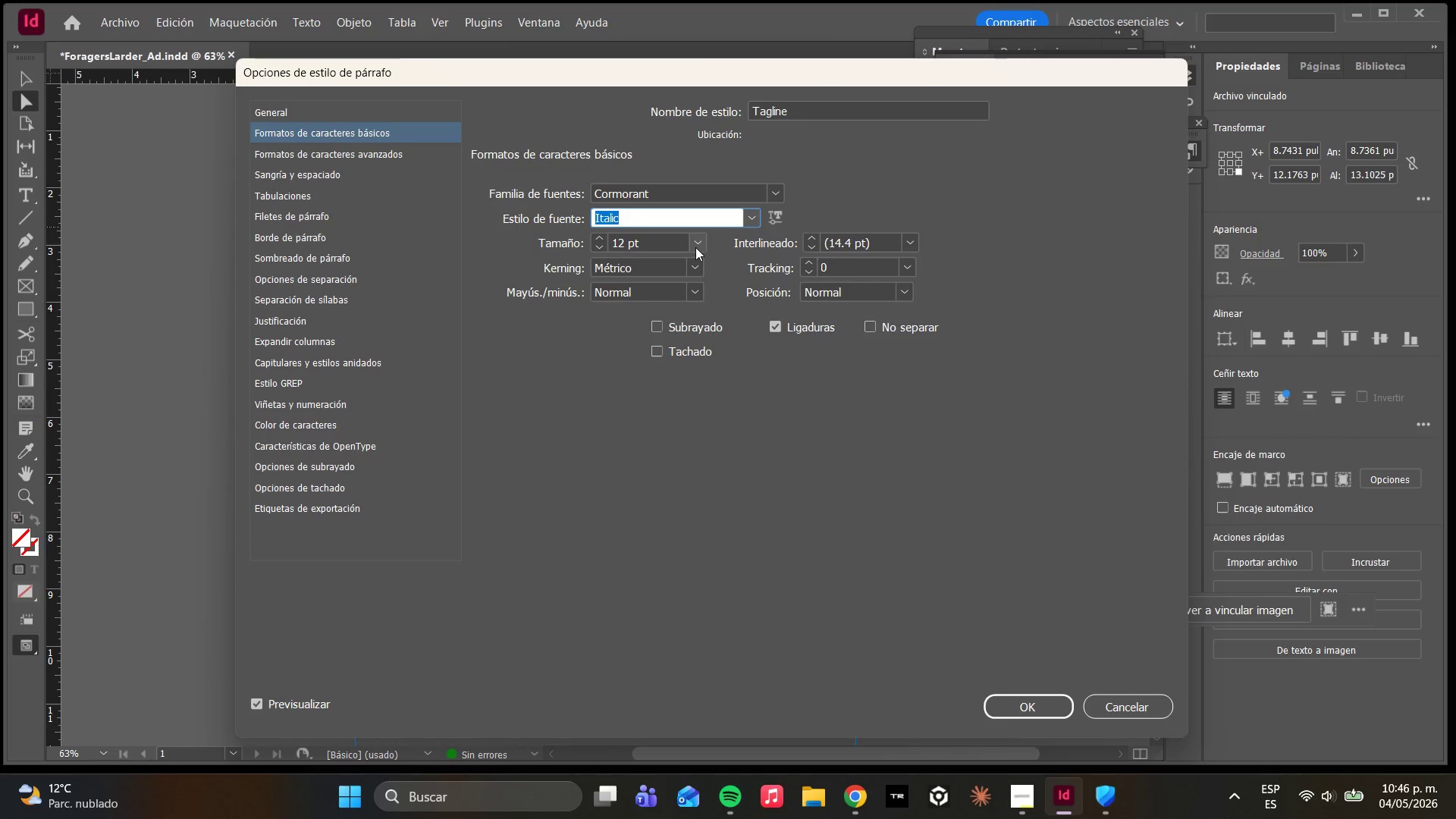 
left_click([695, 247])
 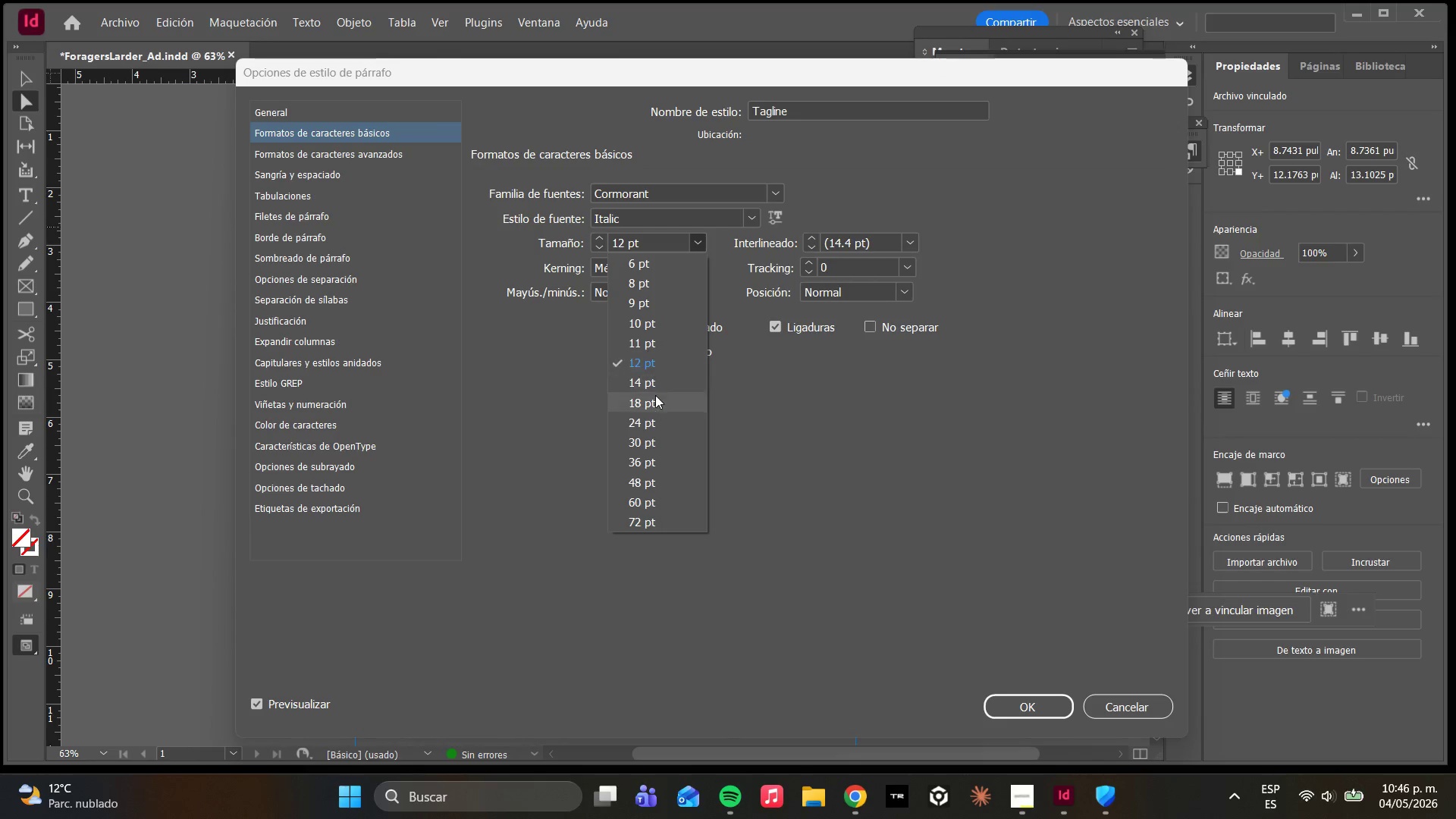 
left_click([647, 386])
 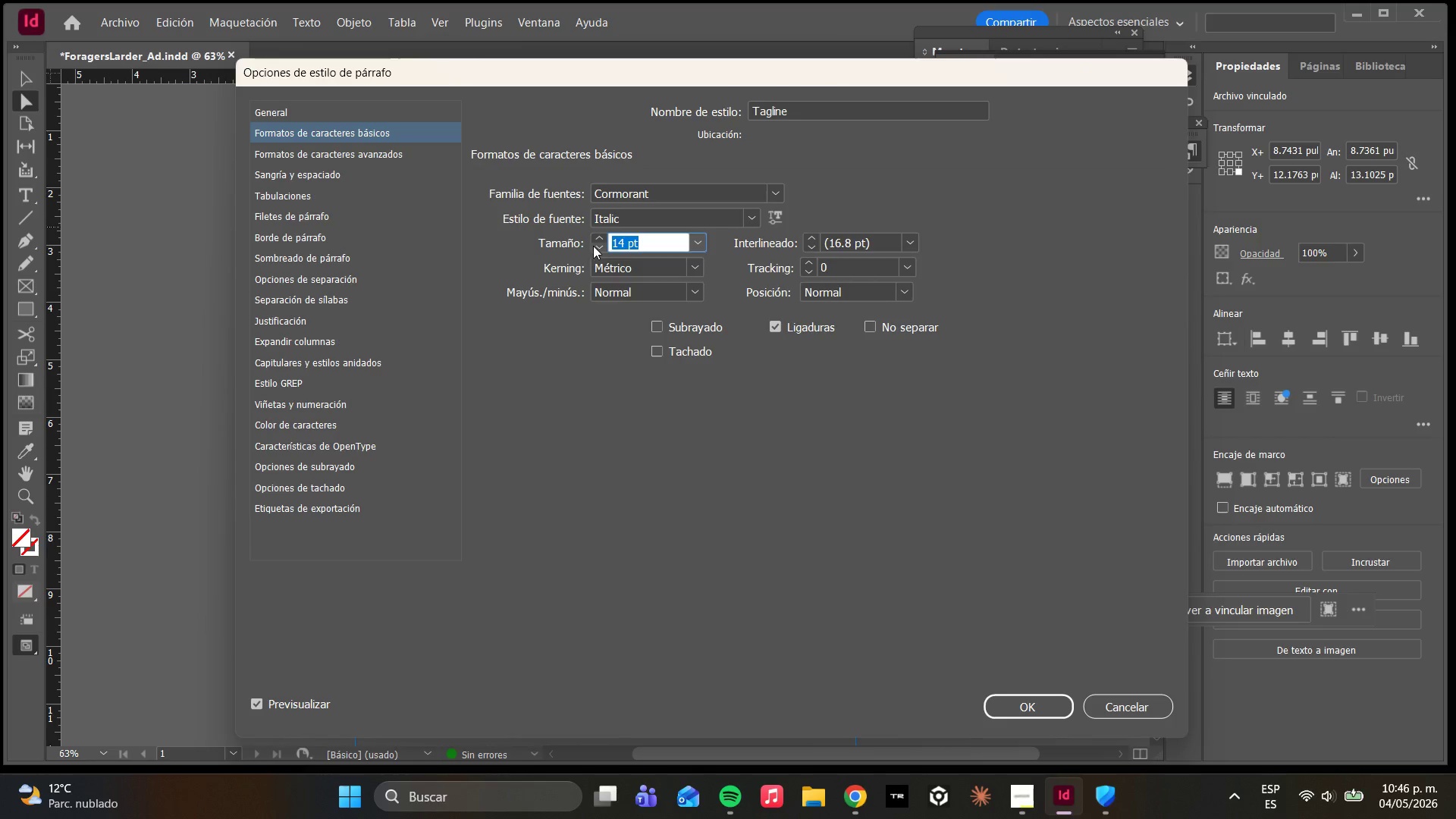 
left_click([597, 247])
 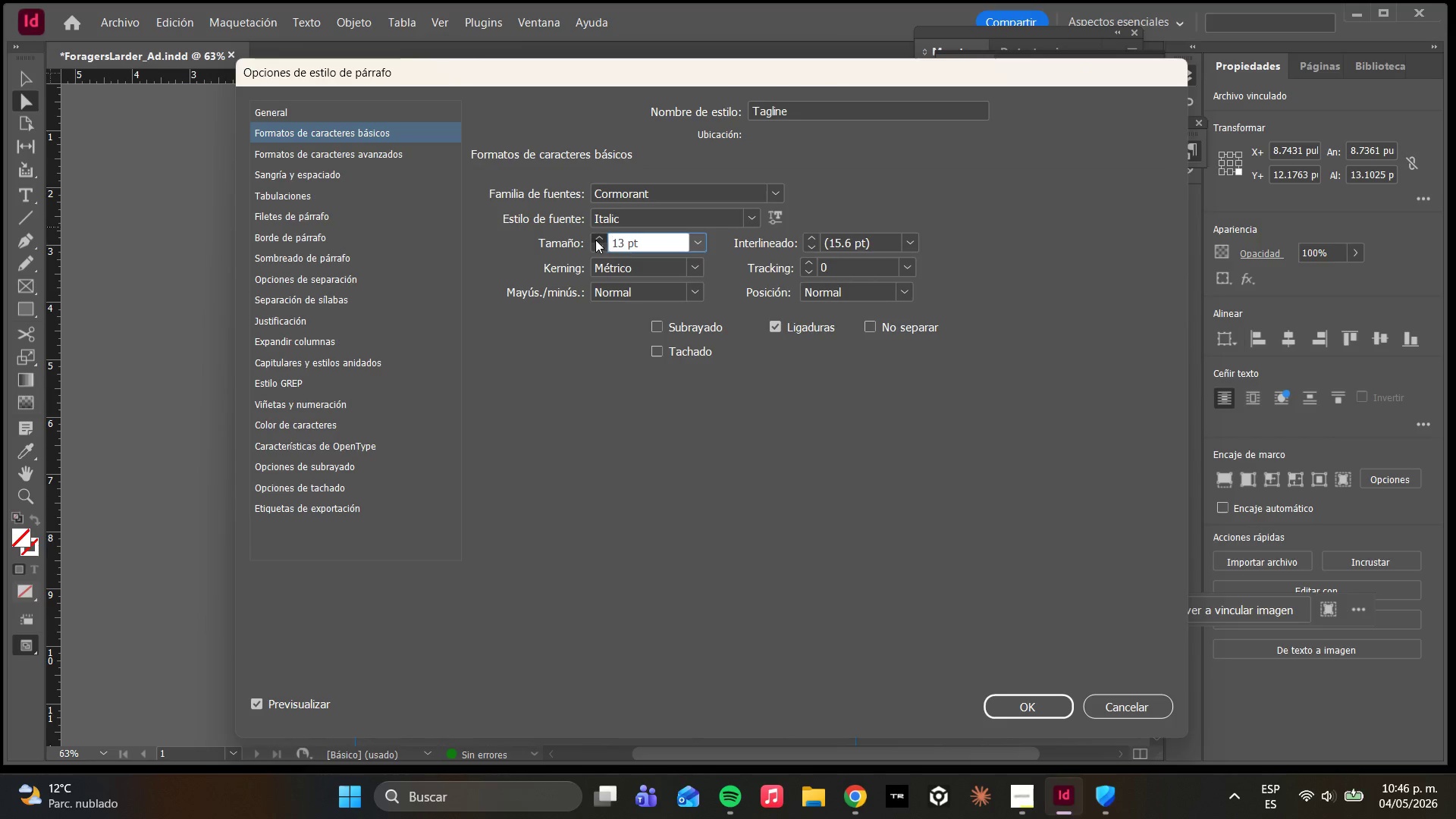 
double_click([592, 237])
 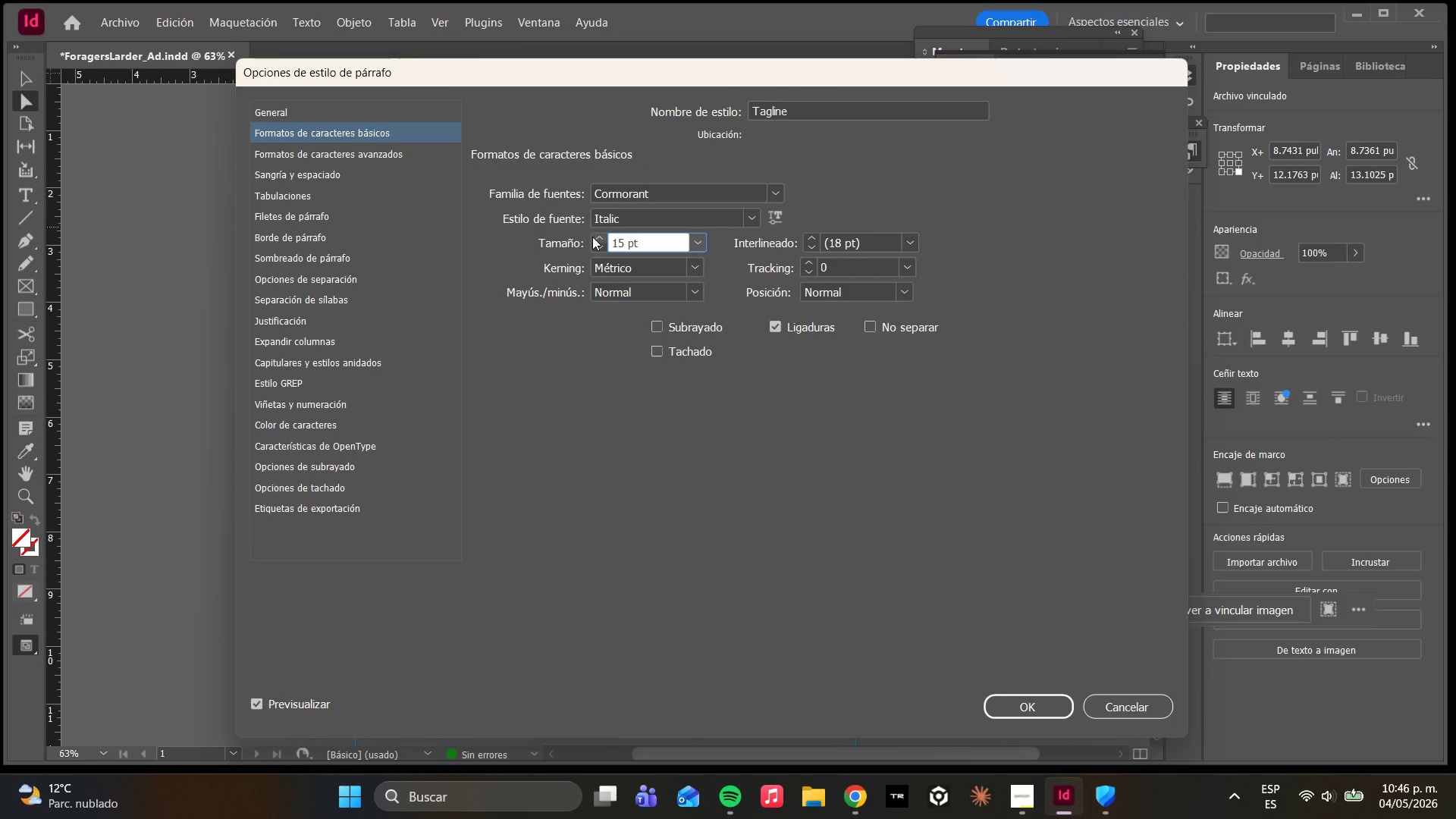 
triple_click([592, 237])
 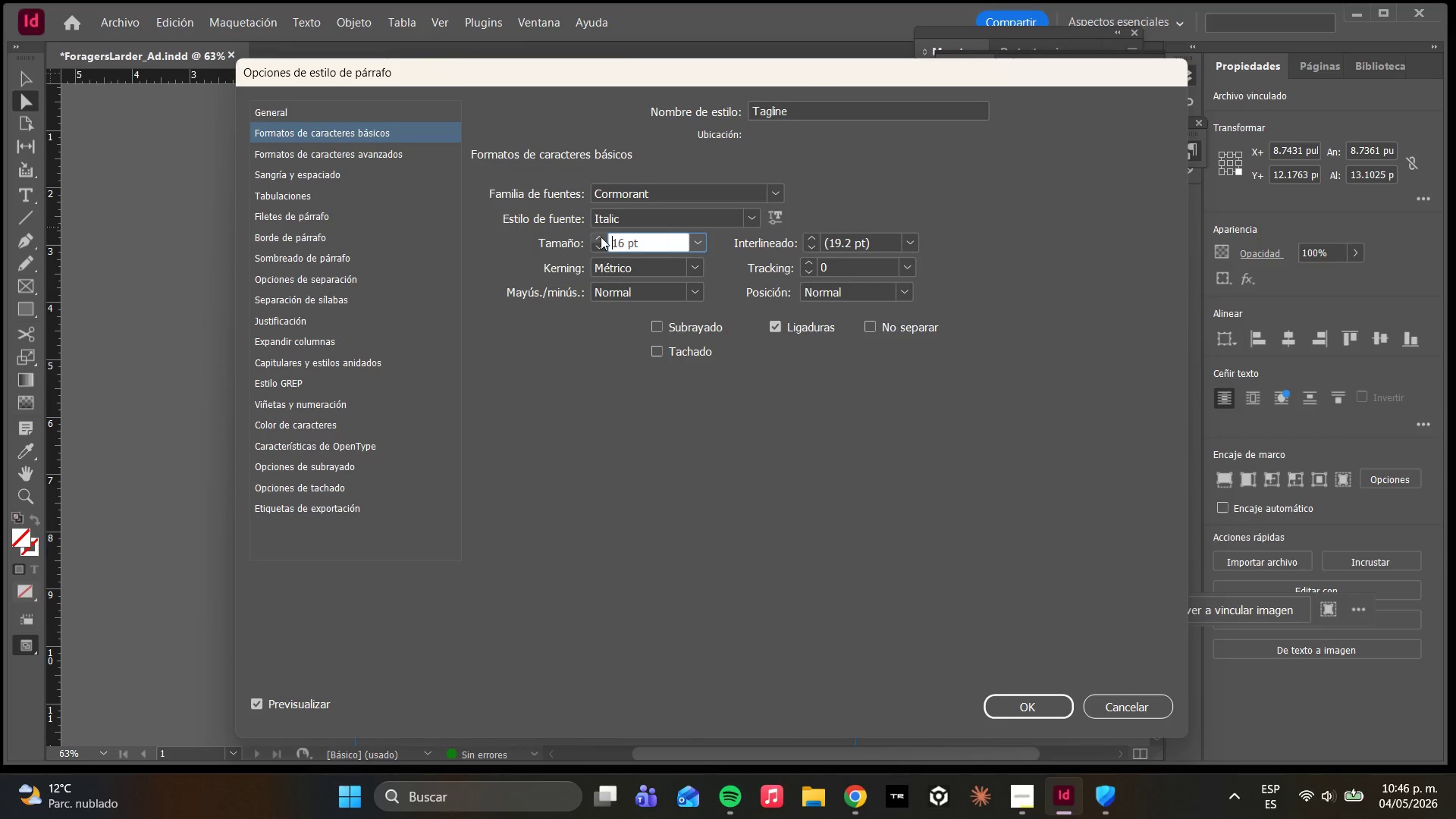 
wait(32.83)
 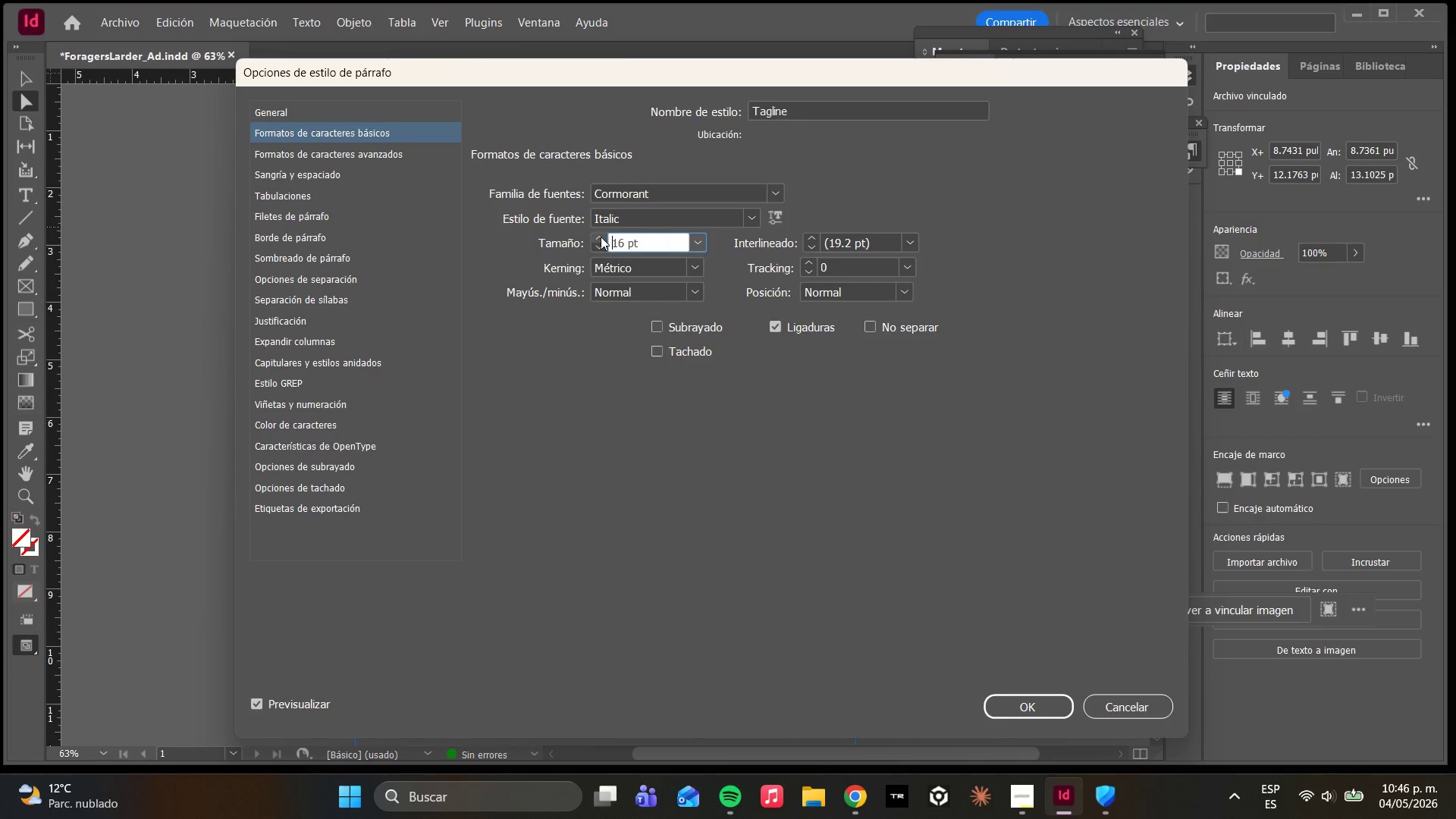 
left_click([325, 145])
 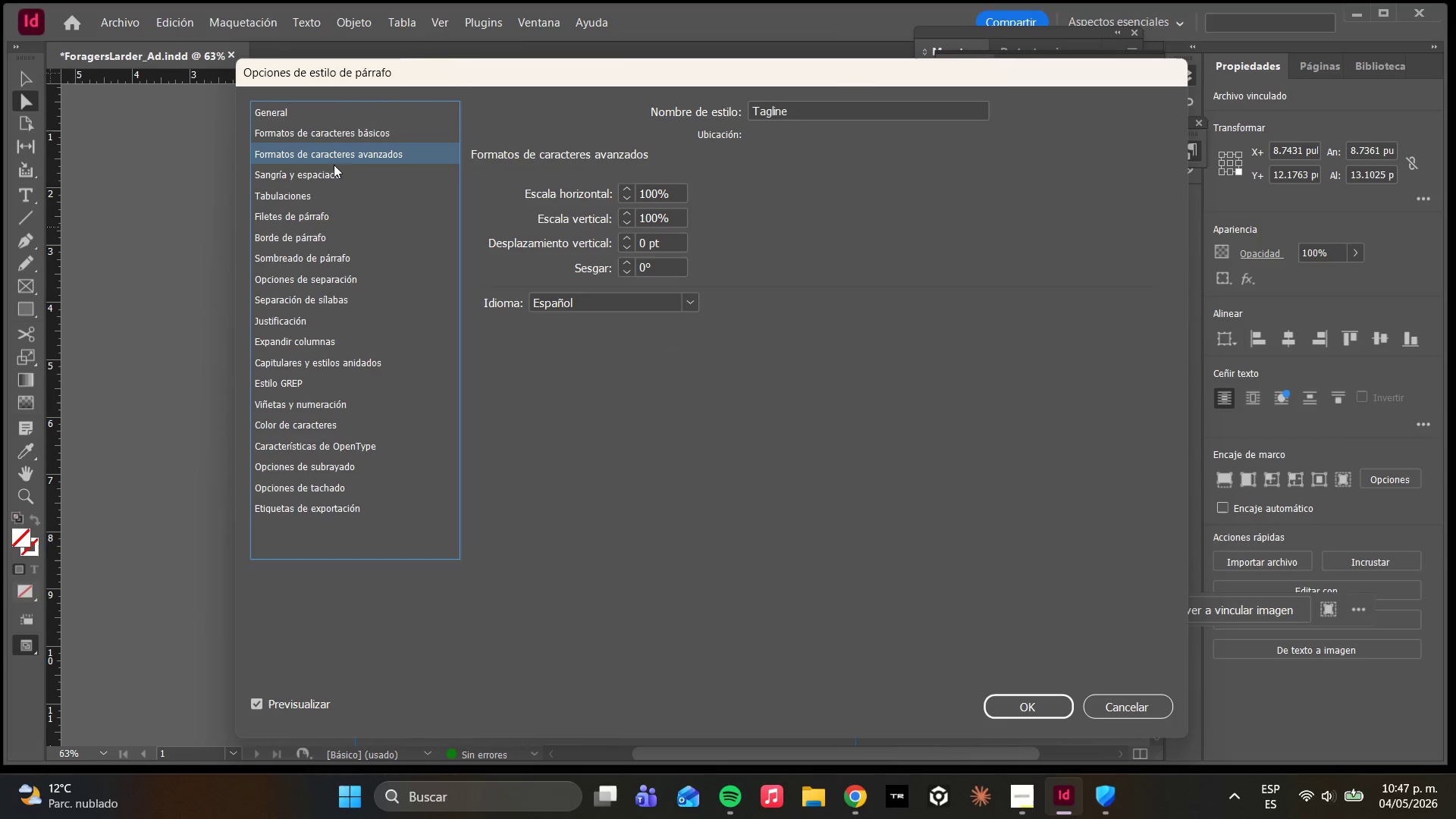 
left_click([338, 177])
 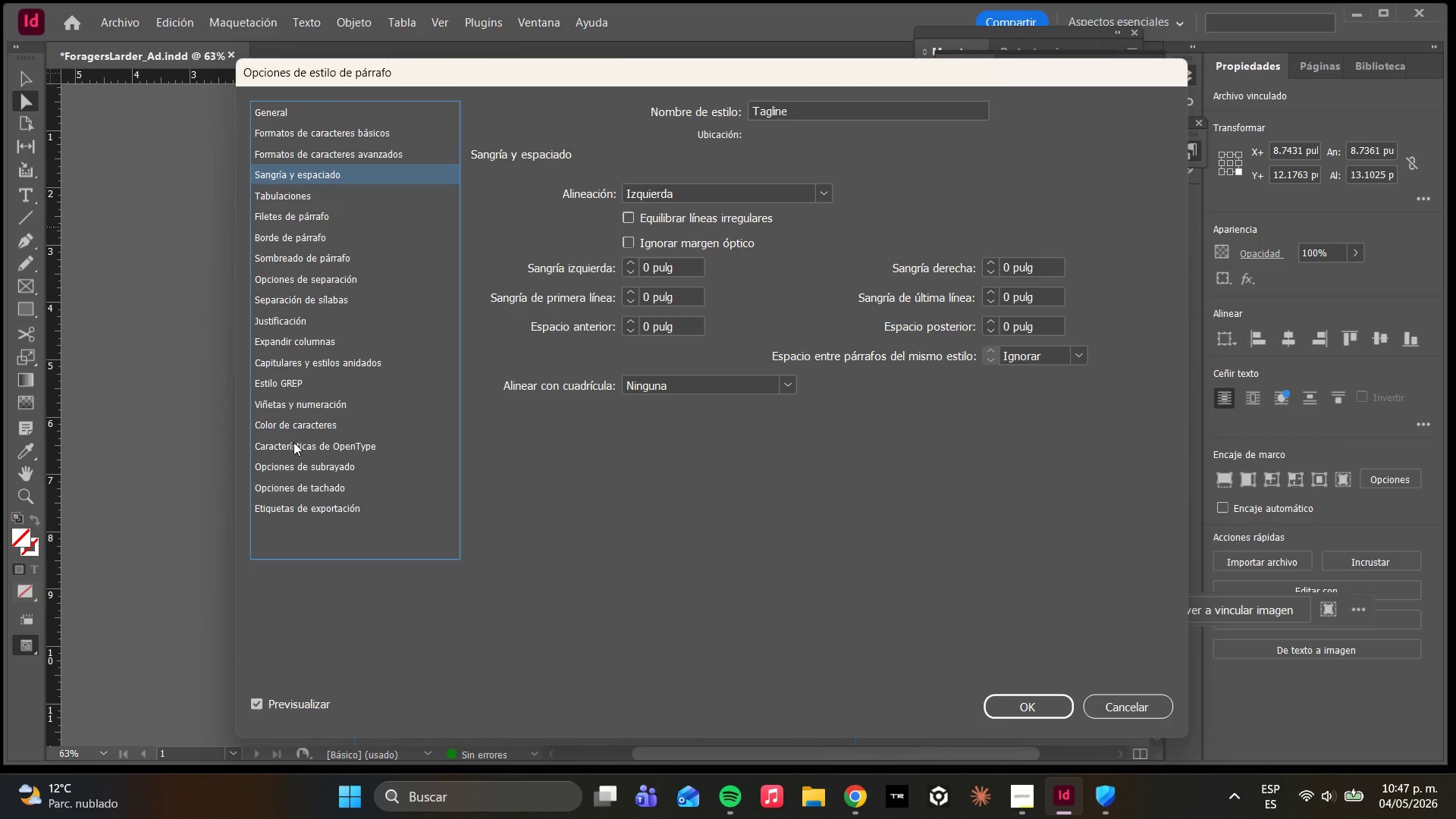 
left_click([287, 421])
 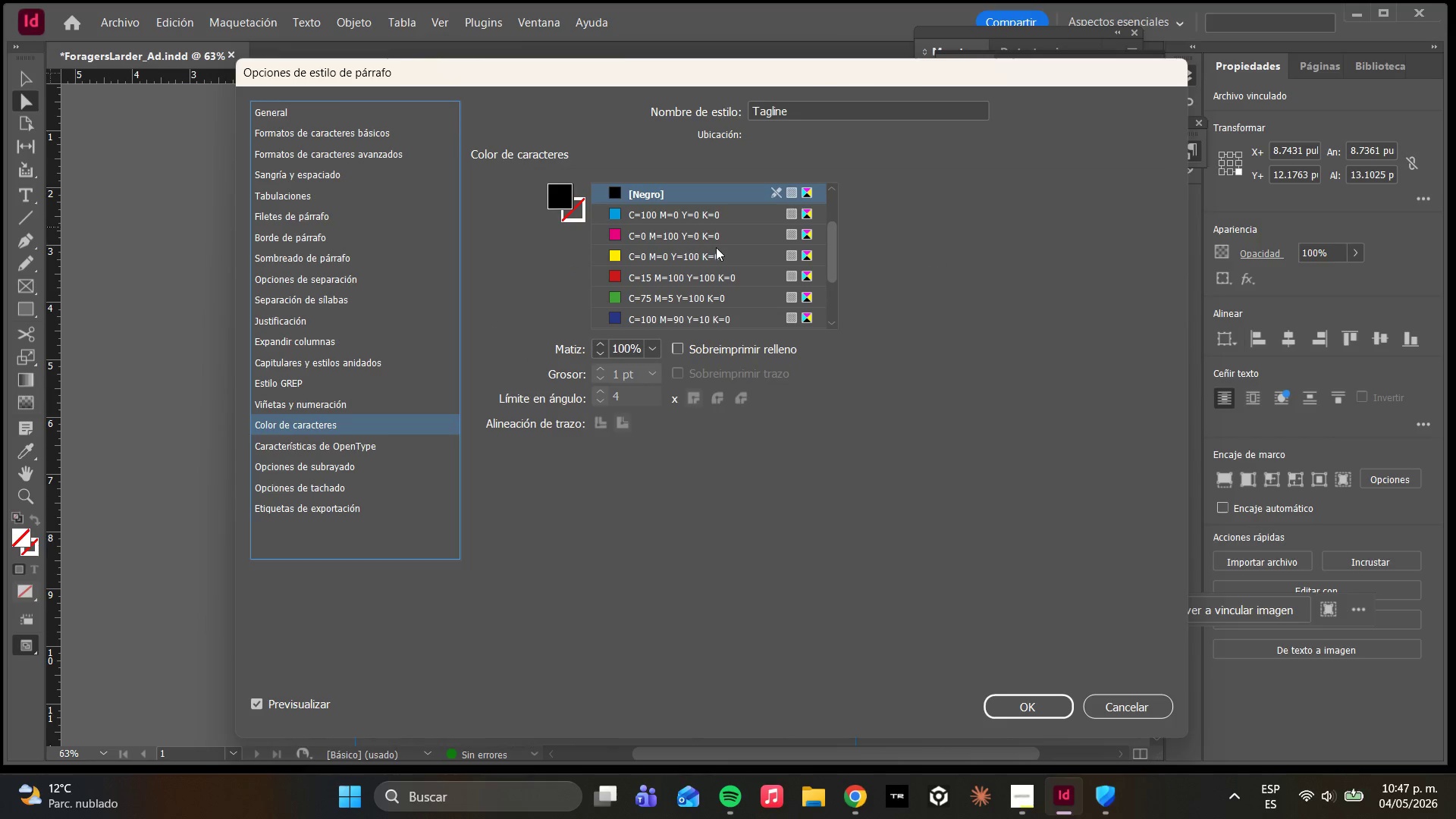 
scroll: coordinate [726, 281], scroll_direction: down, amount: 4.0
 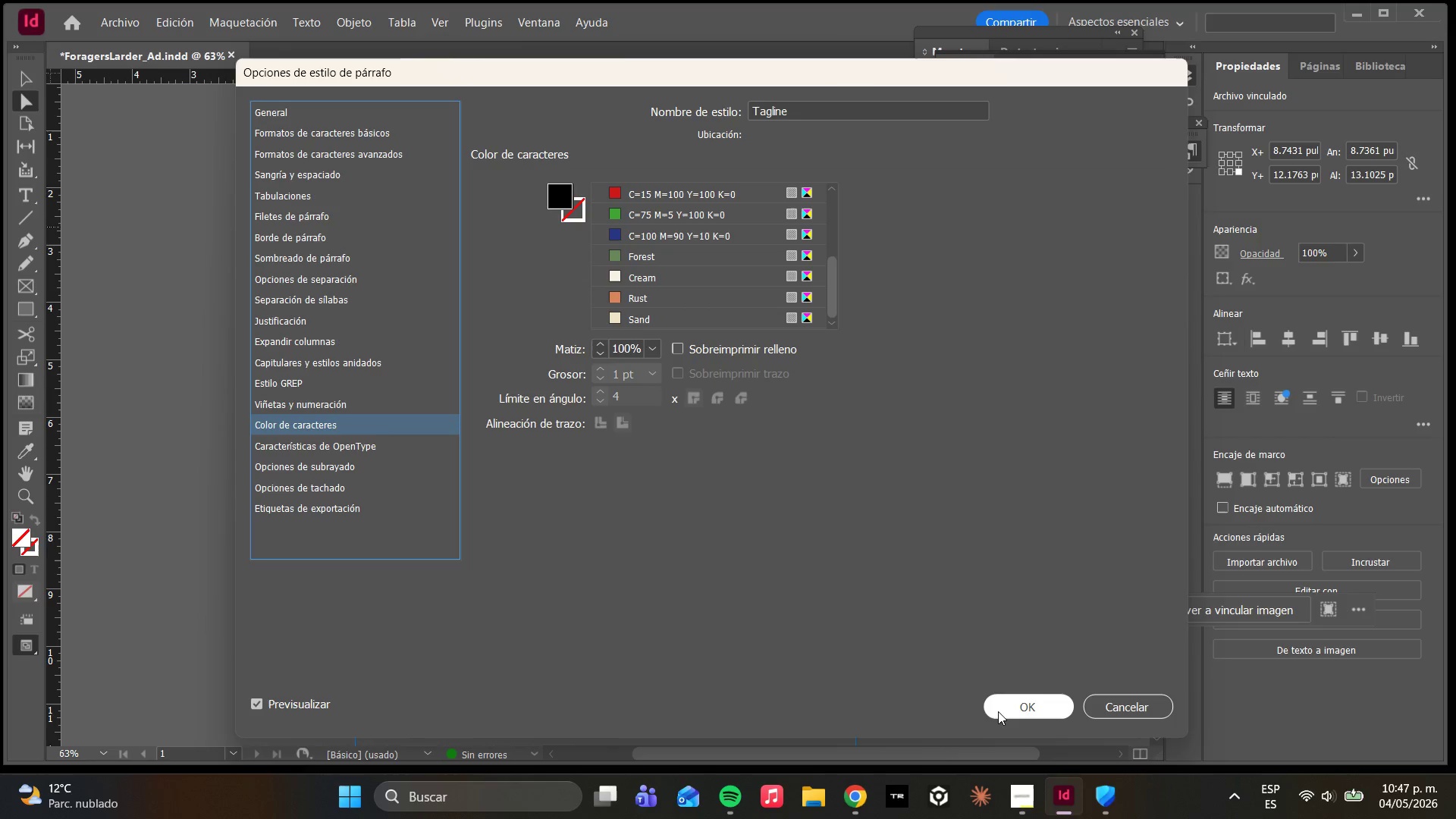 
wait(13.21)
 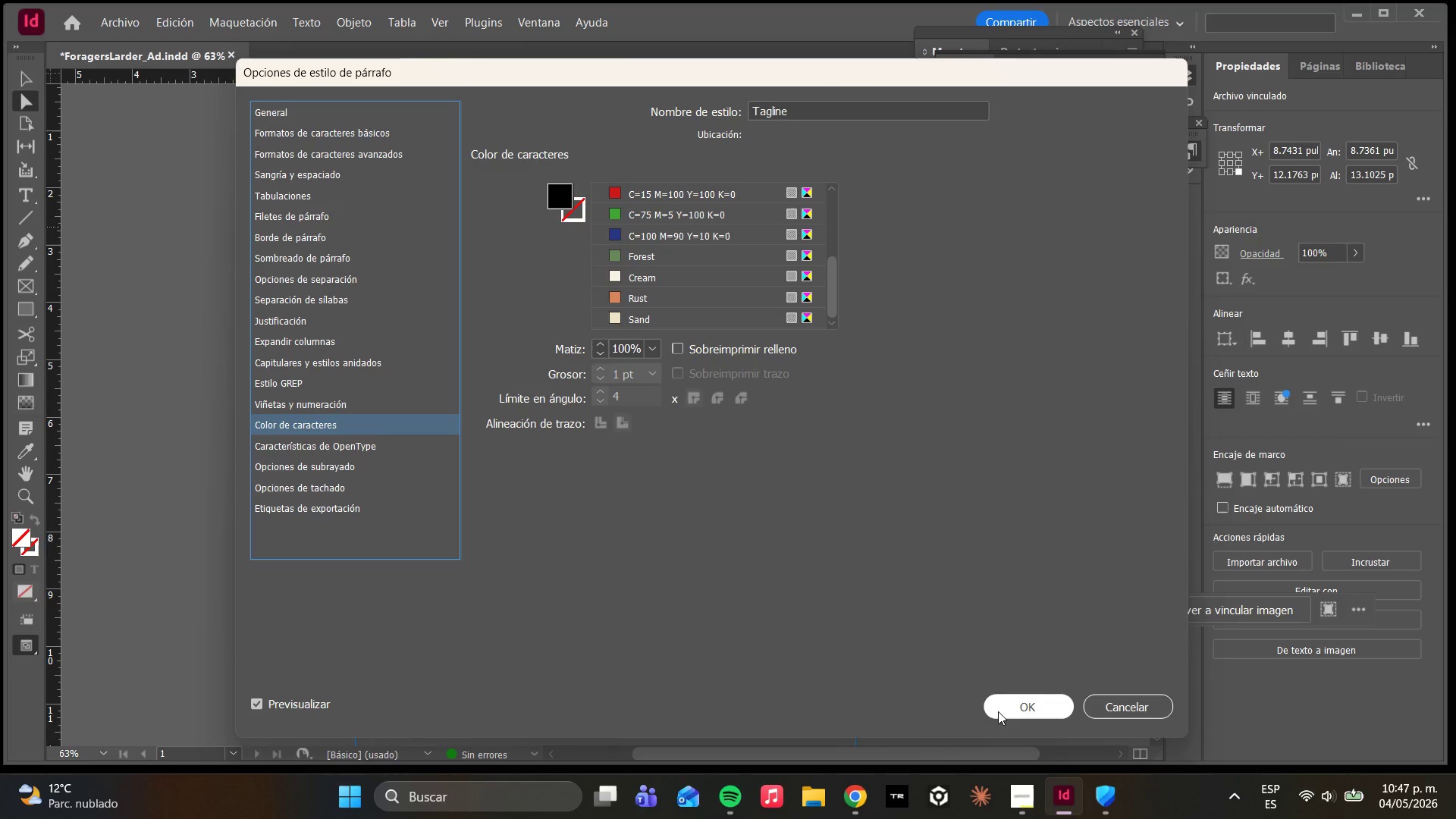 
double_click([999, 212])
 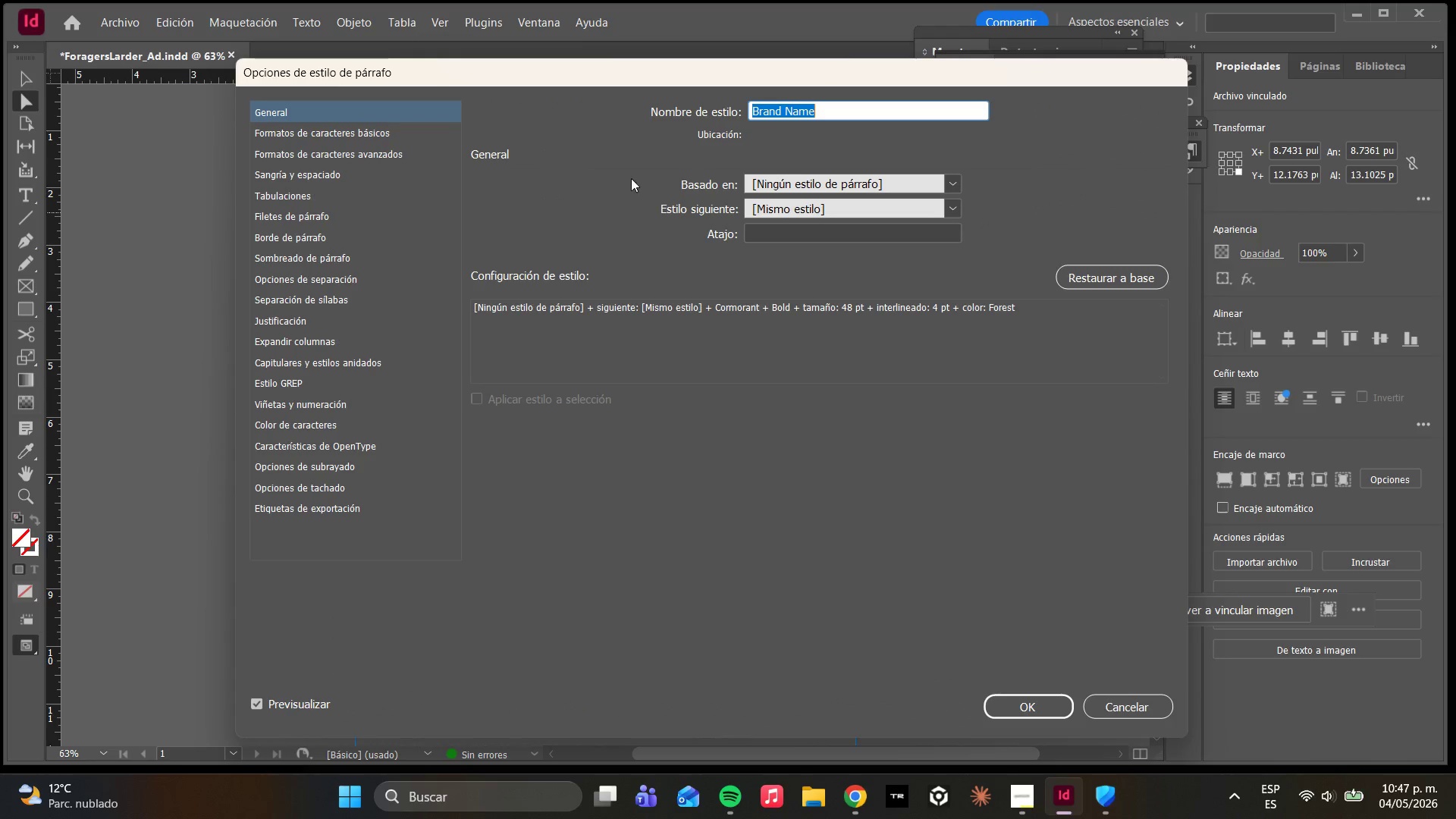 
left_click([377, 140])
 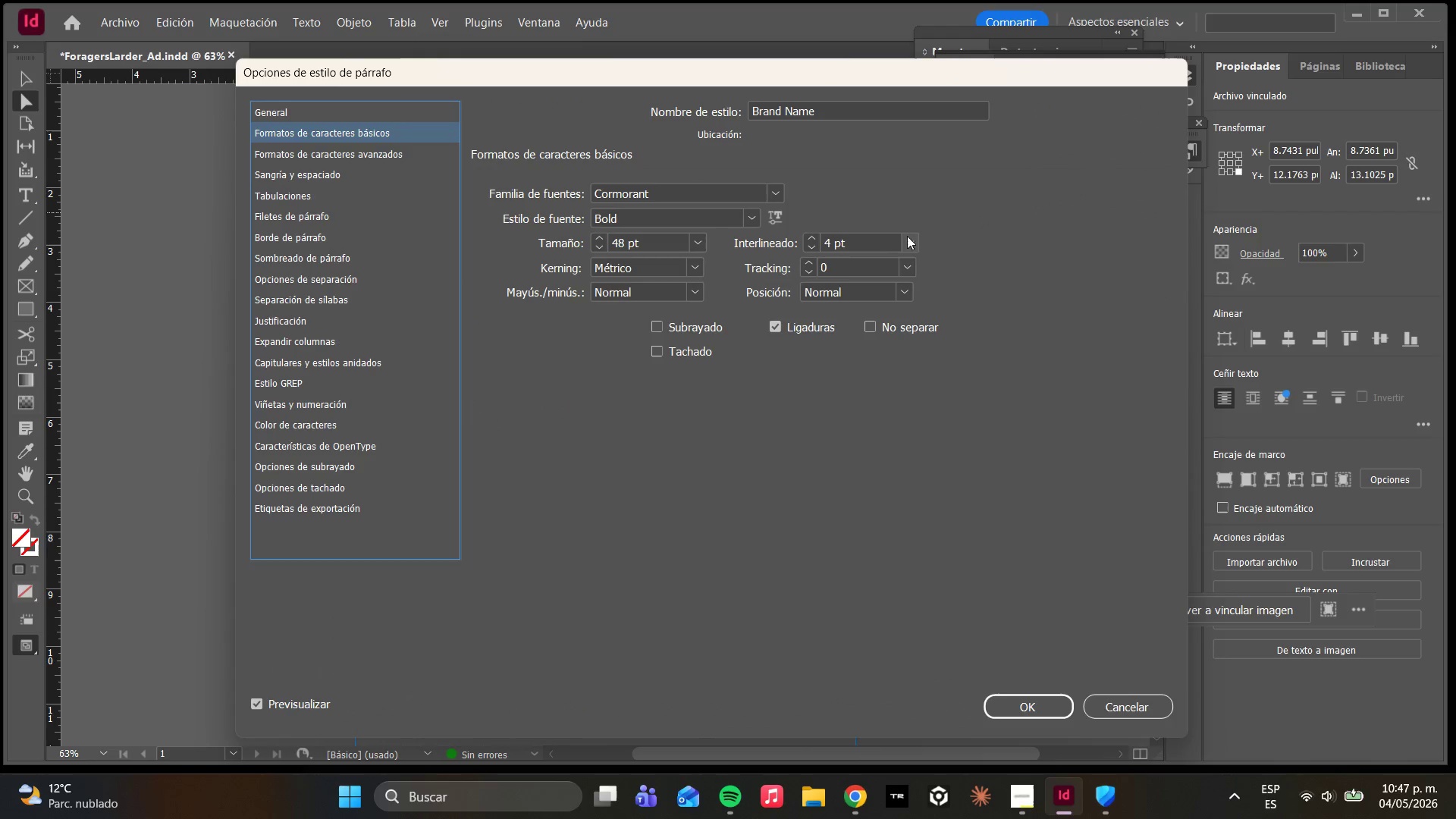 
left_click([907, 267])
 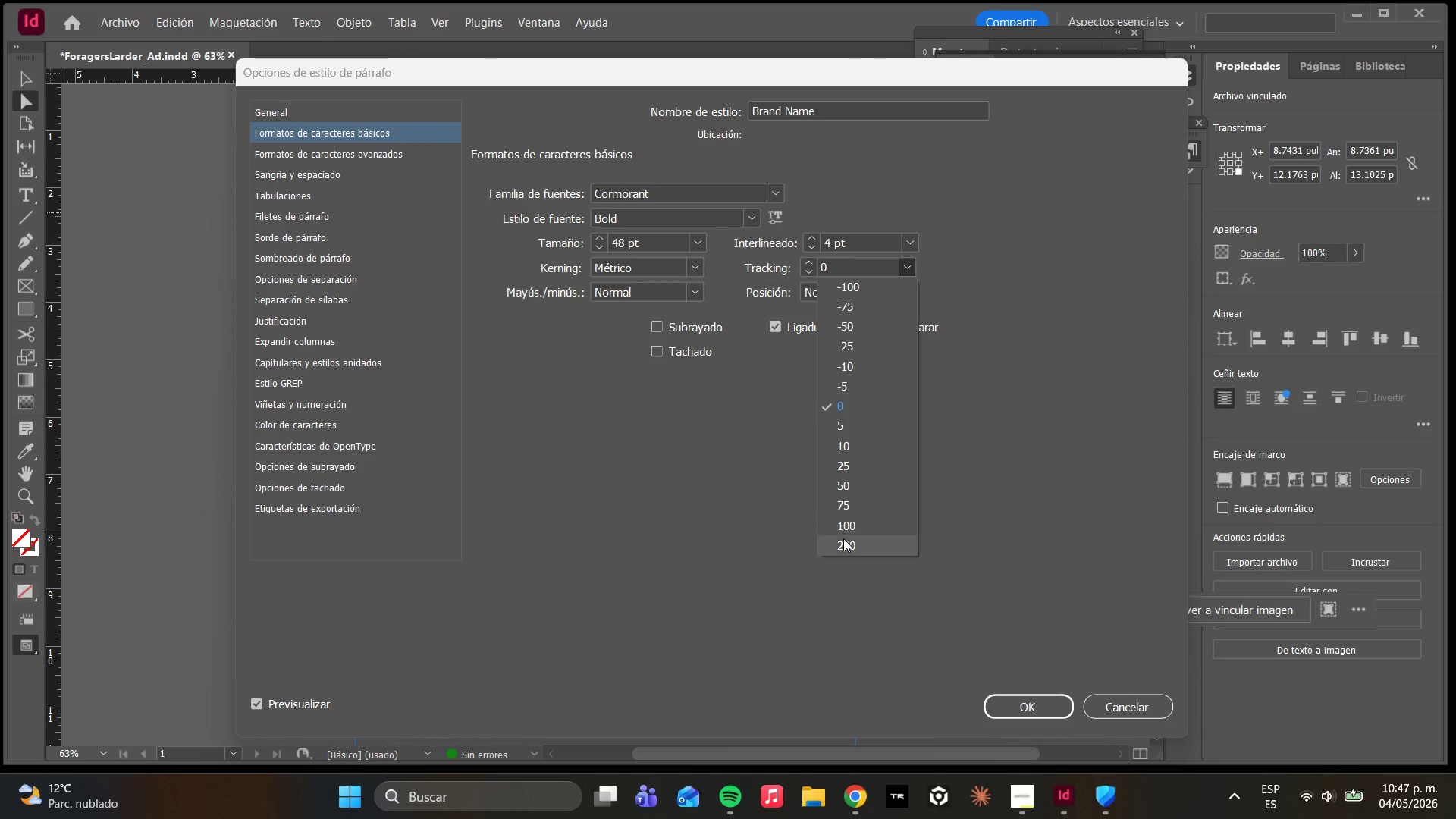 
left_click([839, 529])
 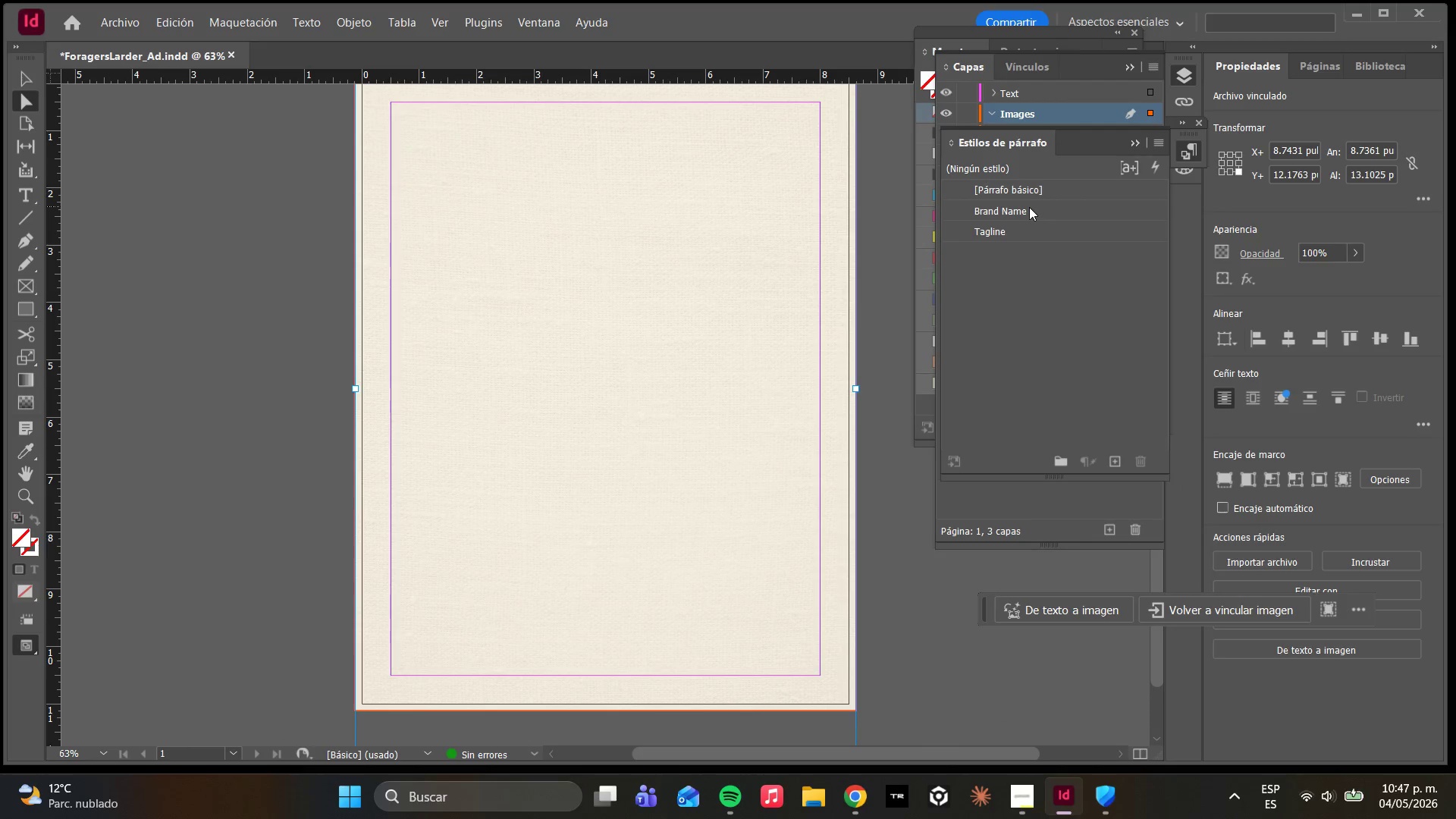 
wait(5.88)
 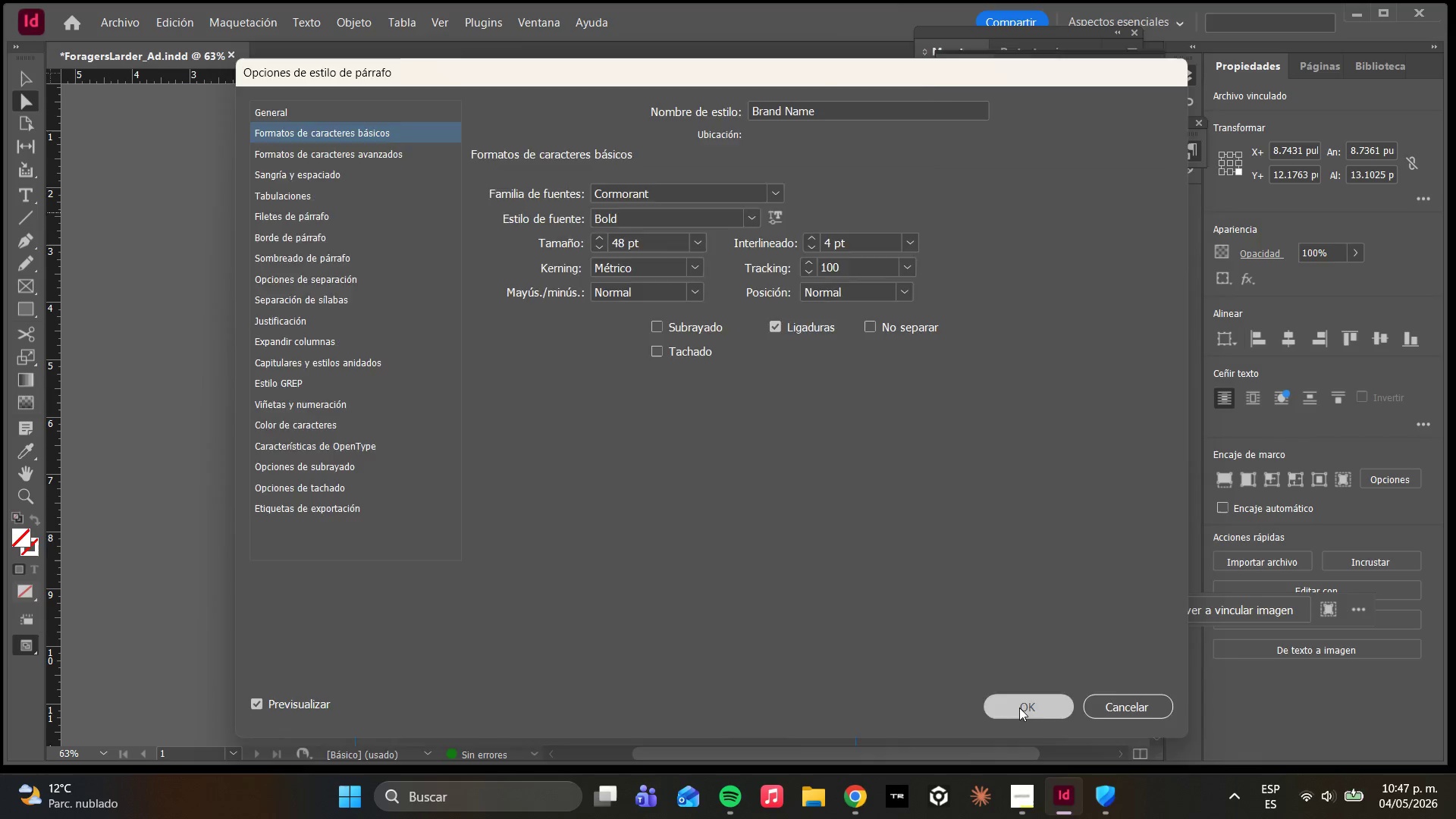 
double_click([1002, 228])
 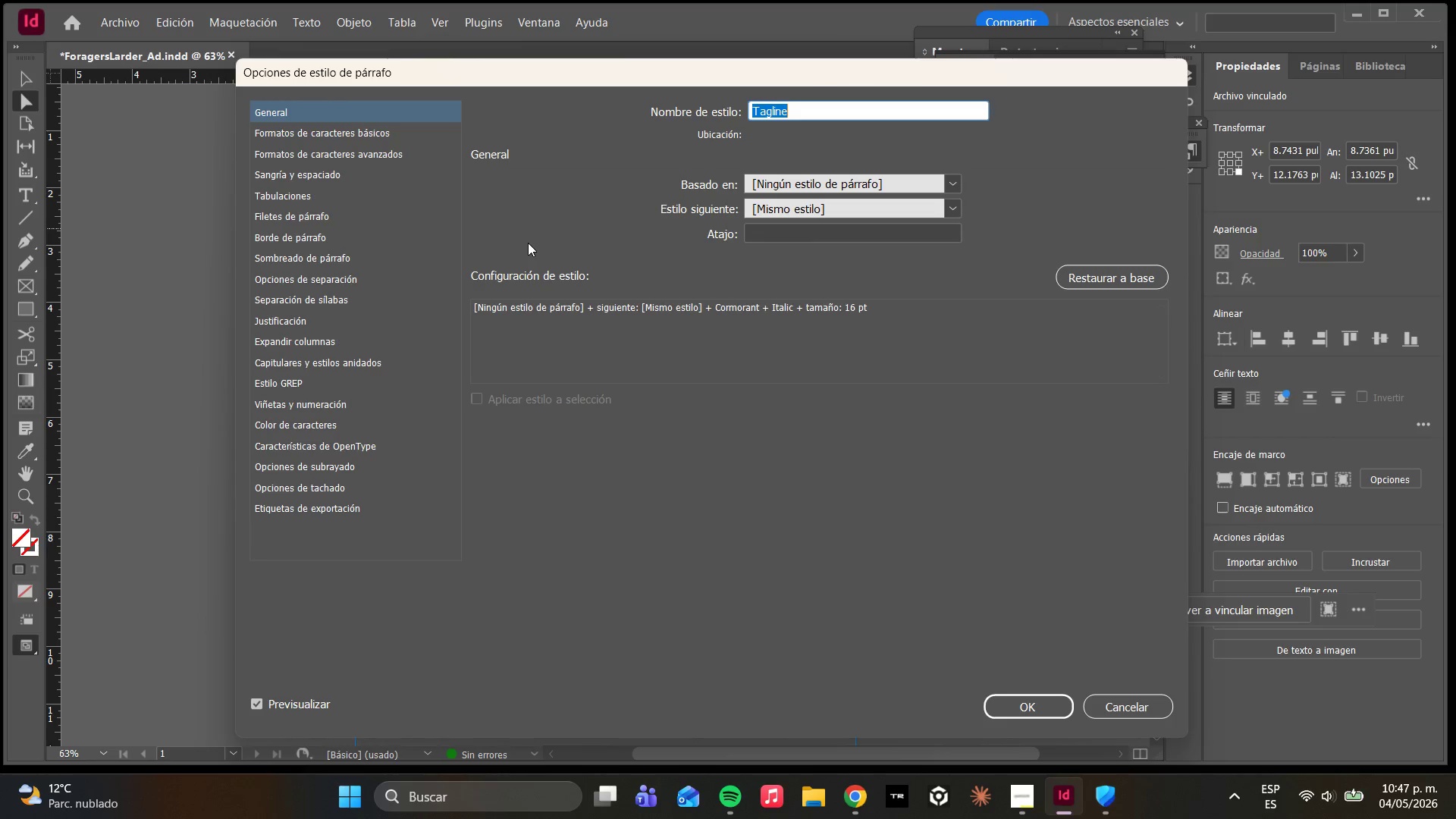 
wait(29.69)
 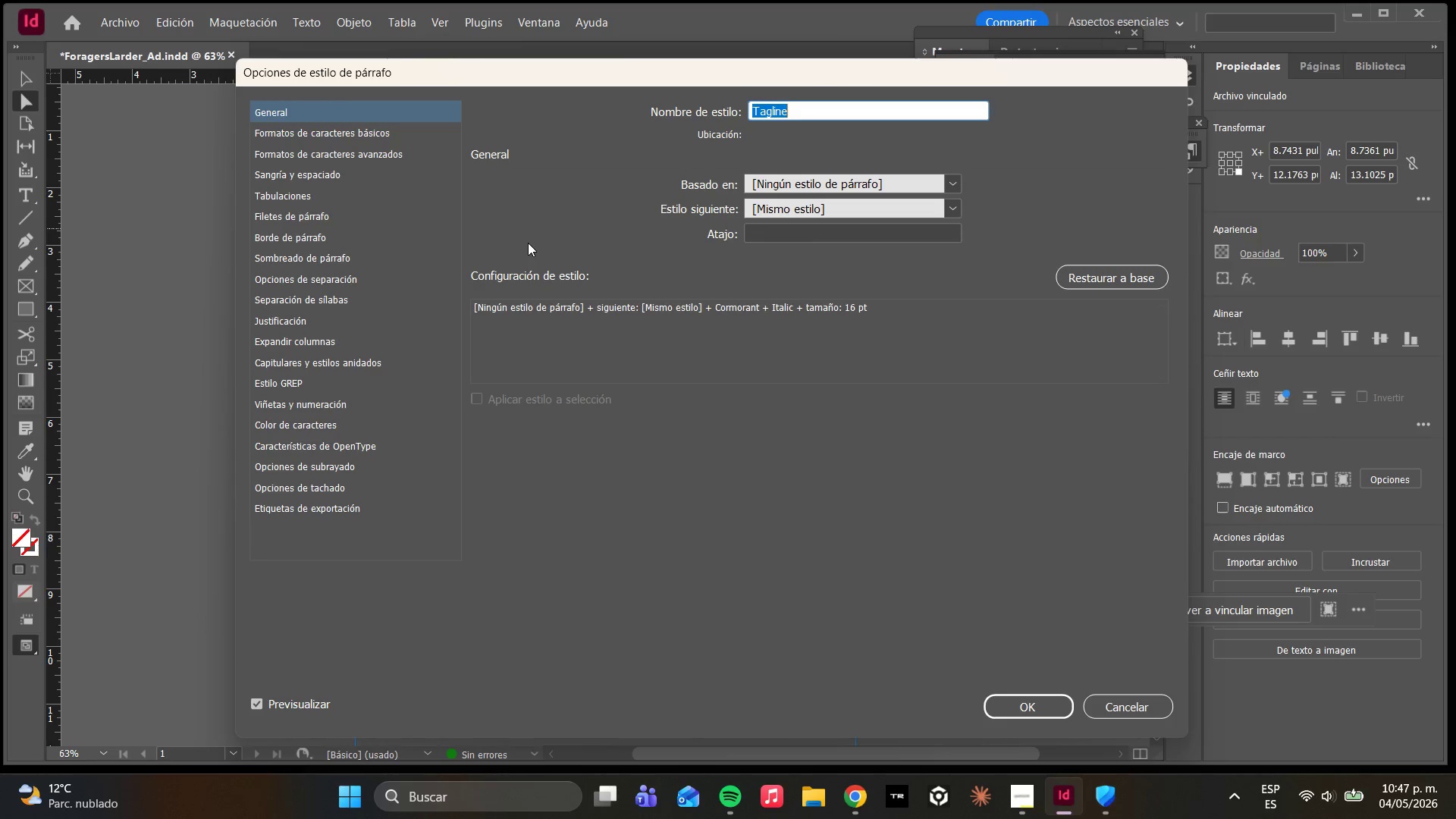 
left_click([325, 135])
 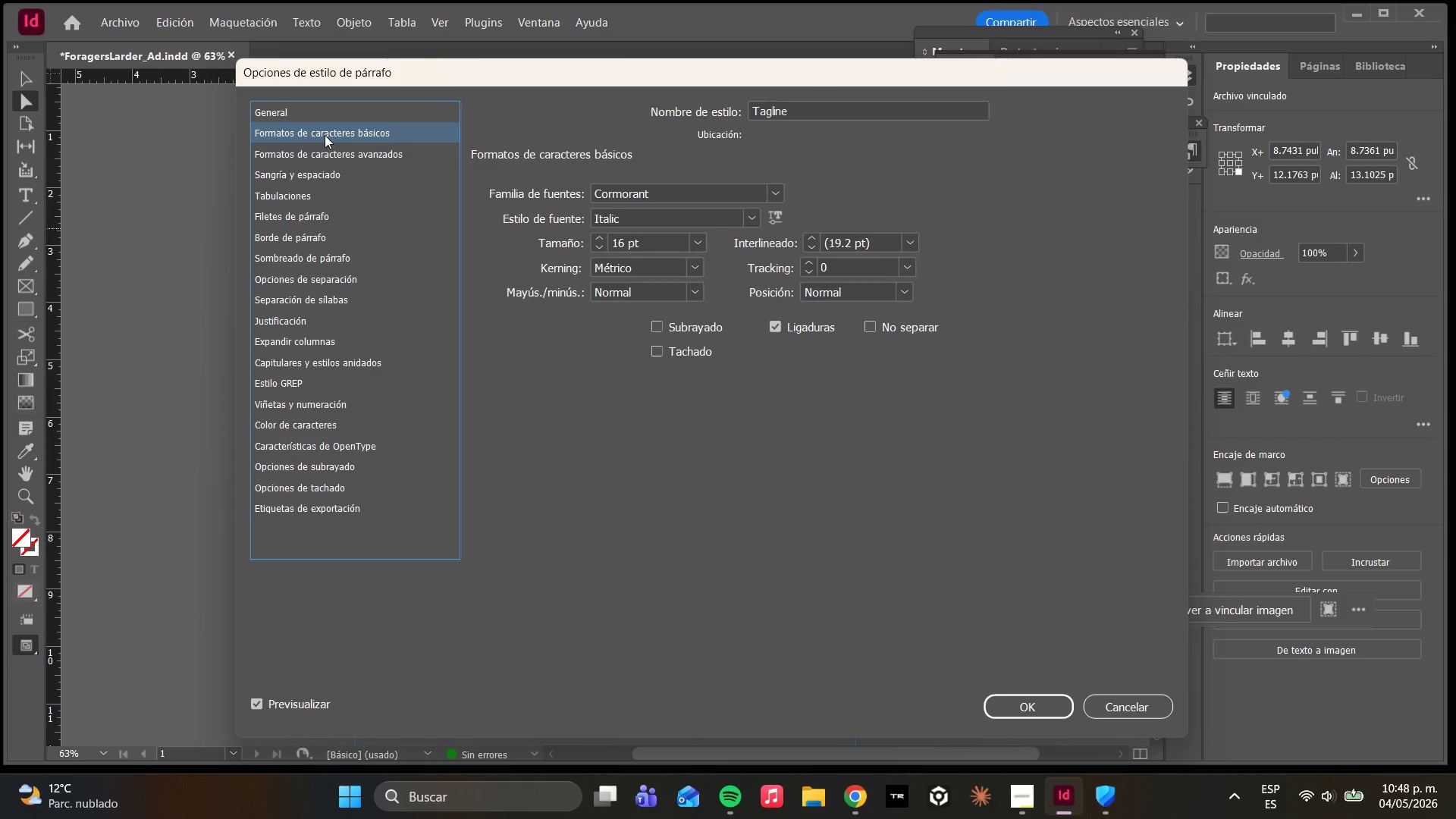 
left_click([908, 241])
 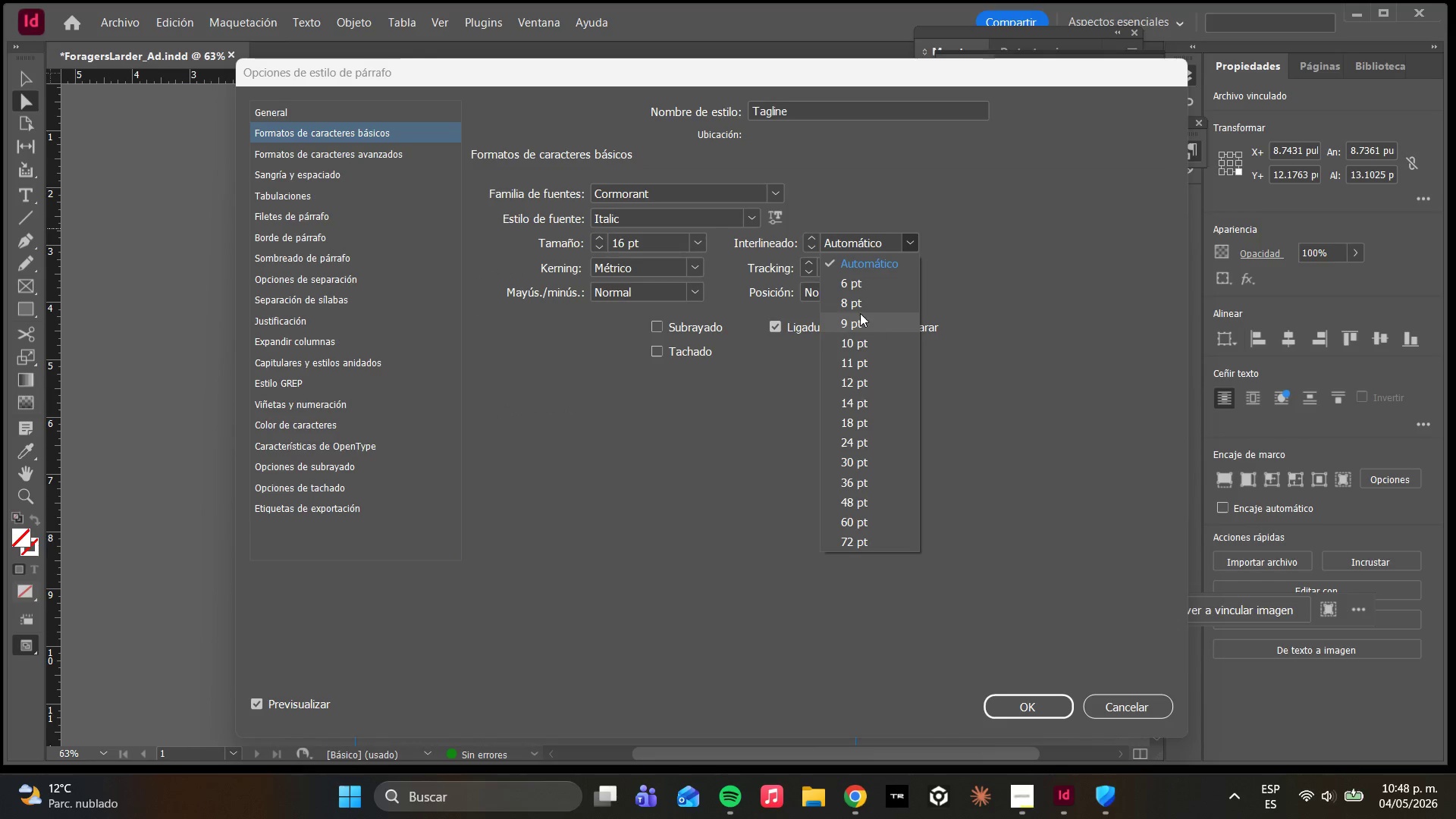 
left_click([858, 306])
 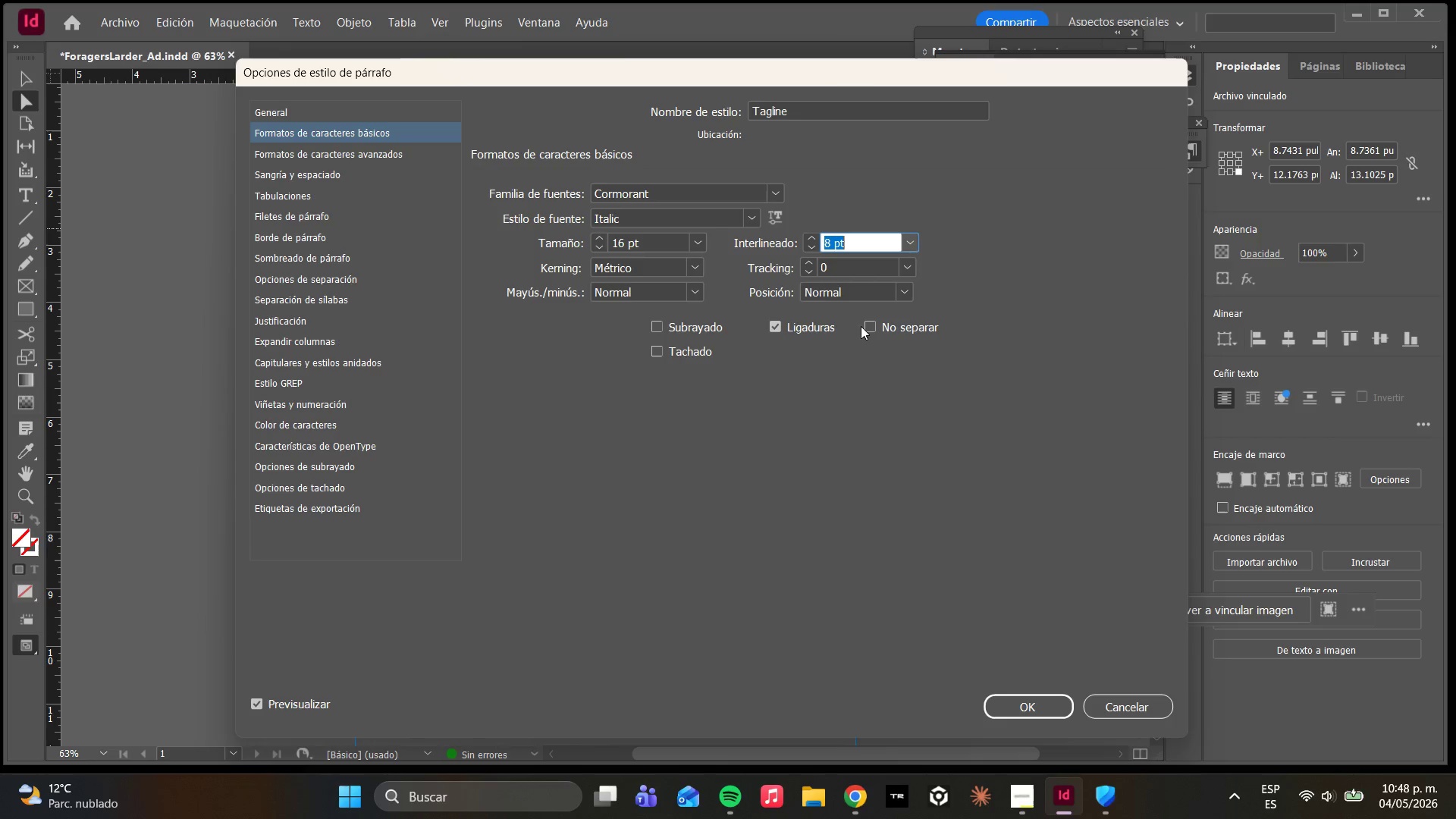 
wait(15.64)
 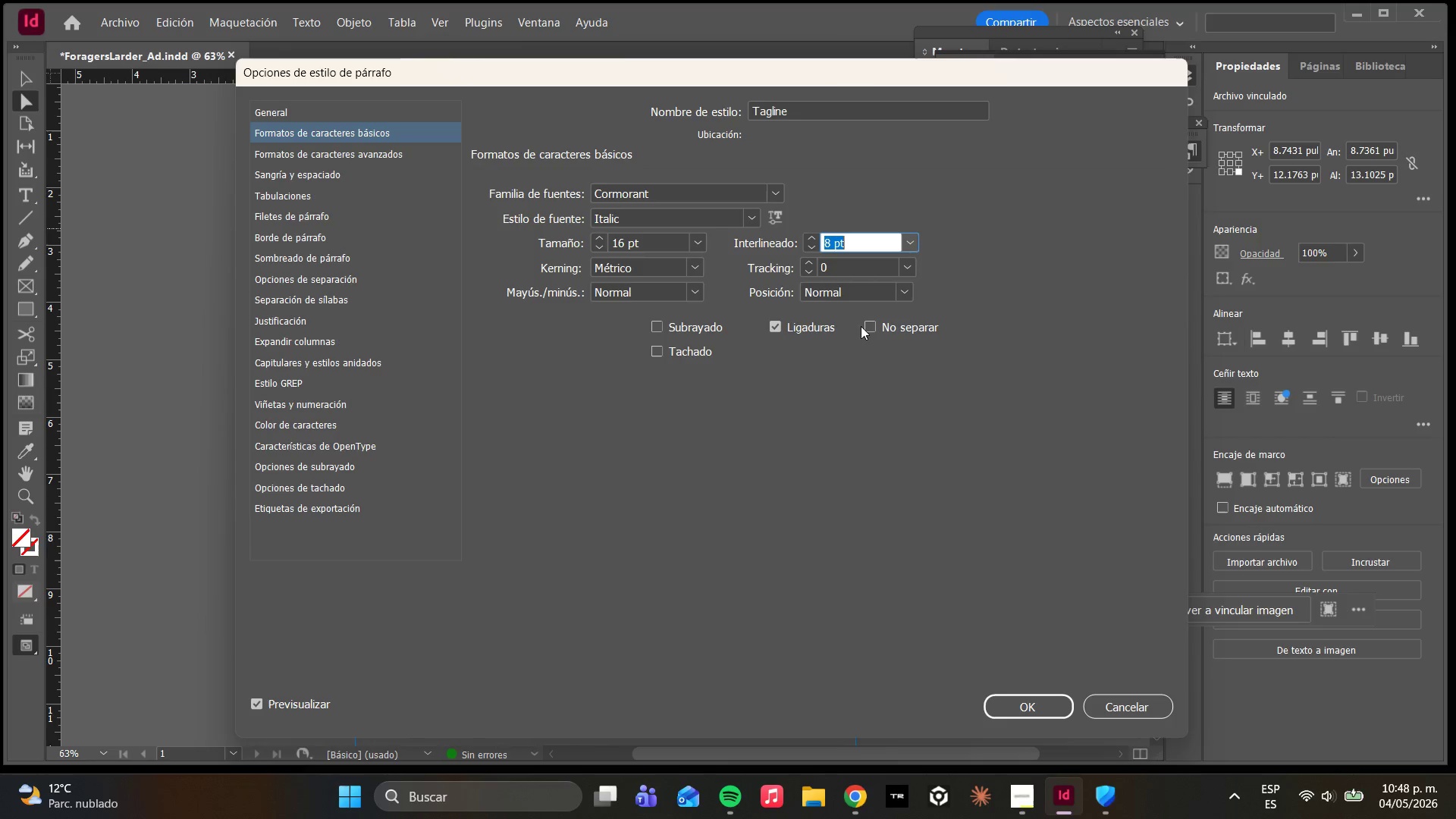 
left_click([286, 466])
 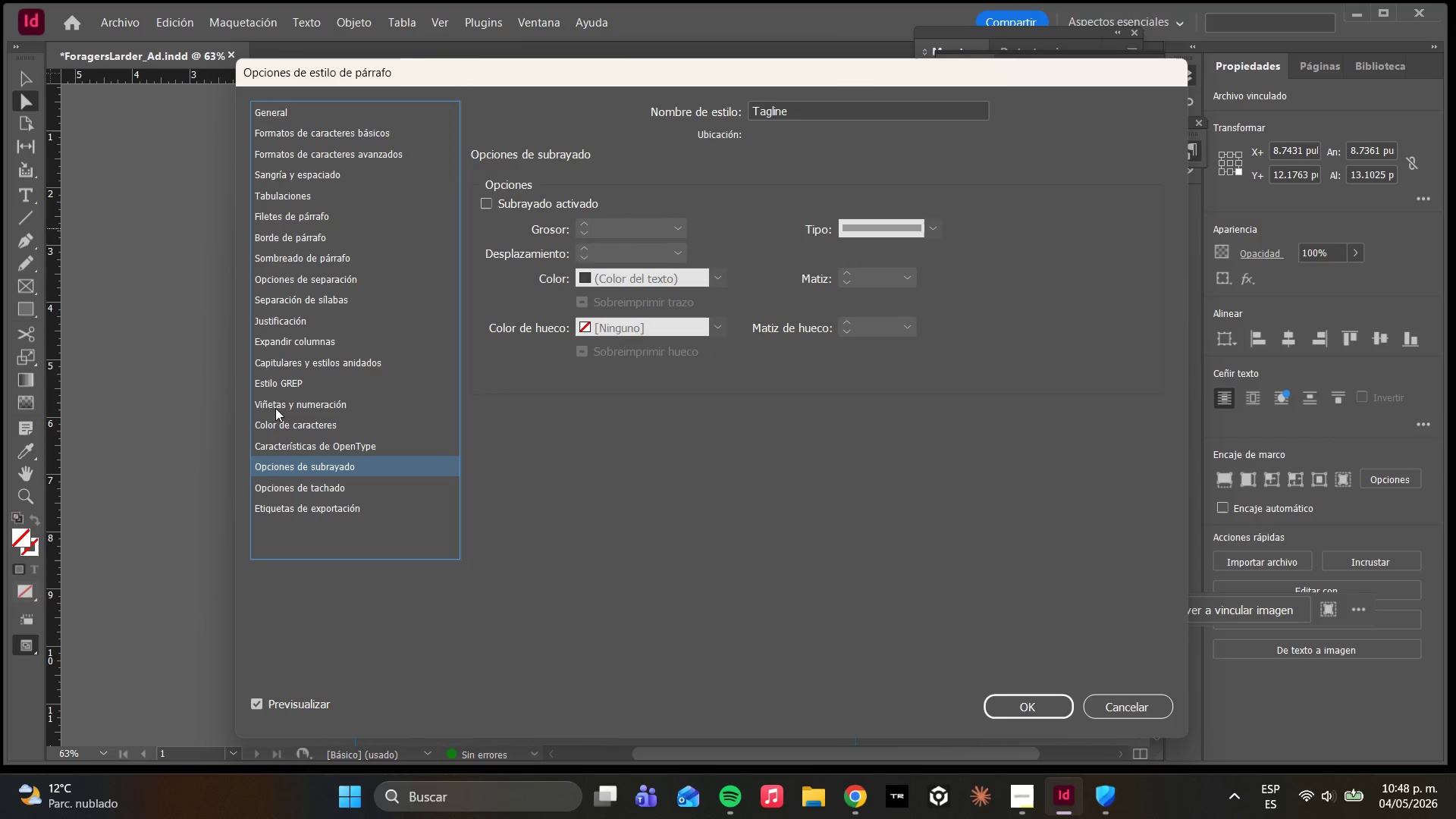 
left_click([275, 416])
 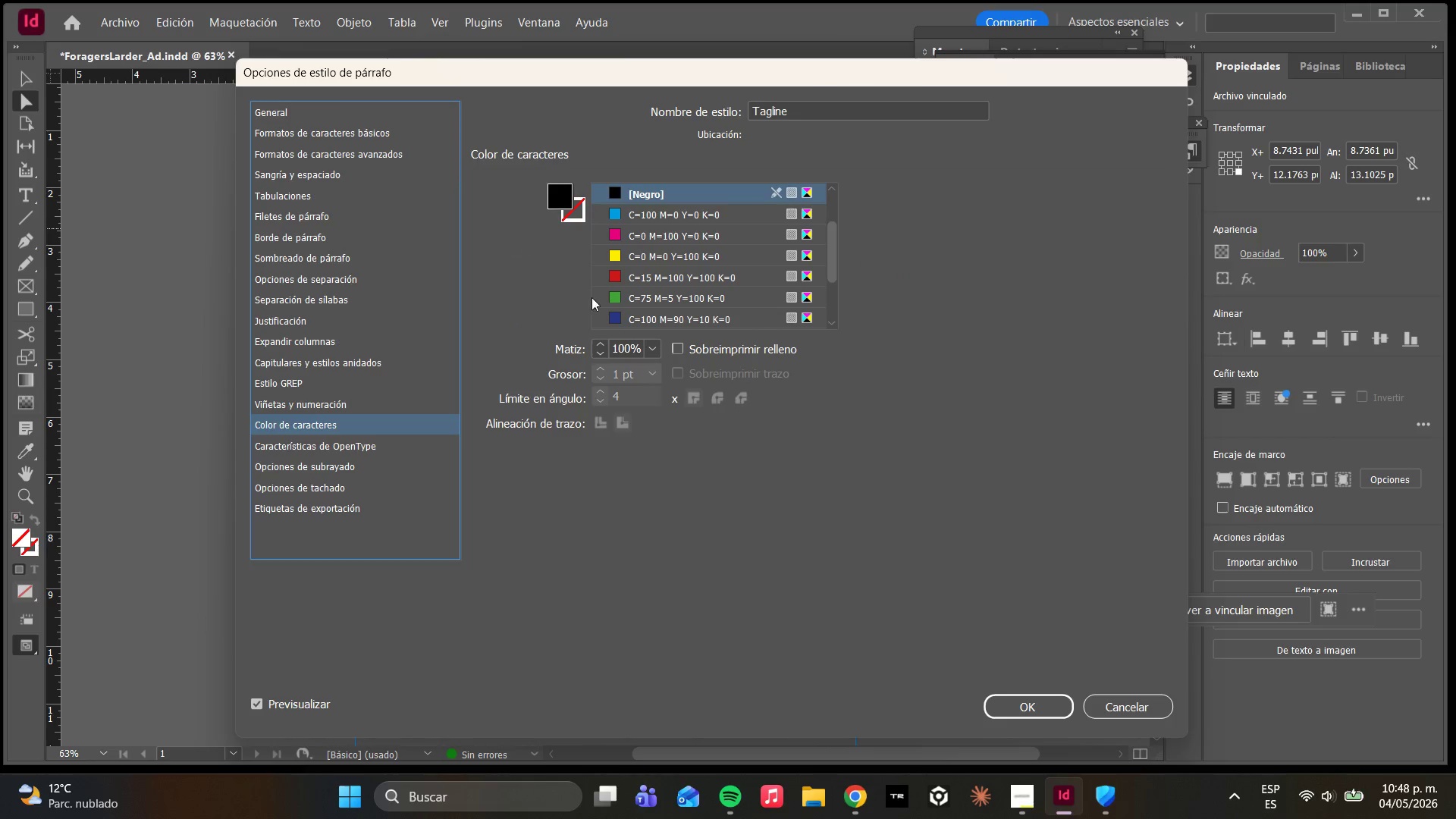 
scroll: coordinate [651, 272], scroll_direction: down, amount: 1.0
 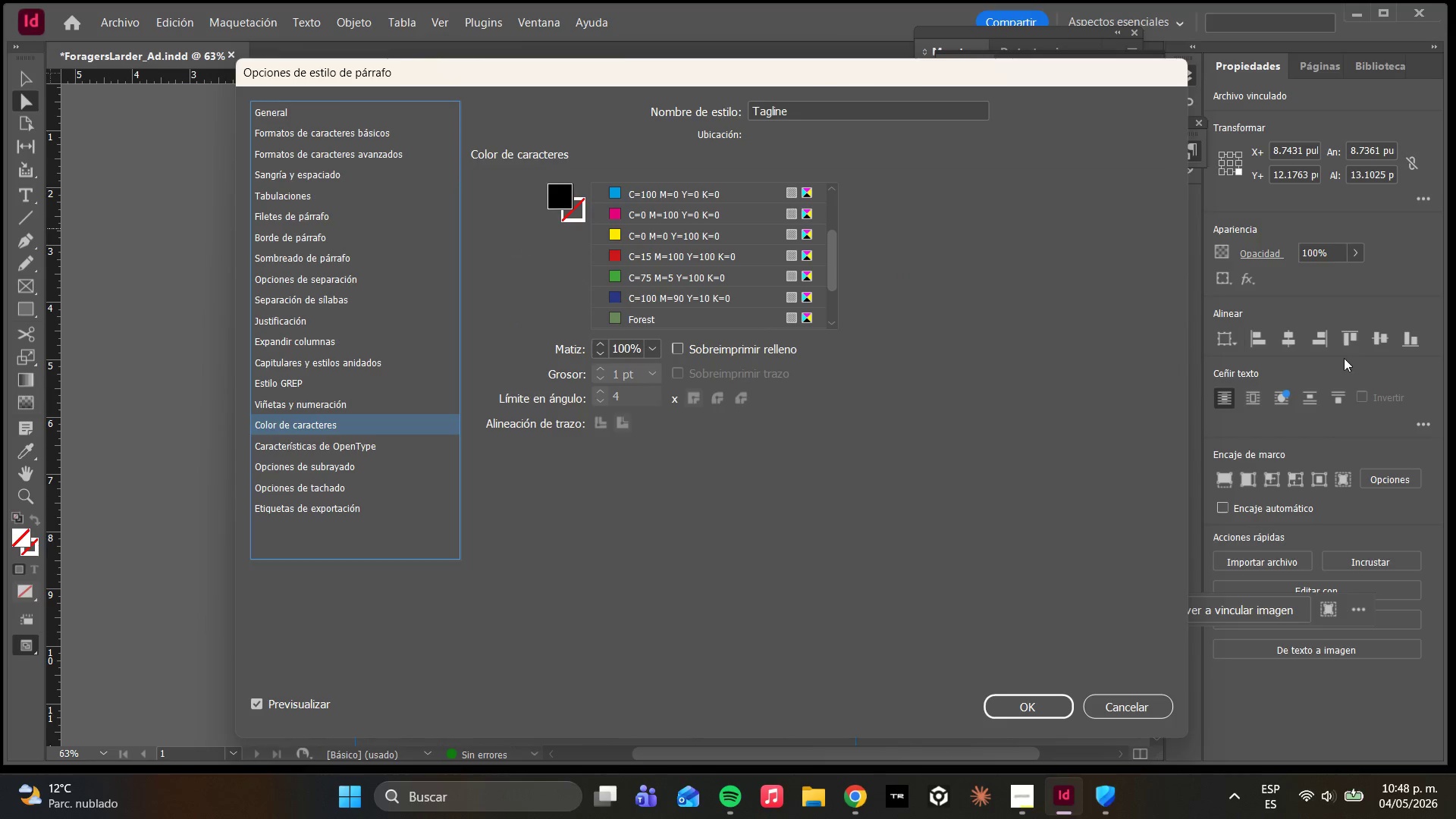 
left_click([1035, 700])
 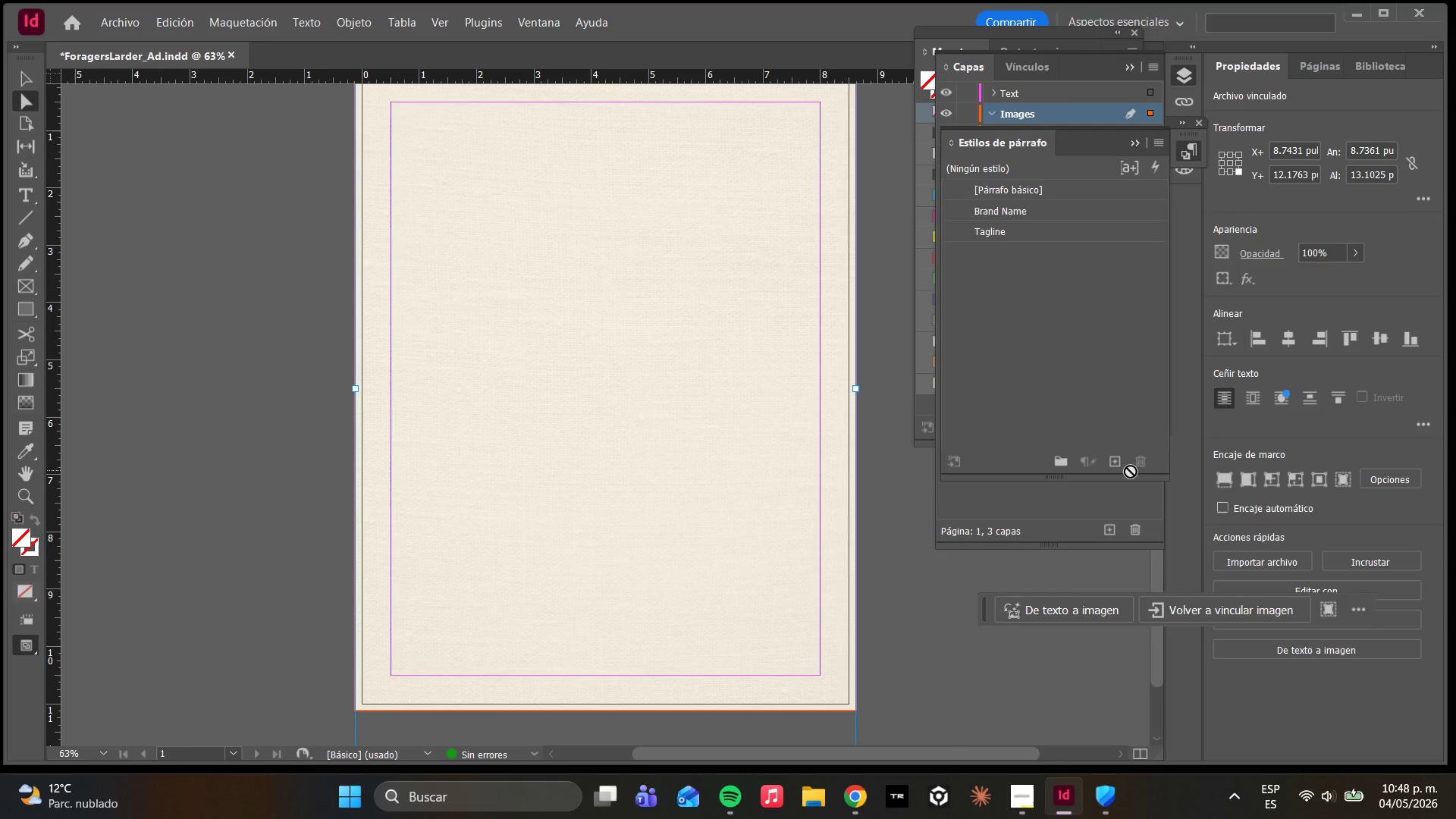 
left_click([1122, 468])
 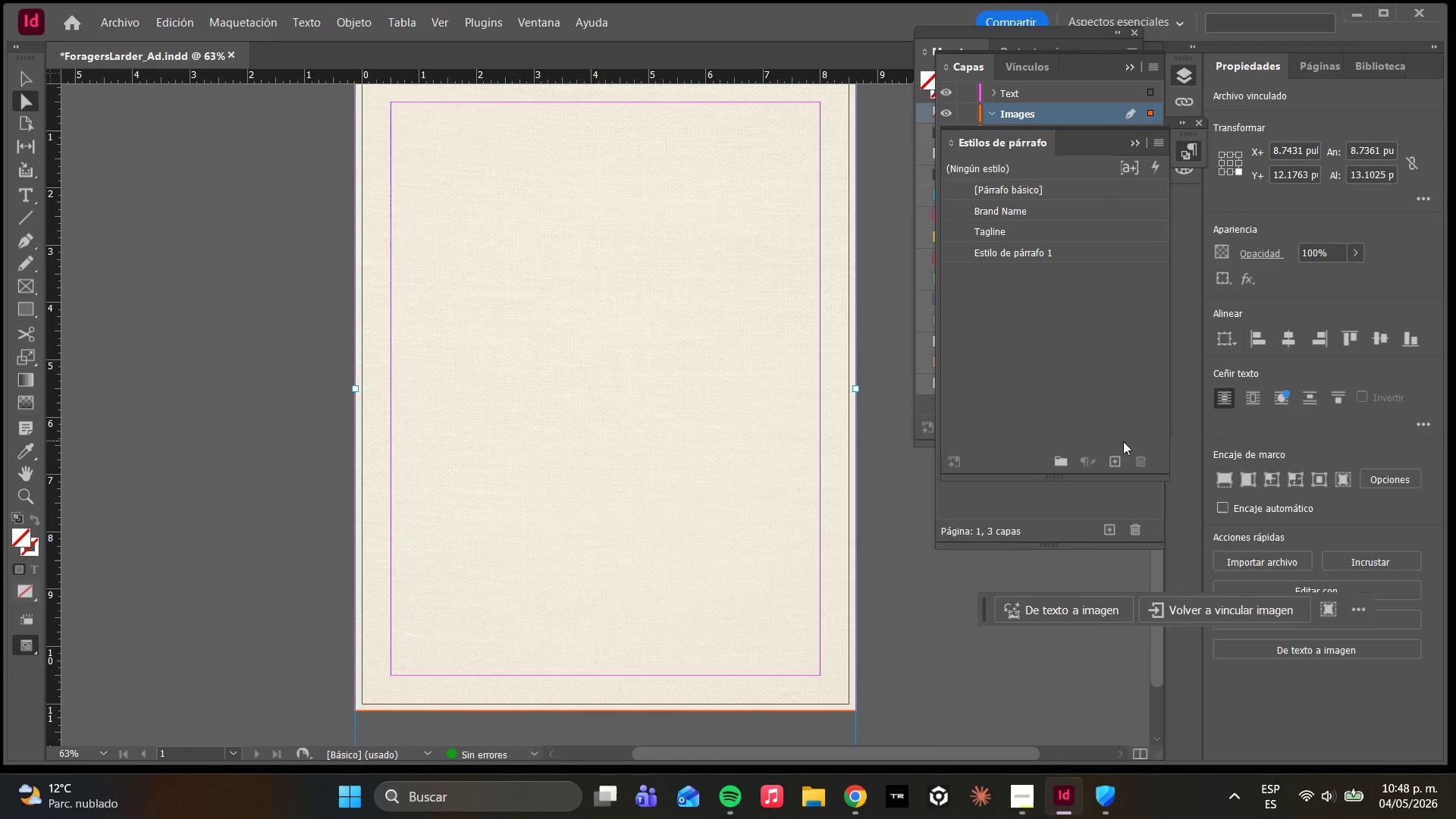 
wait(13.31)
 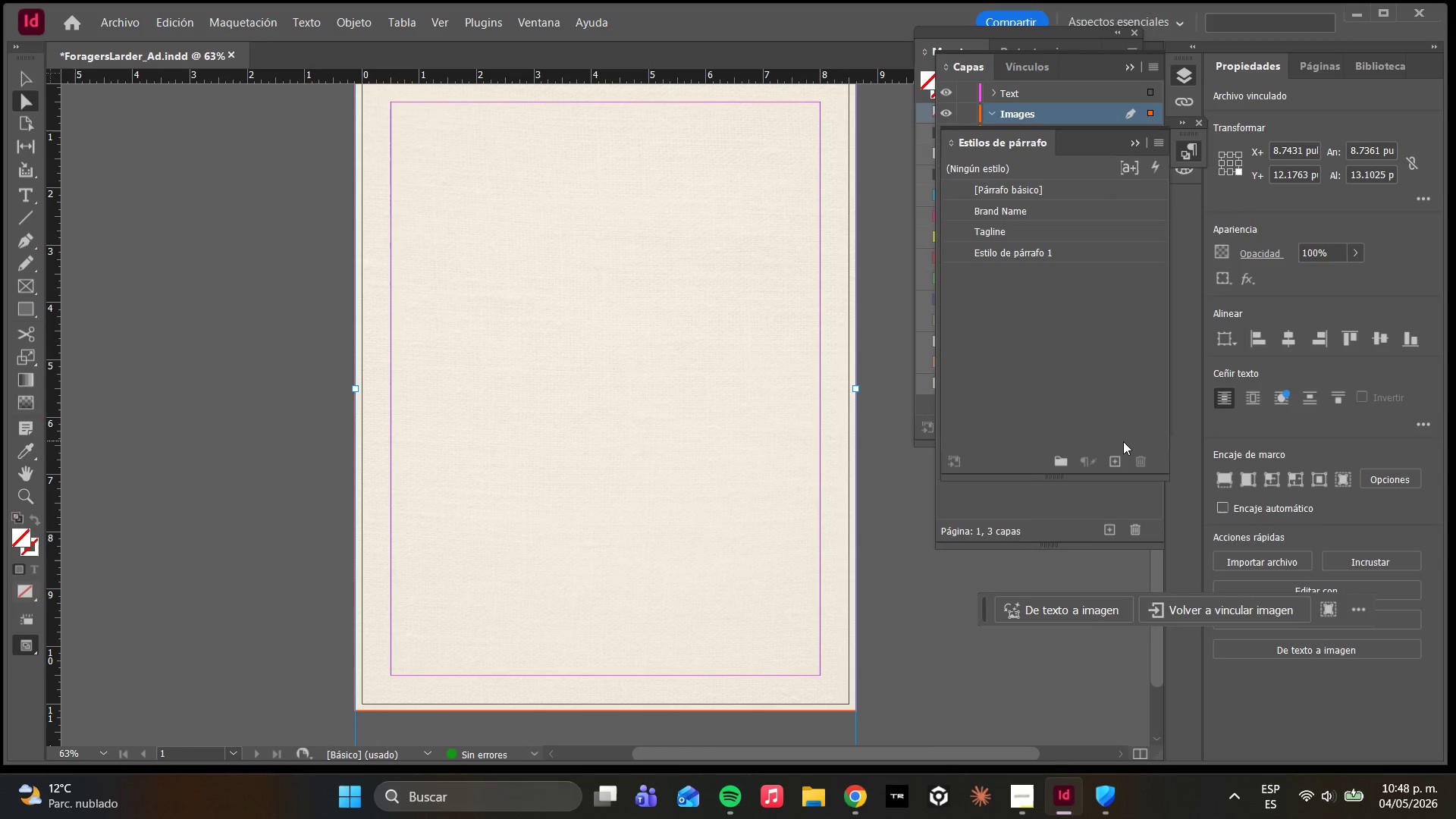 
double_click([1003, 248])
 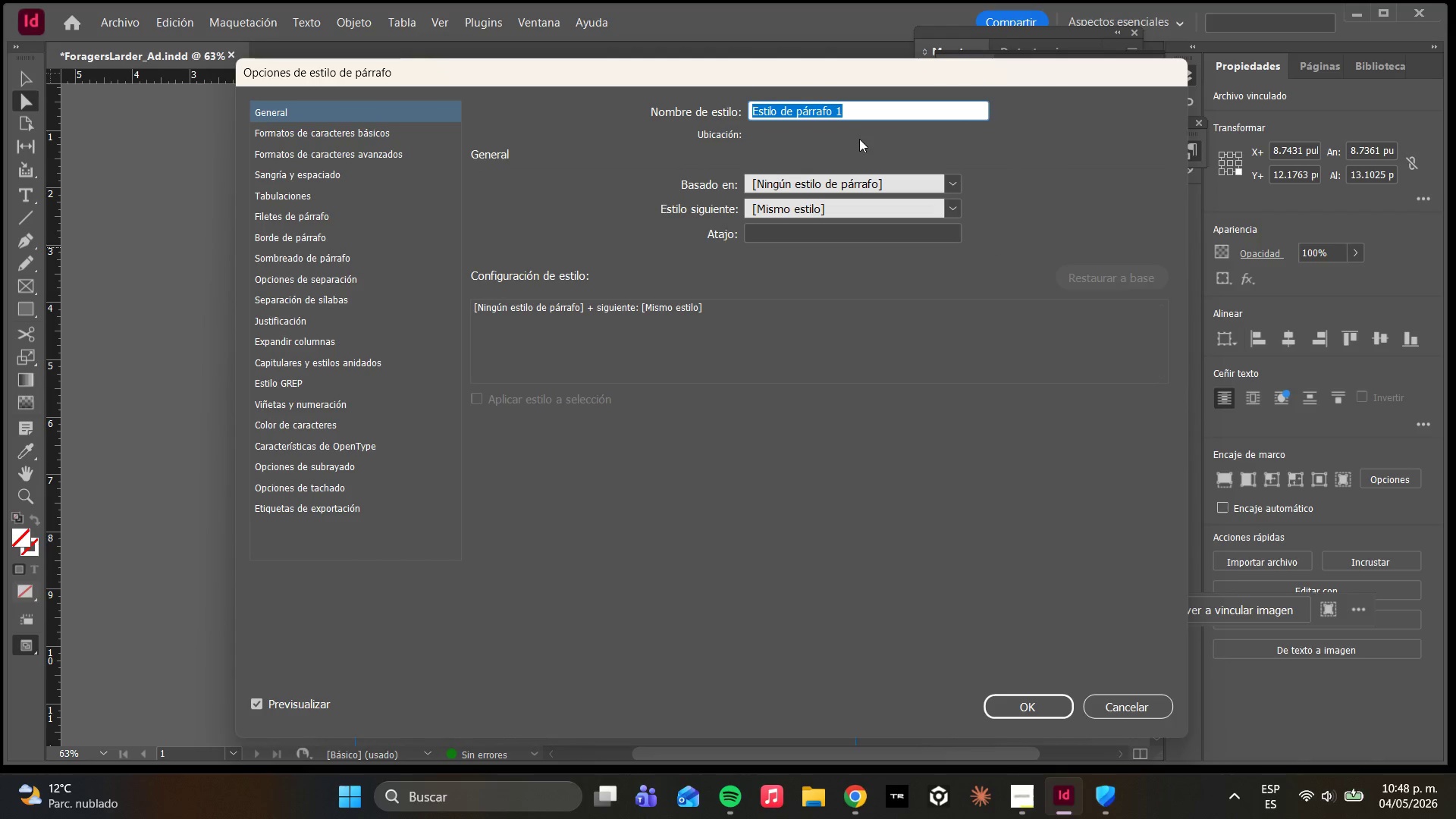 
type(Kittitle)
 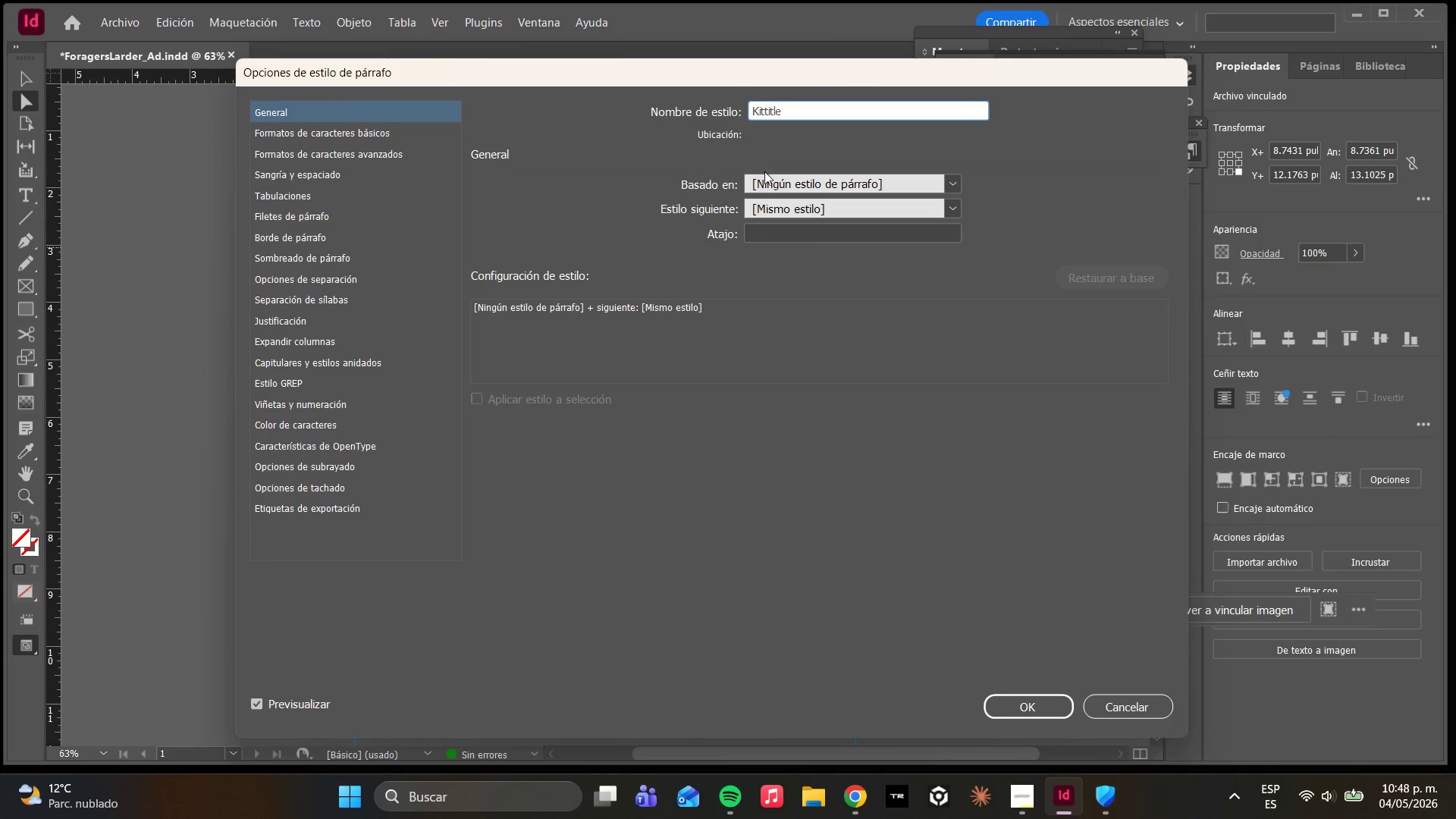 
key(Backspace)
key(Backspace)
key(Backspace)
key(Backspace)
key(Backspace)
type( Til)
 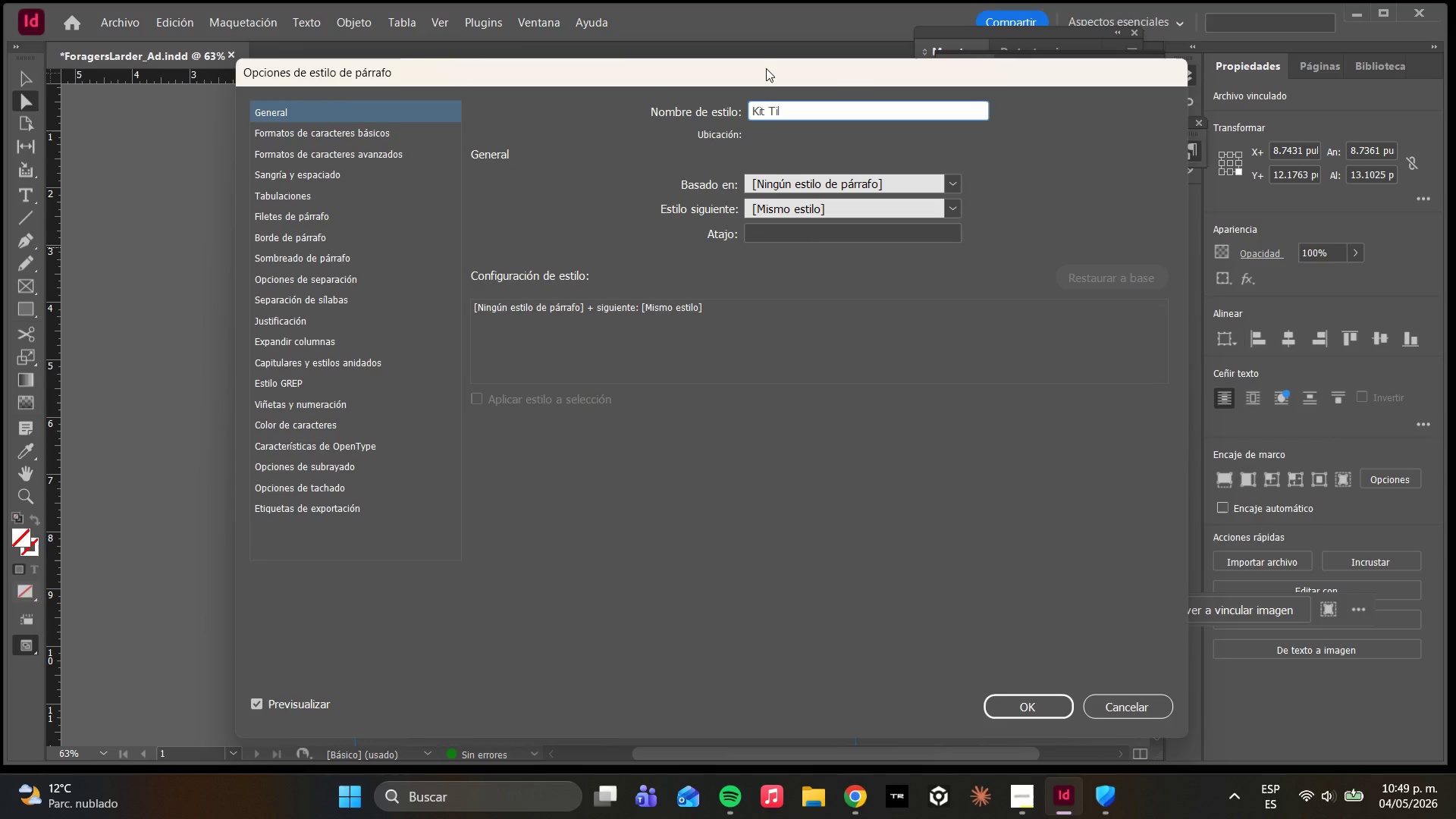 
wait(6.52)
 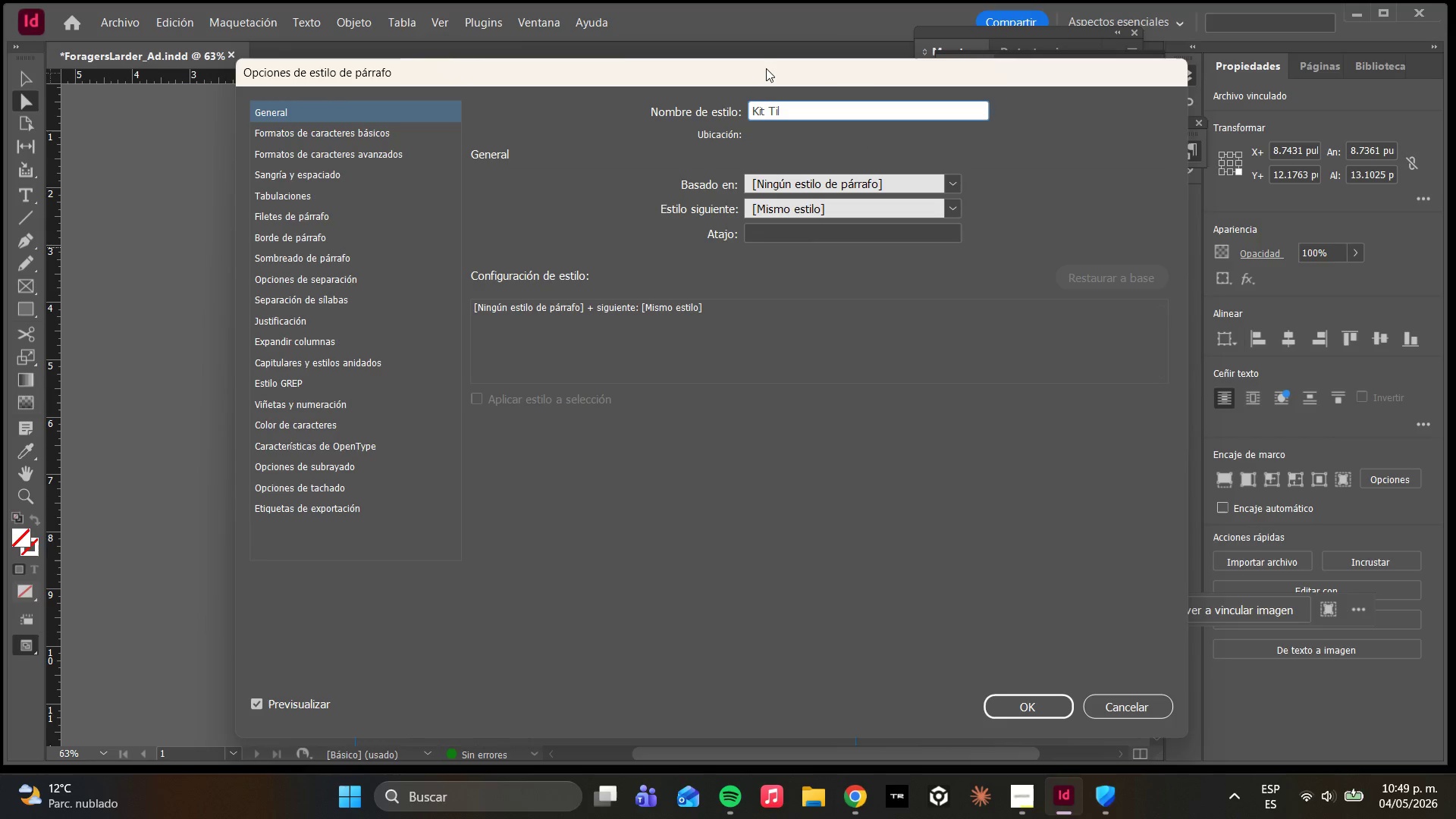 
type(tle)
 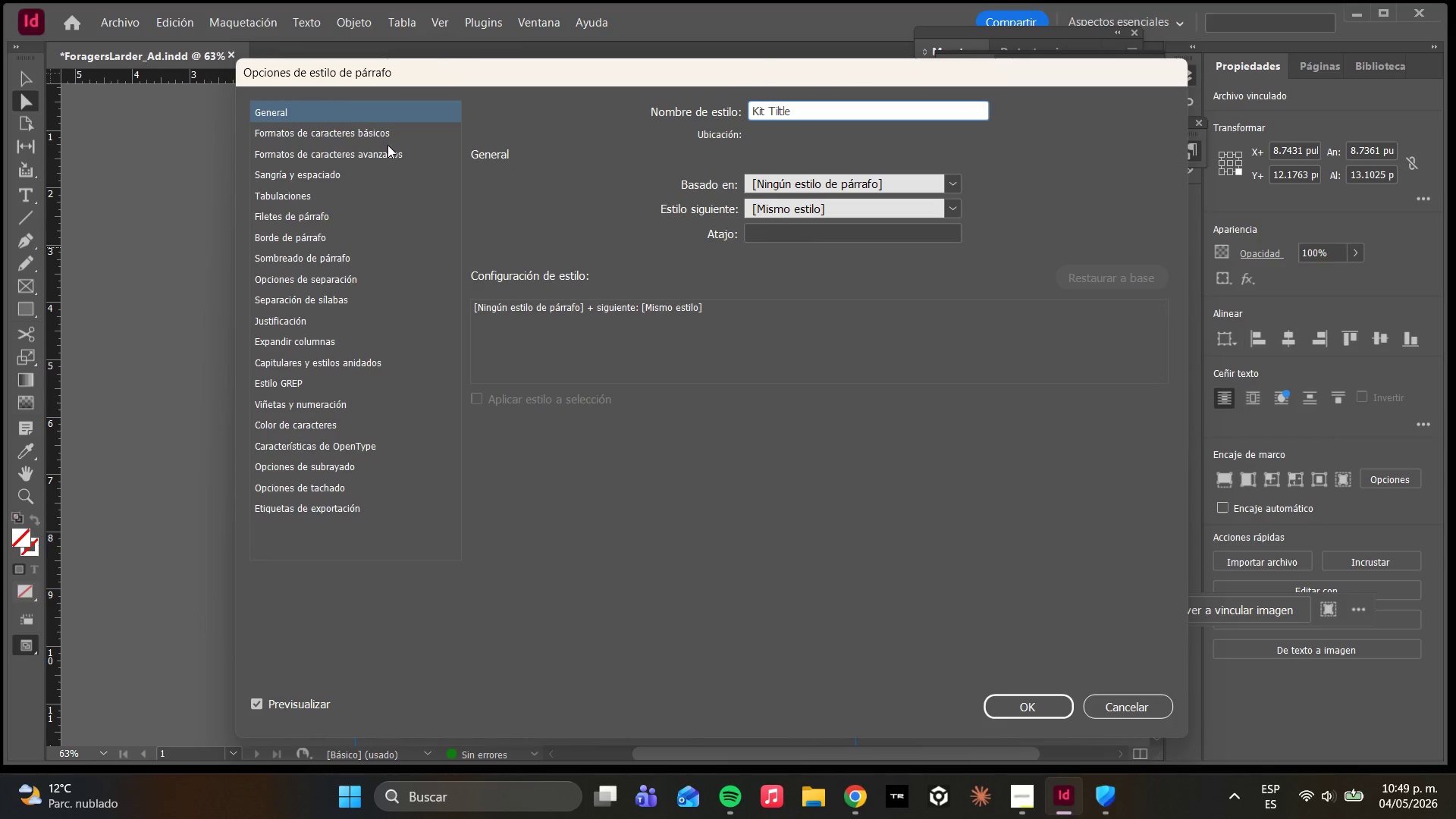 
double_click([384, 135])
 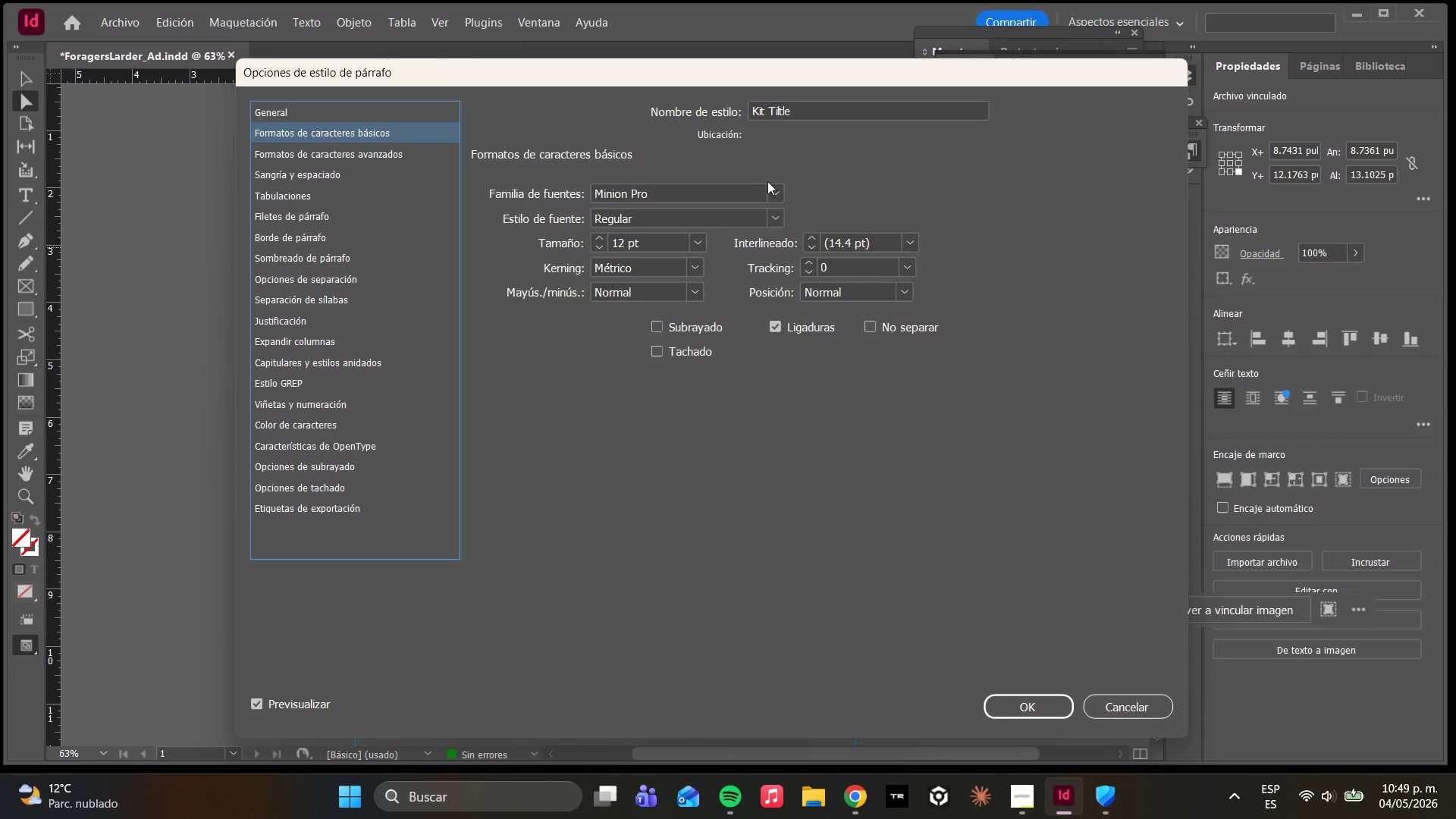 
left_click([777, 188])
 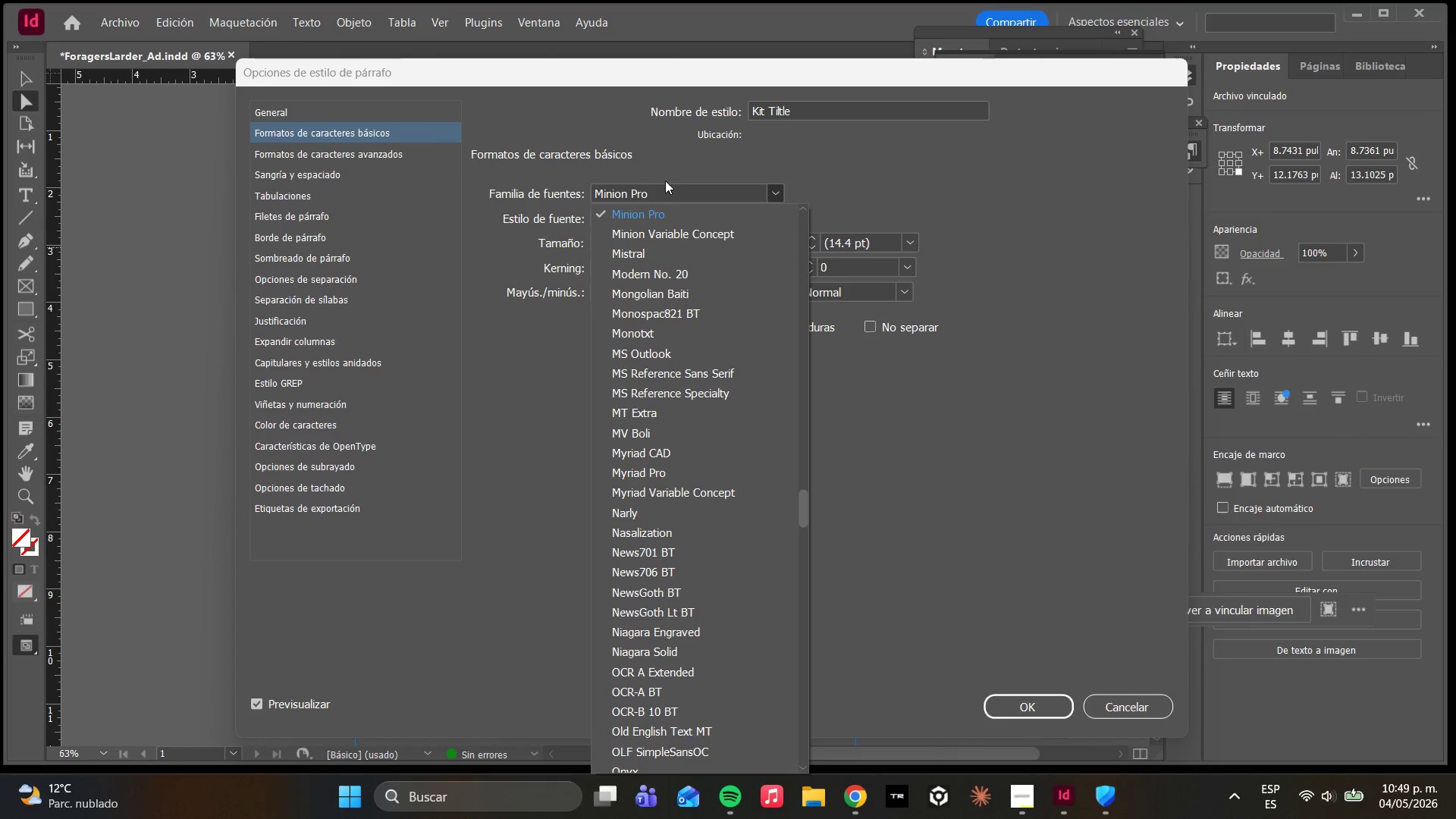 
left_click_drag(start_coordinate=[664, 195], to_coordinate=[612, 187])
 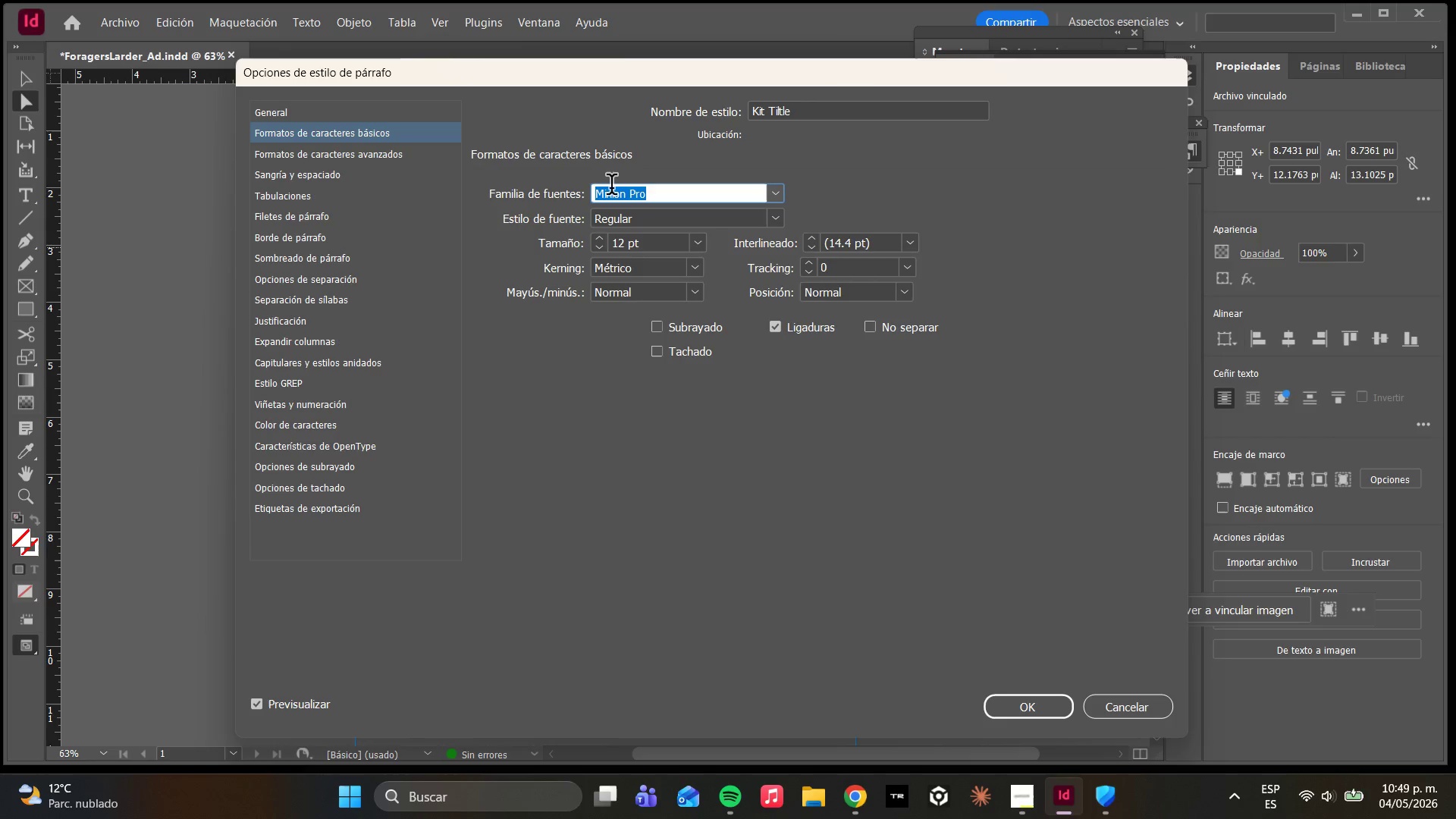 
type(cor)
 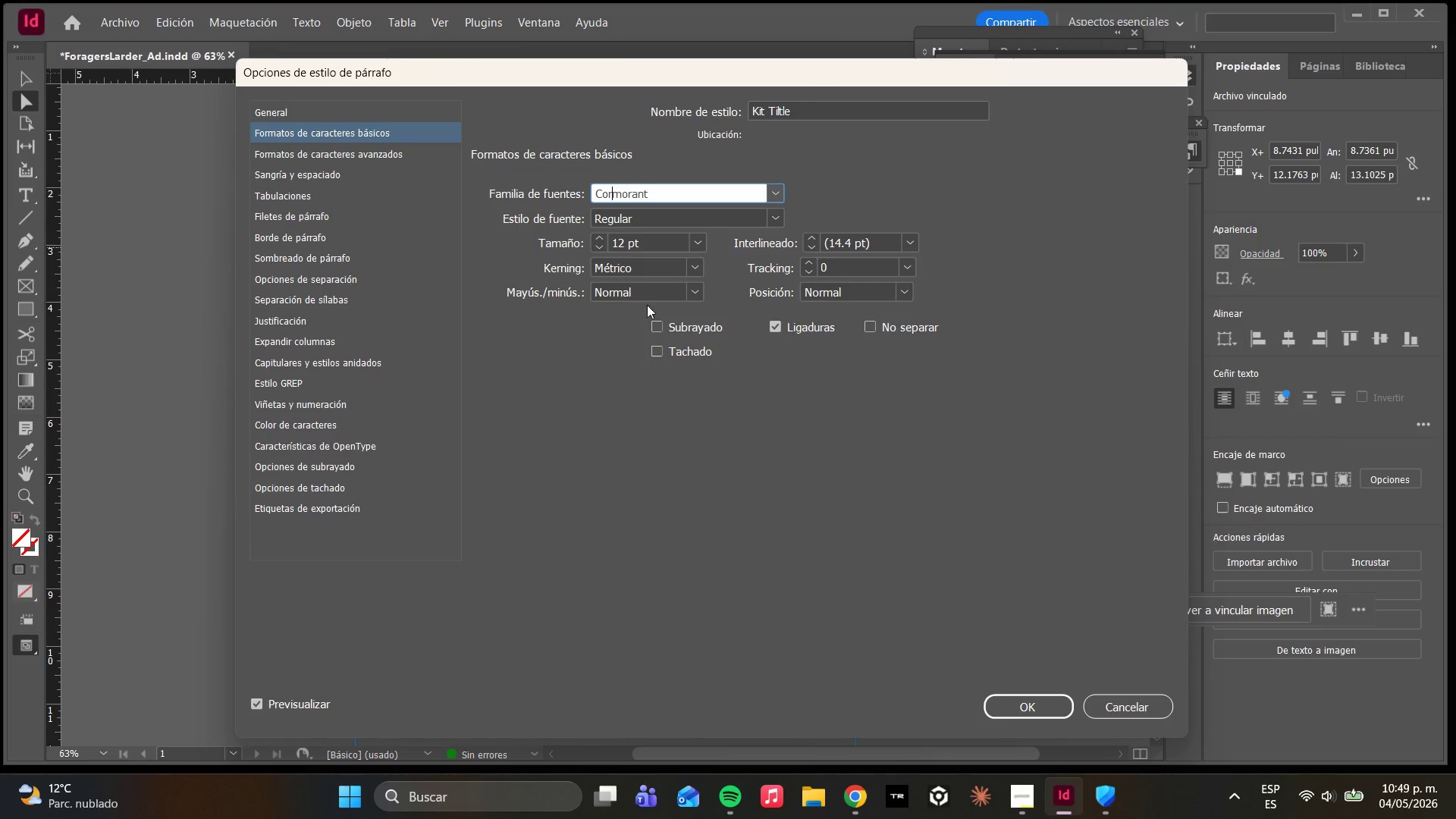 
left_click([771, 221])
 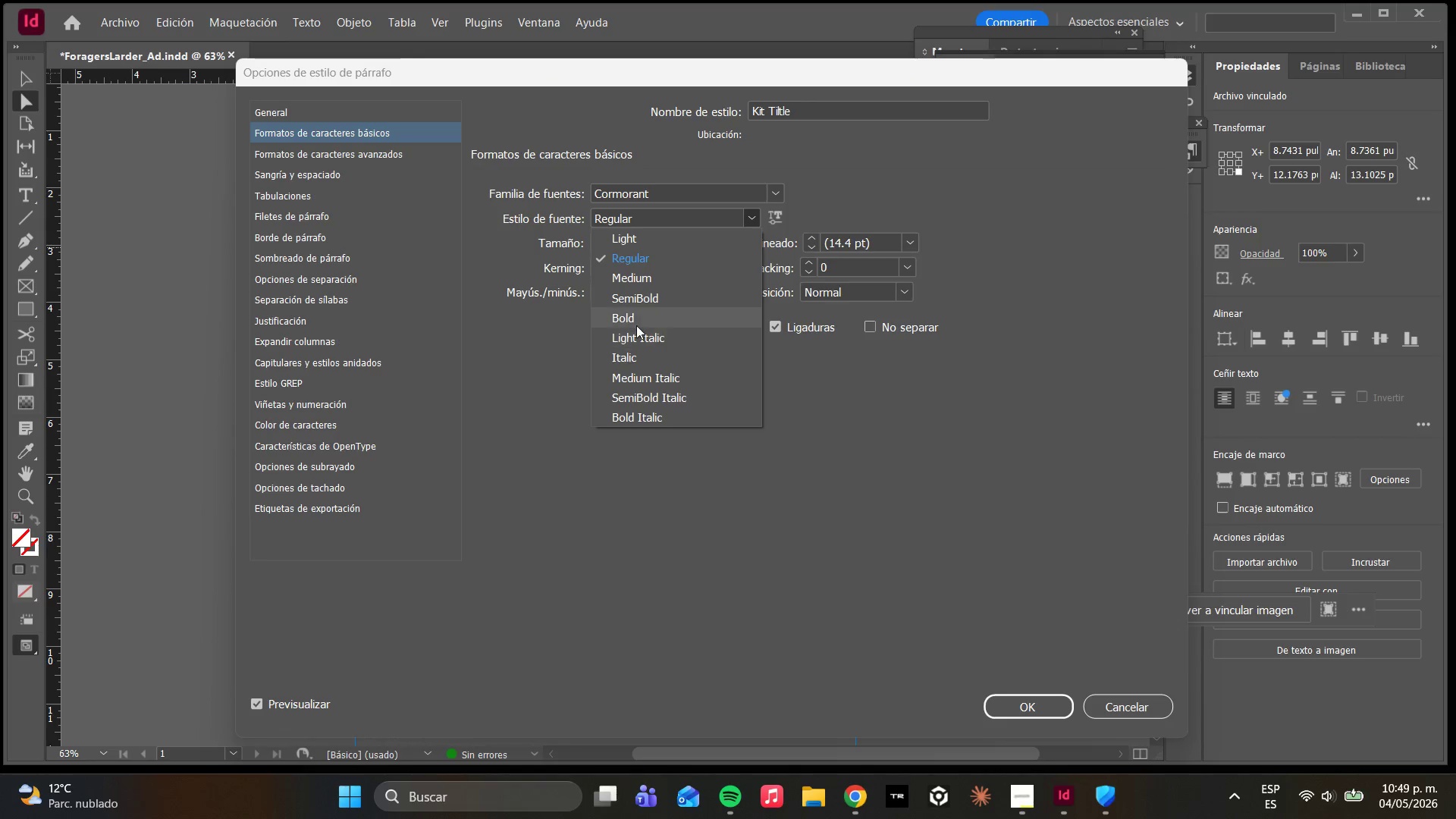 
left_click([632, 320])
 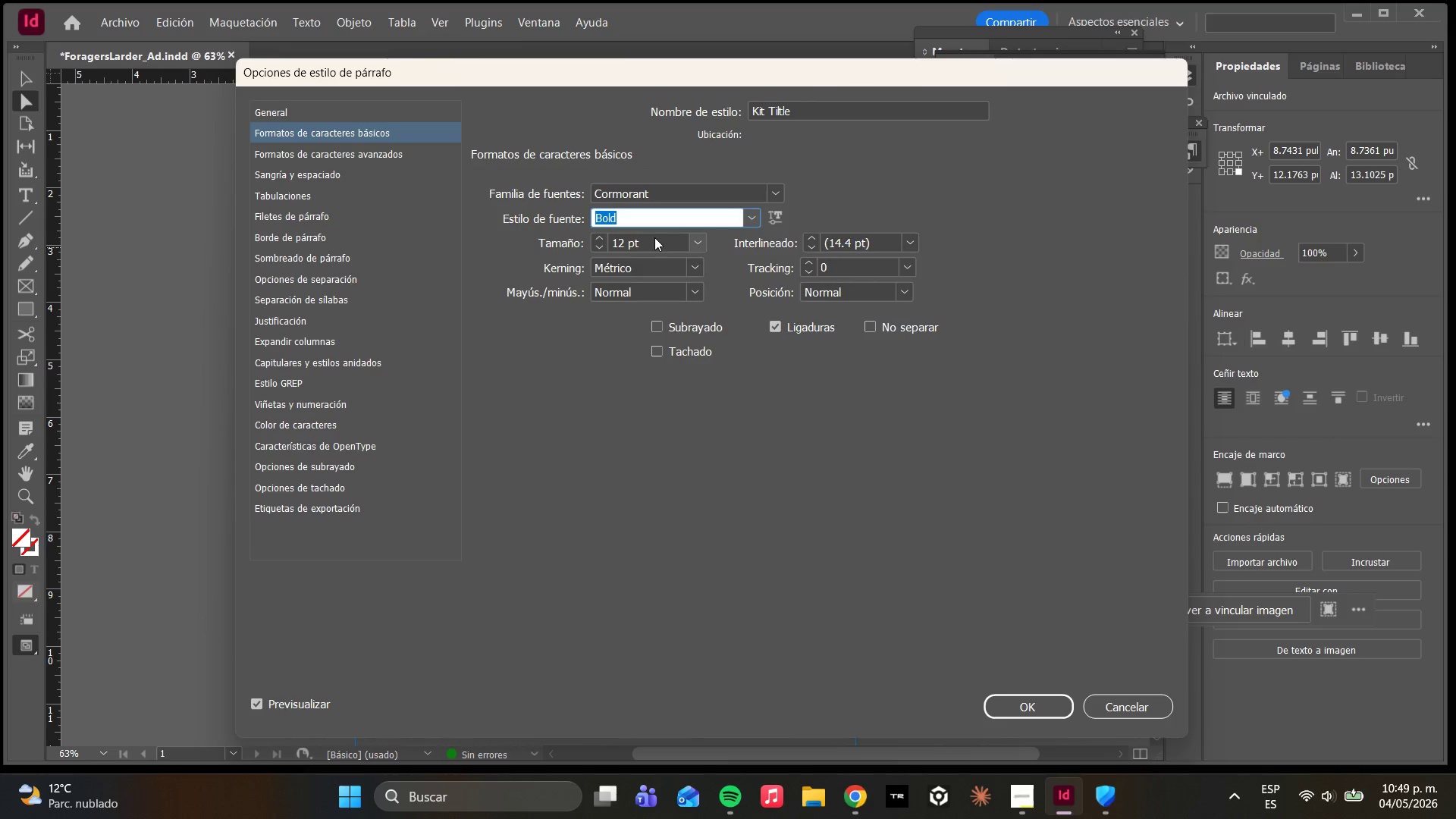 
wait(6.97)
 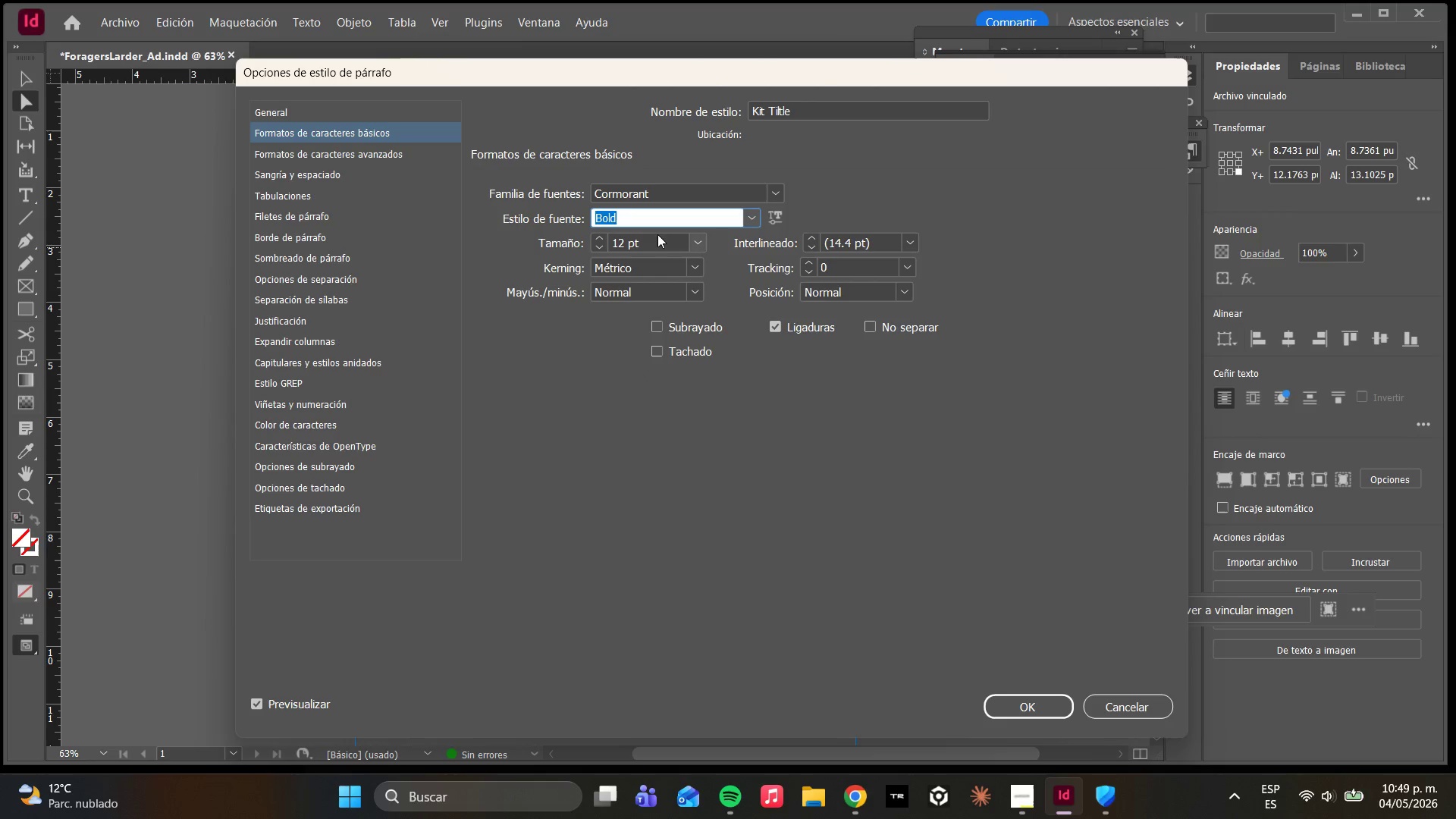 
double_click([686, 239])
 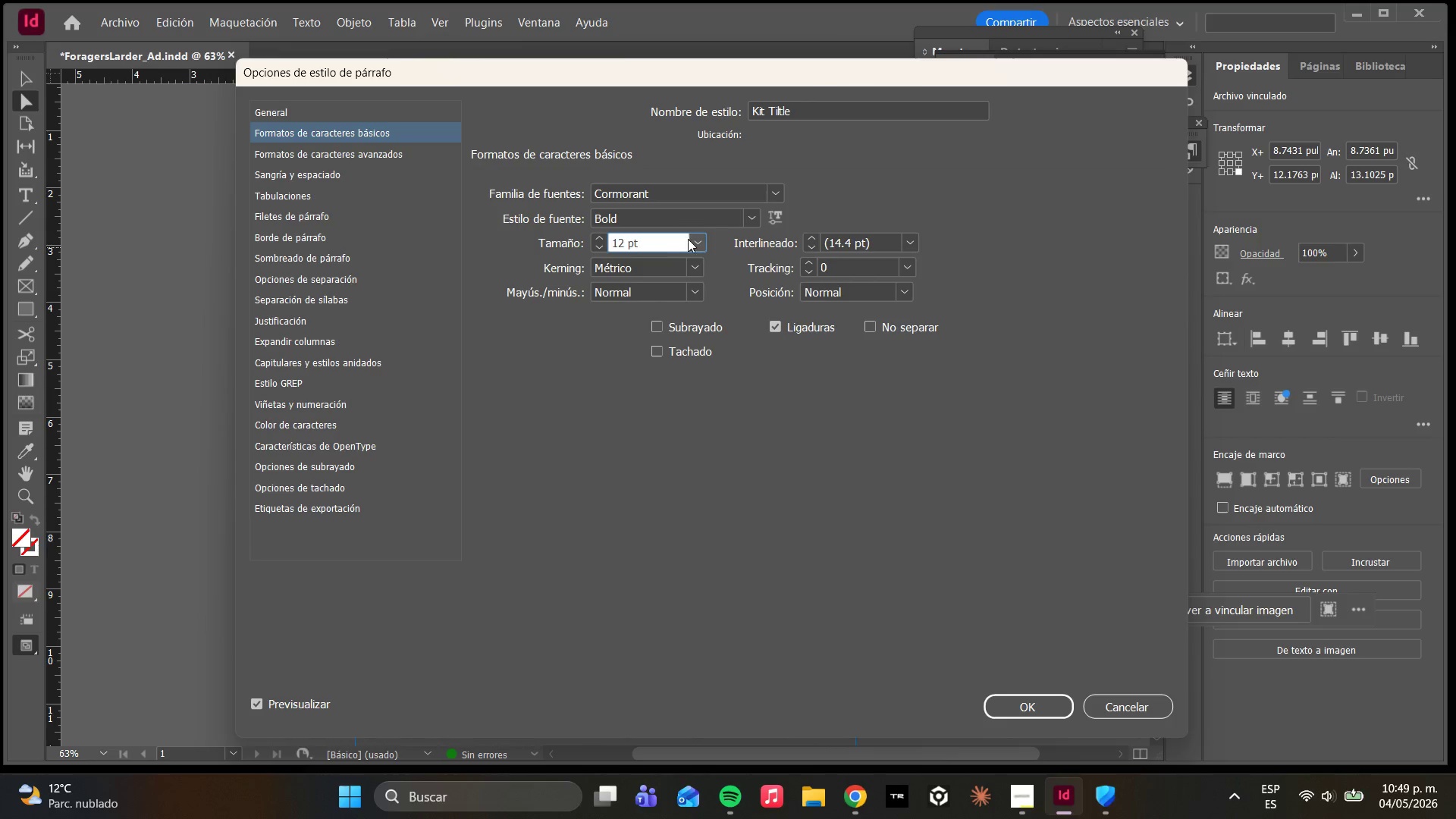 
left_click([692, 239])
 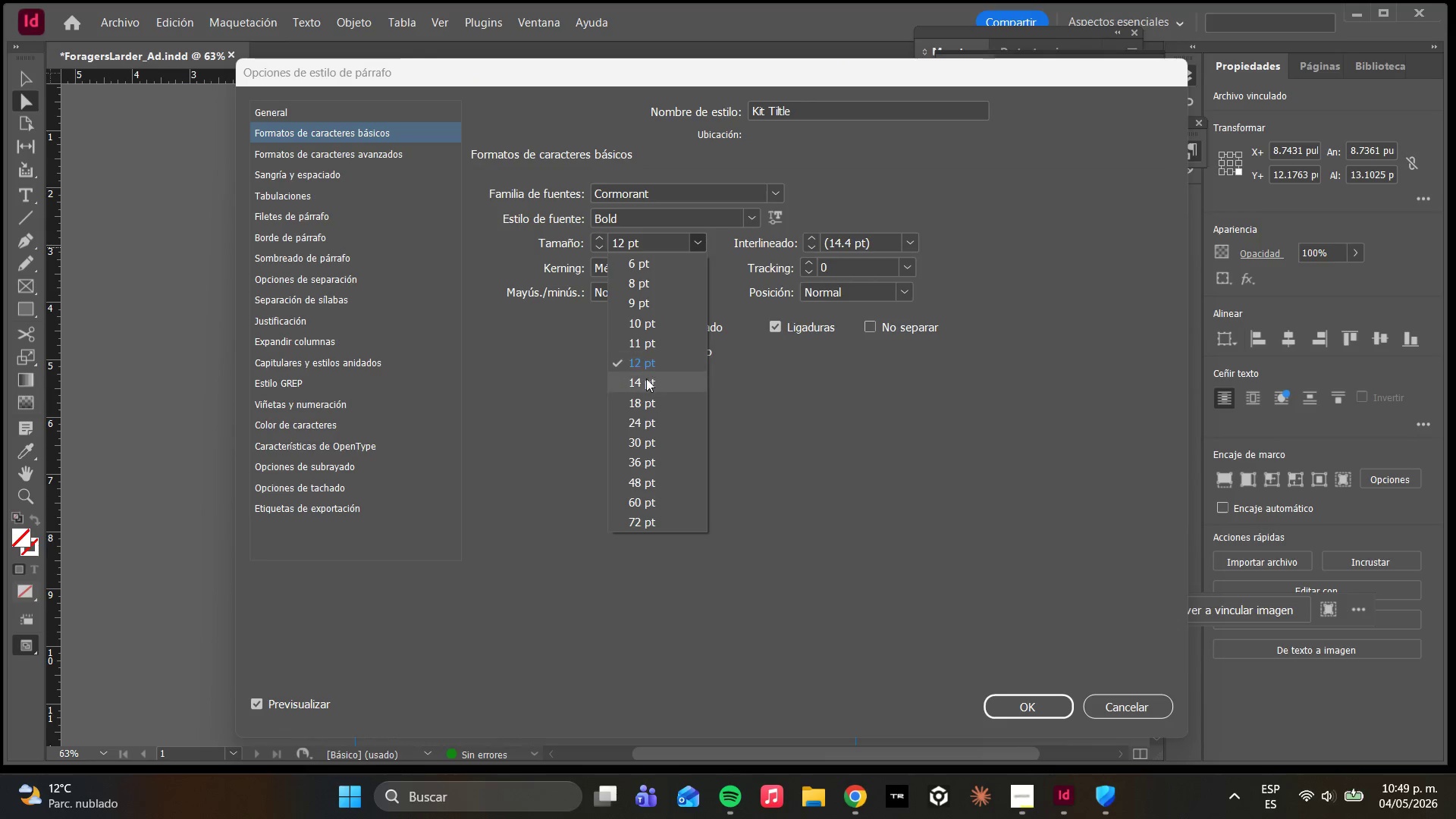 
left_click([645, 379])
 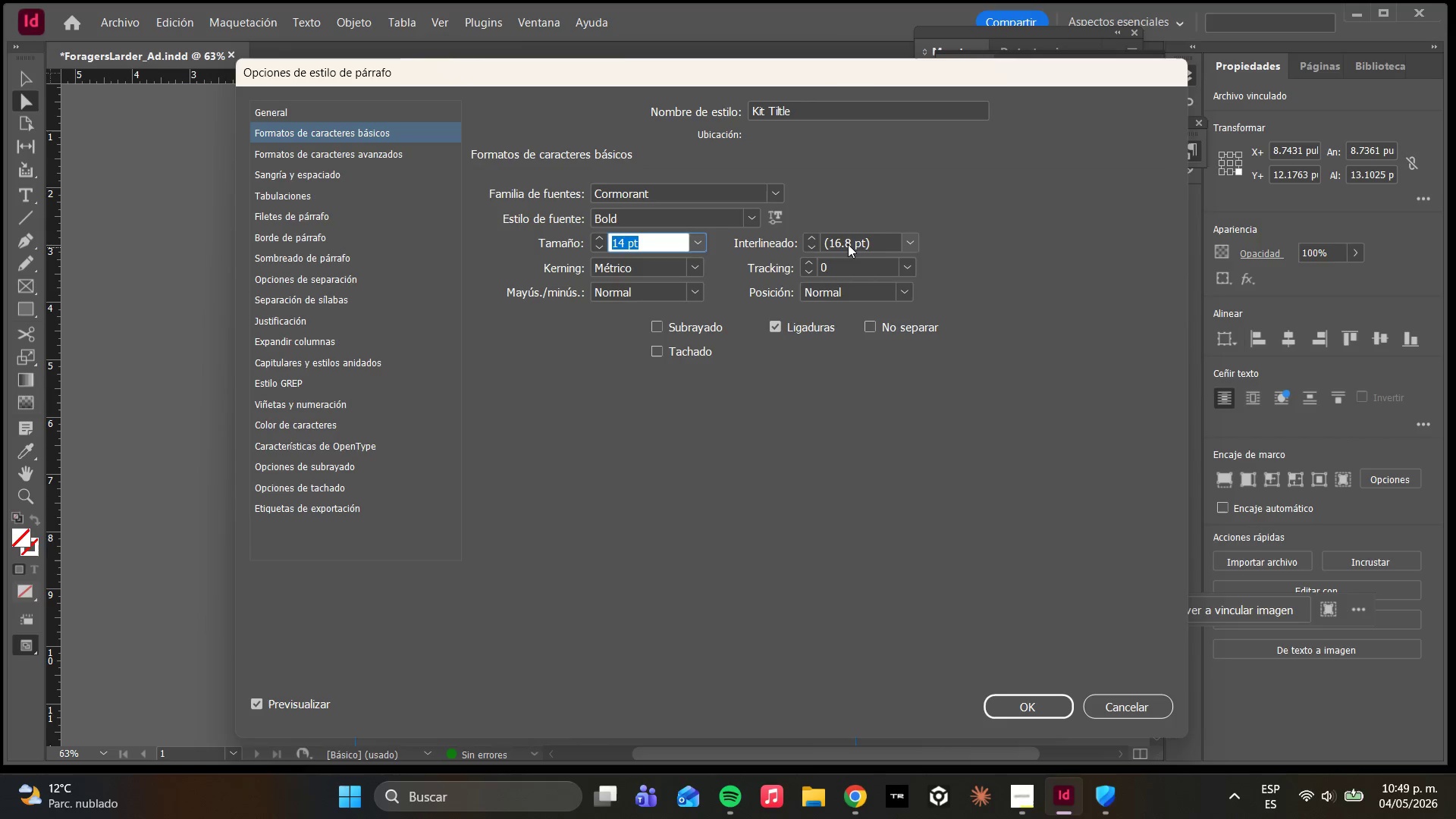 
wait(6.62)
 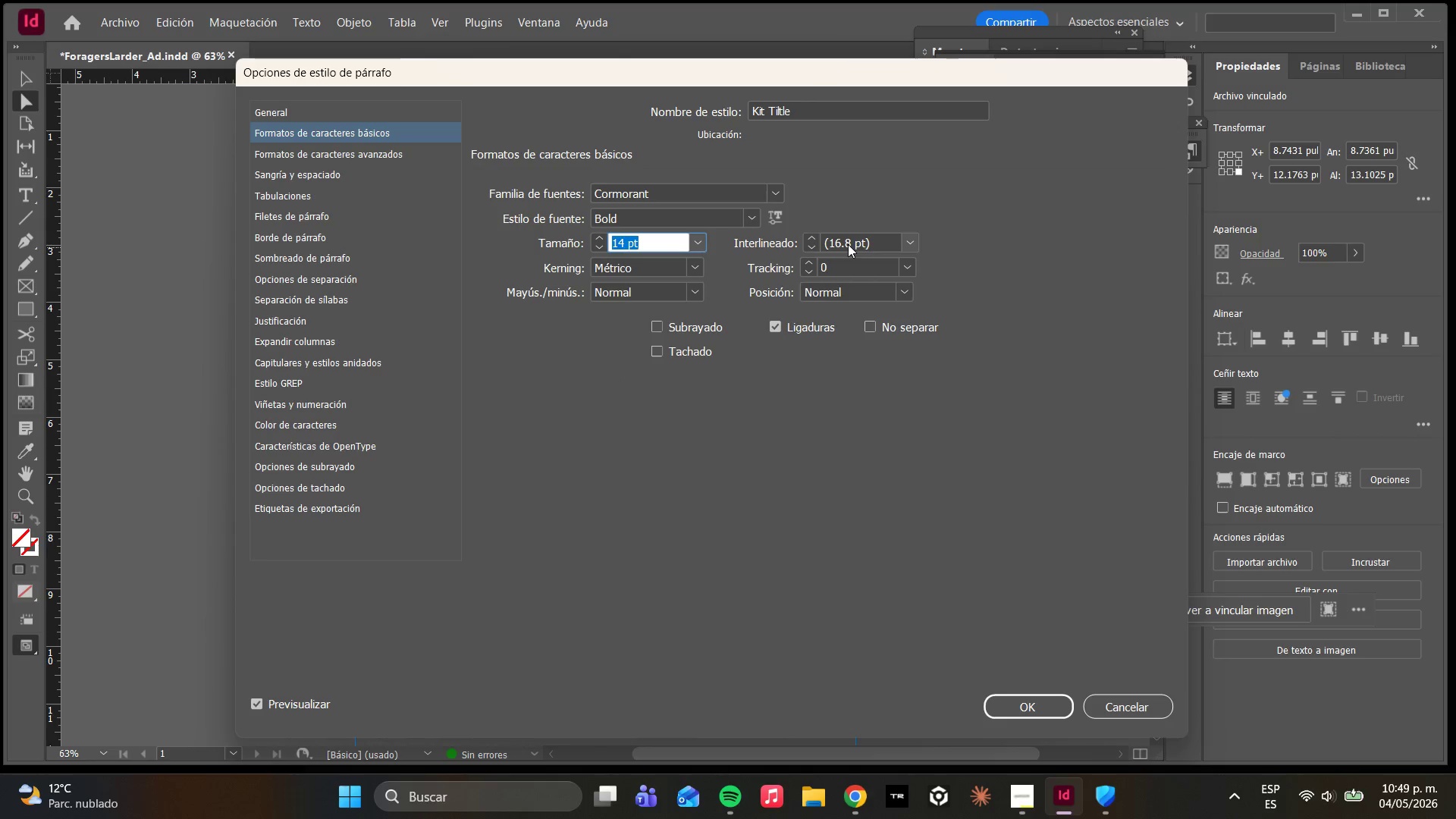 
left_click_drag(start_coordinate=[874, 239], to_coordinate=[735, 230])
 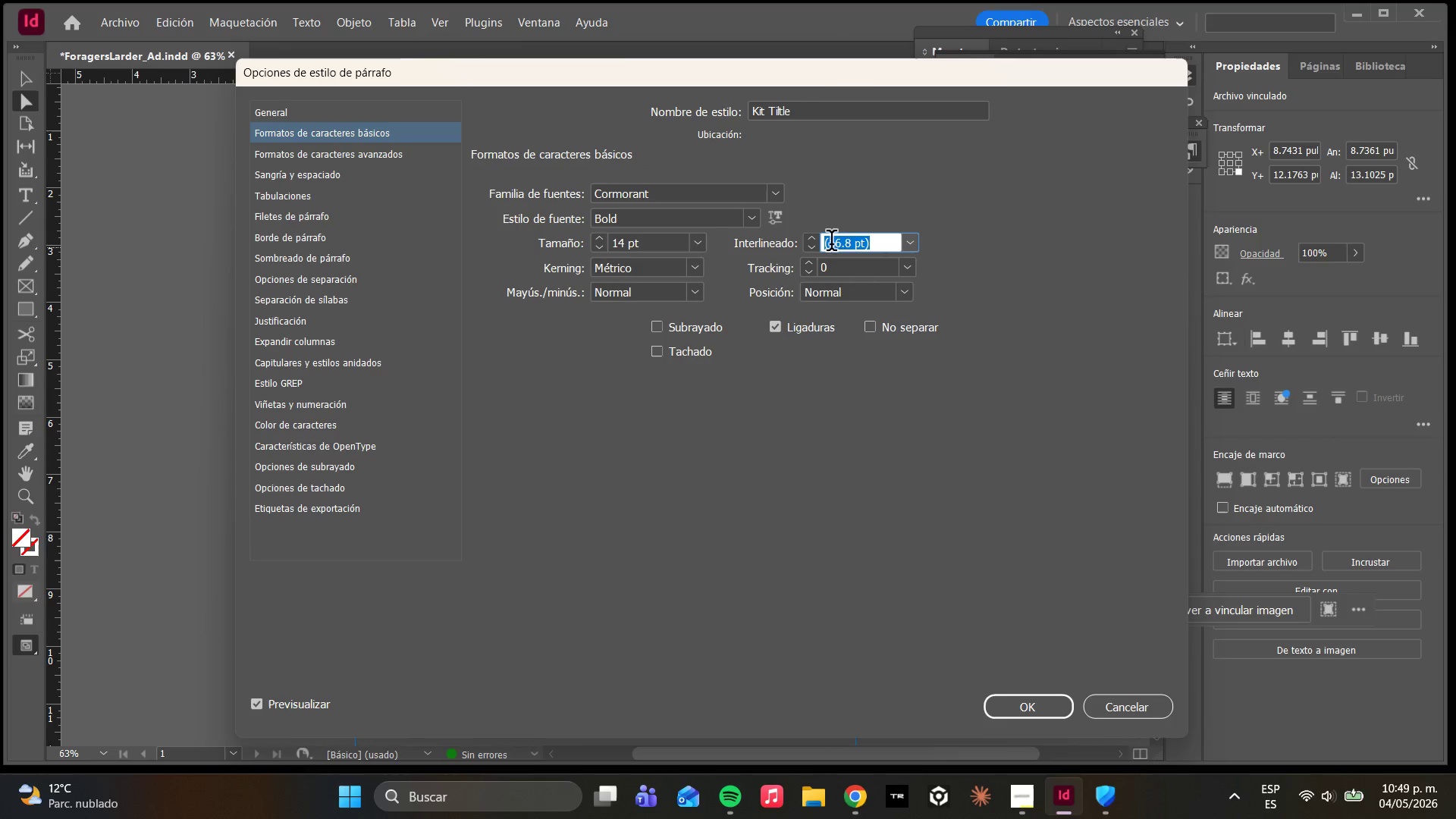 
key(4)
 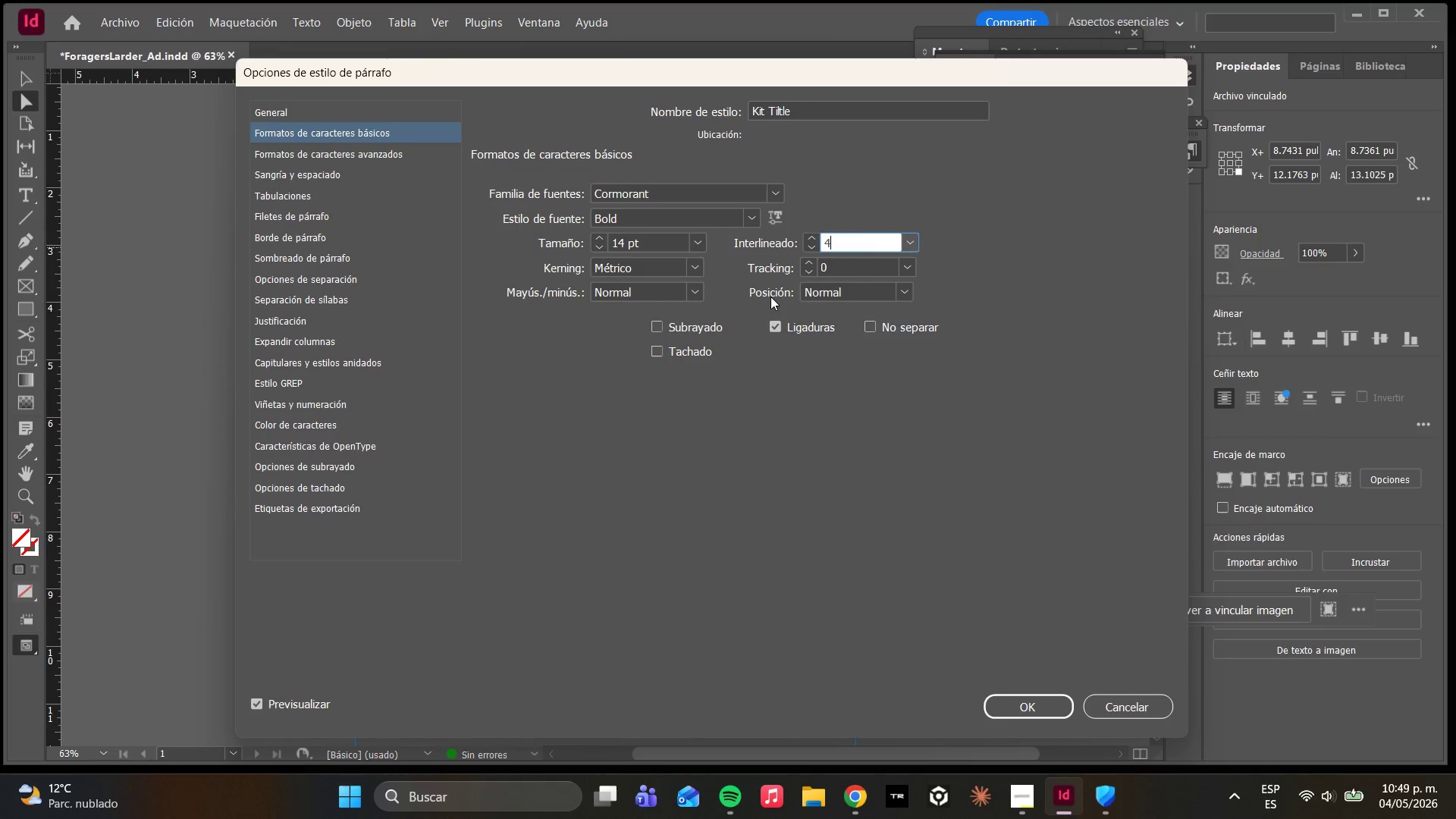 
wait(9.5)
 